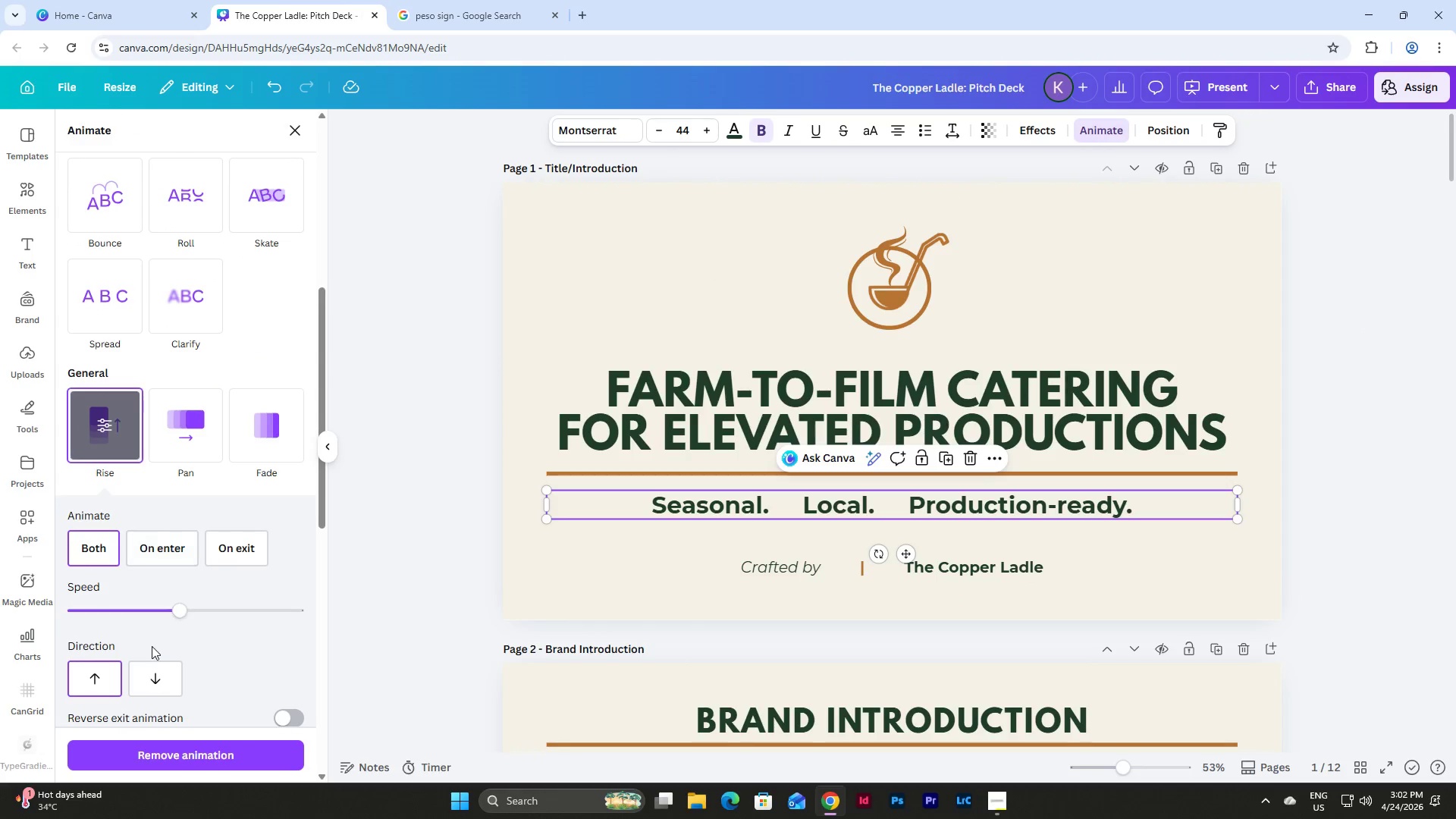 
left_click([153, 665])
 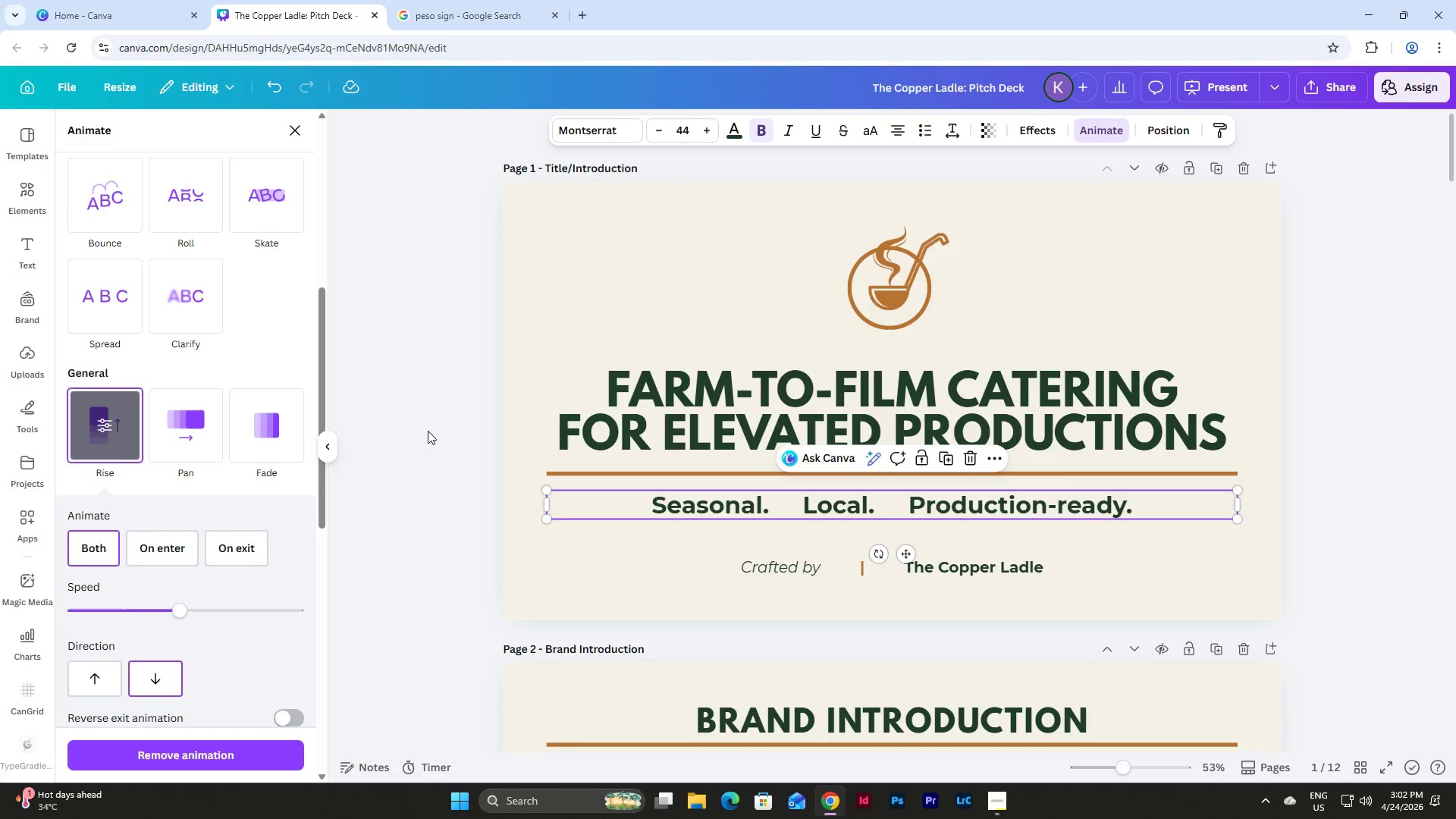 
left_click([428, 405])
 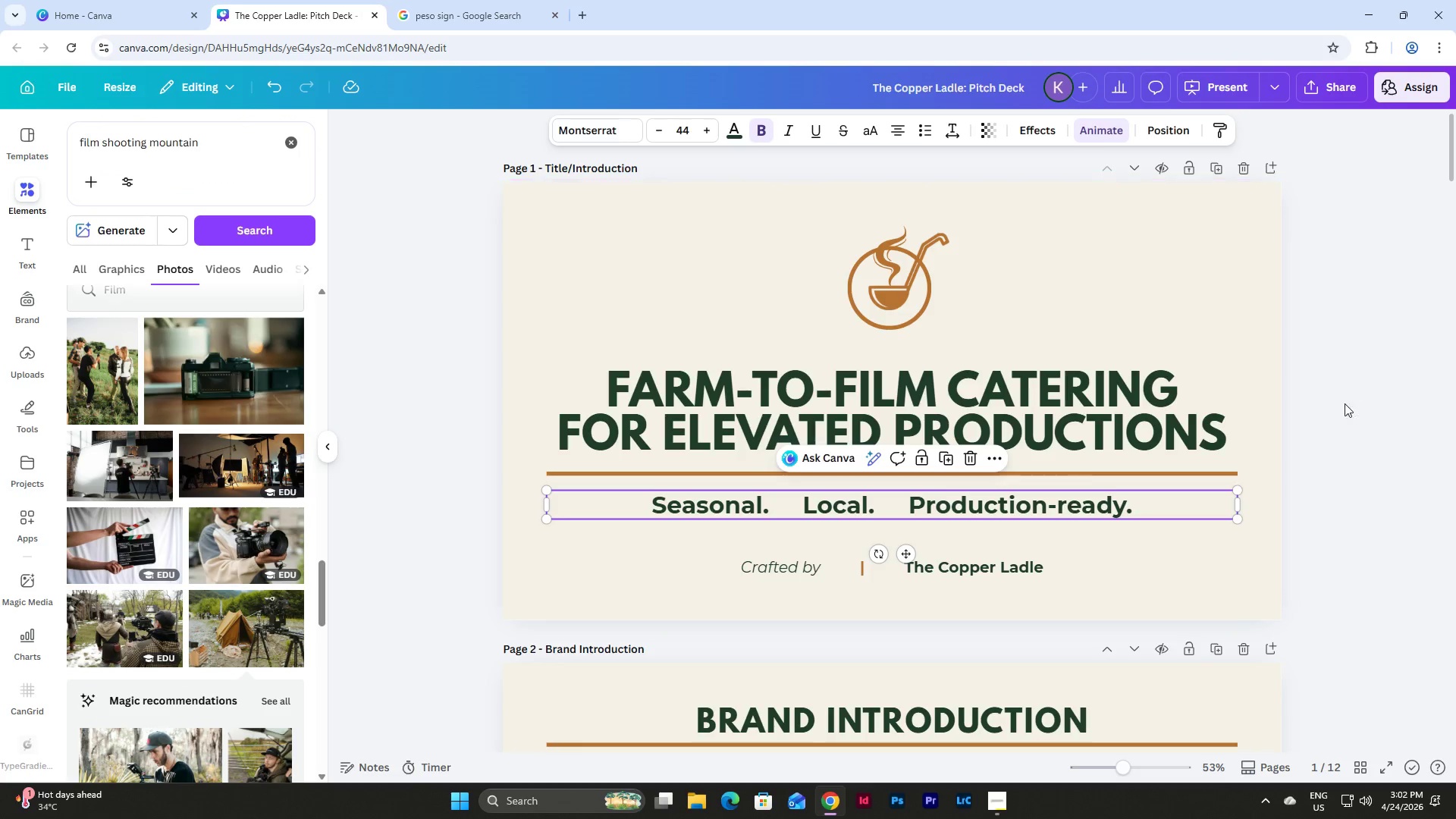 
scroll: coordinate [1318, 475], scroll_direction: up, amount: 4.0
 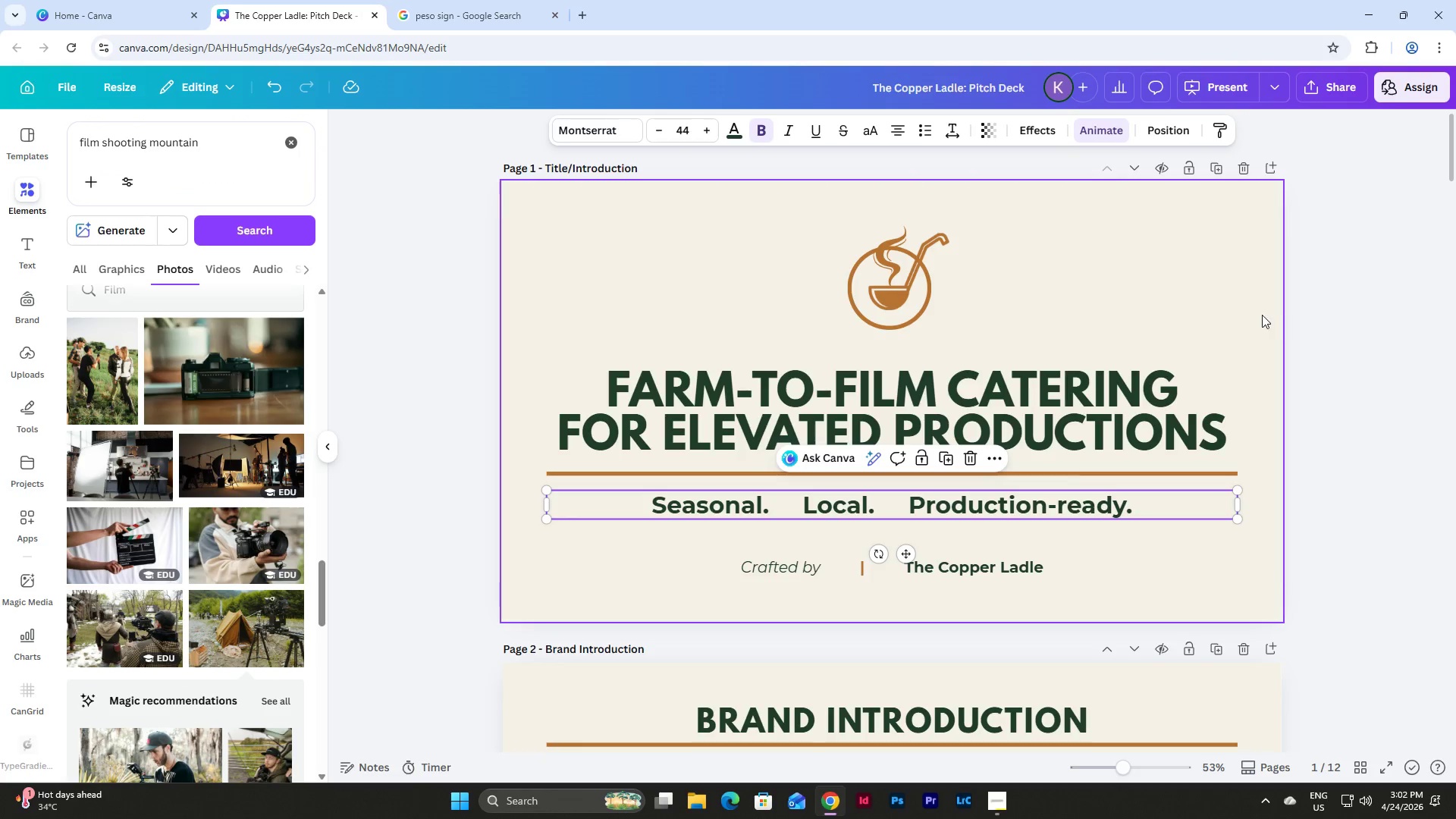 
left_click([1261, 313])
 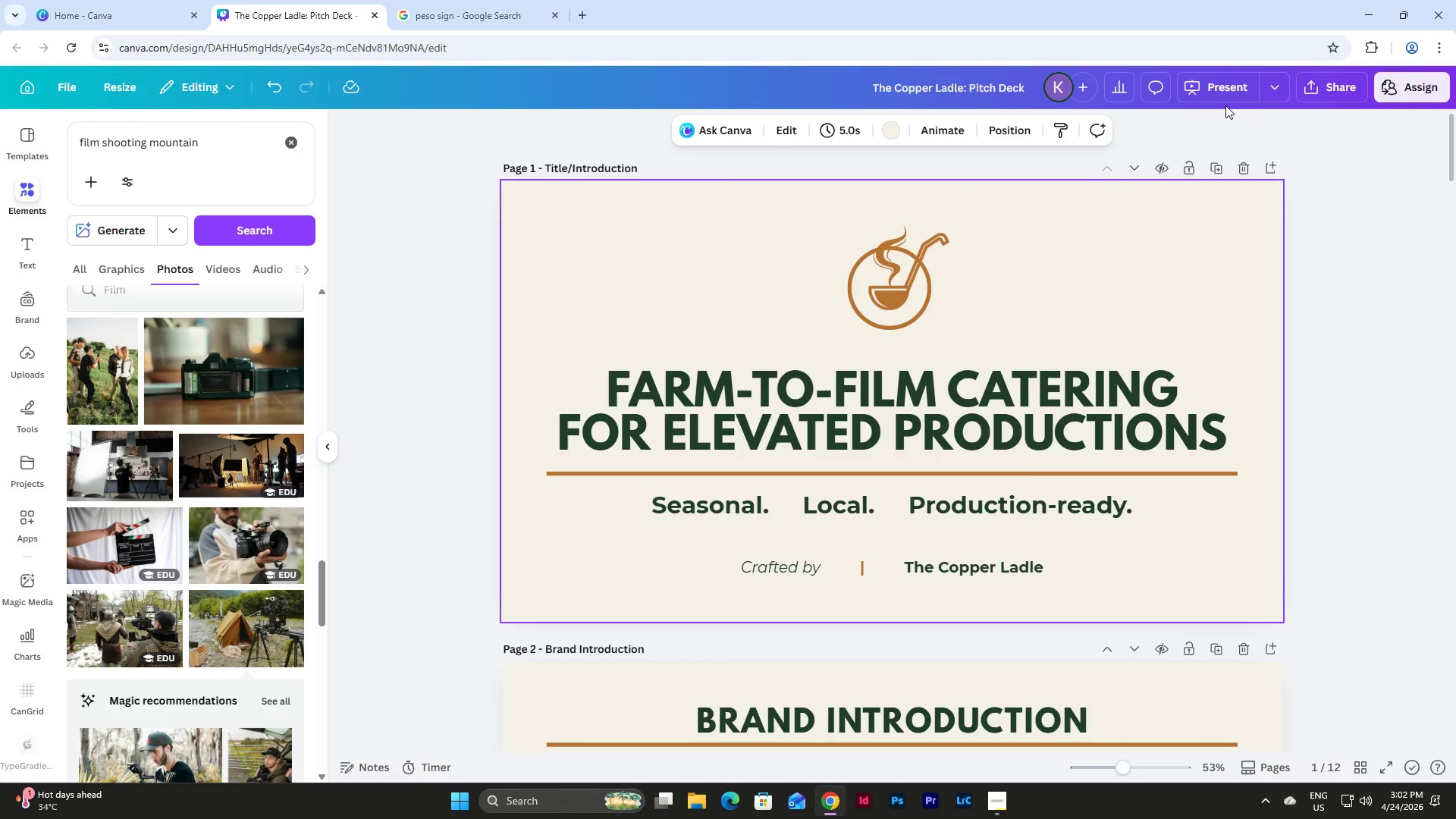 
left_click([1225, 94])
 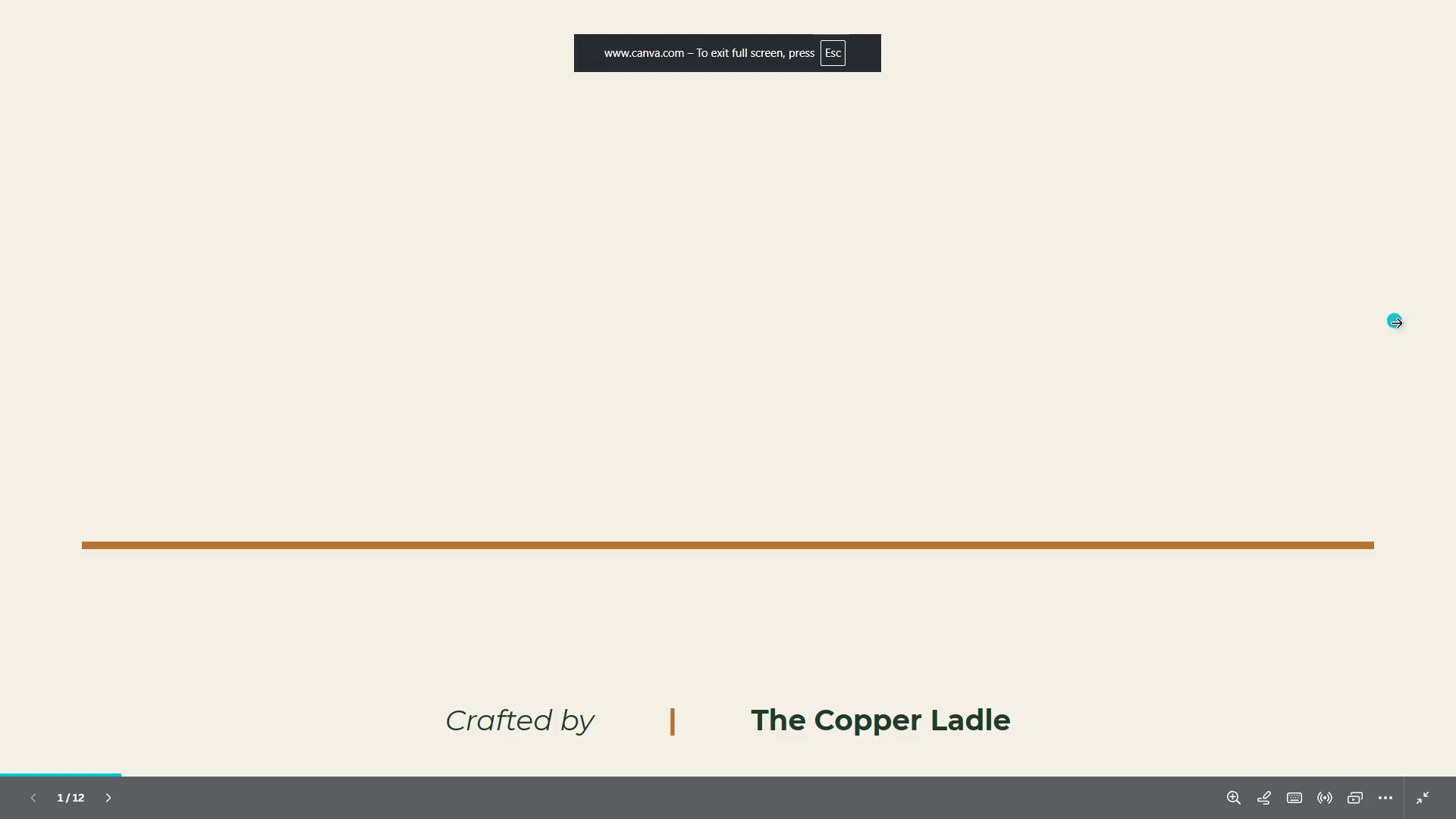 
key(ArrowRight)
 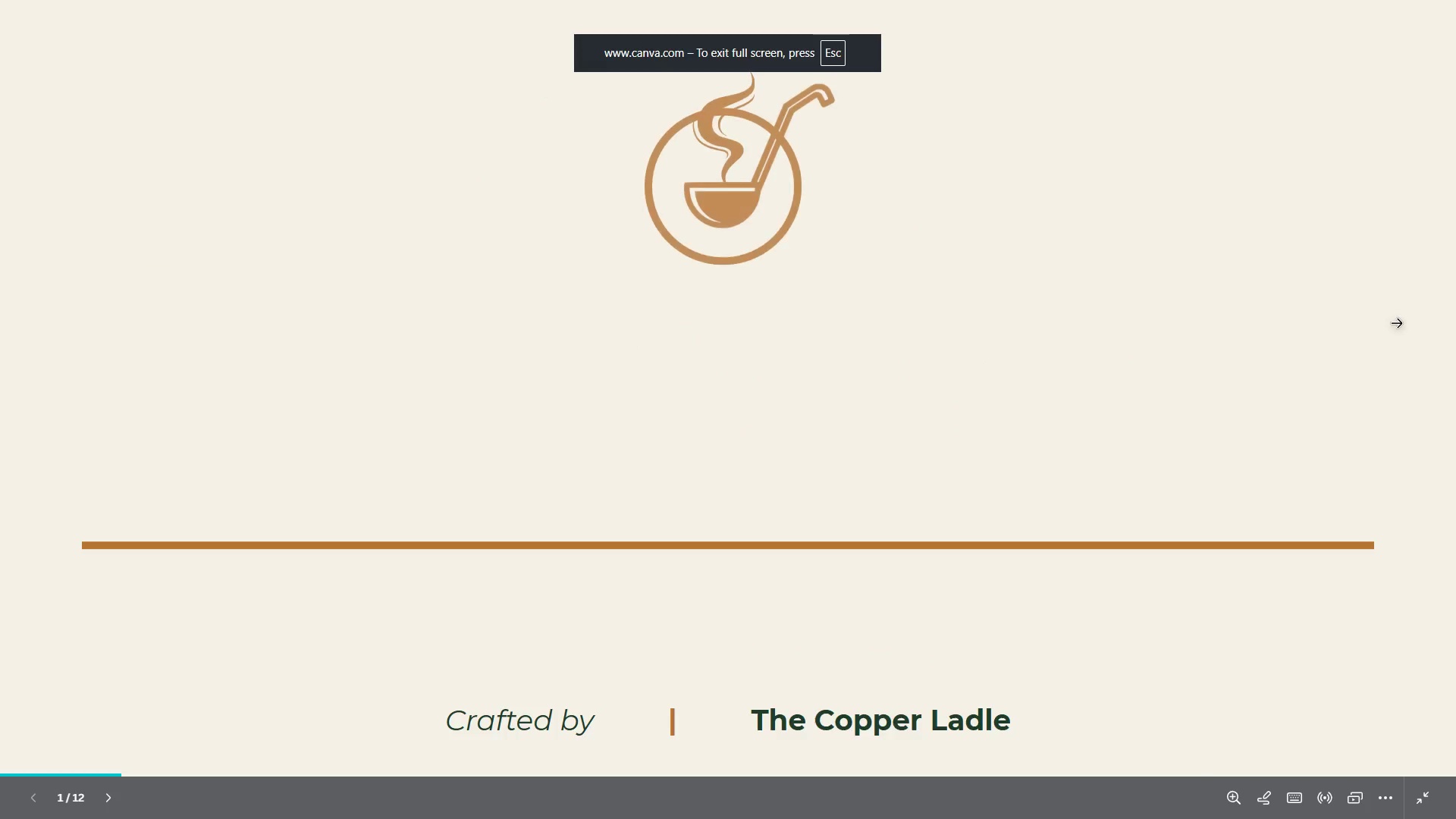 
key(ArrowRight)
 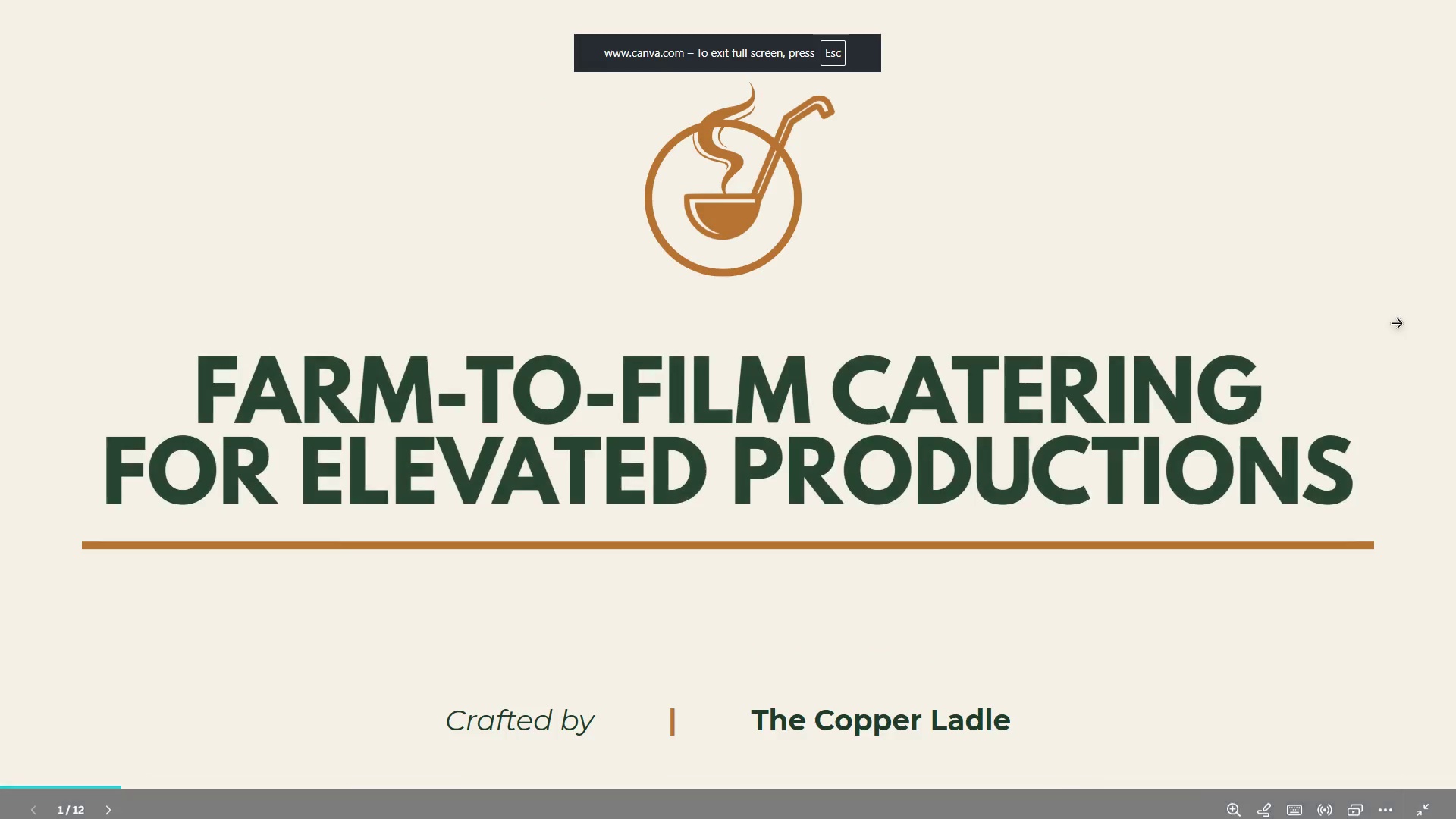 
key(ArrowRight)
 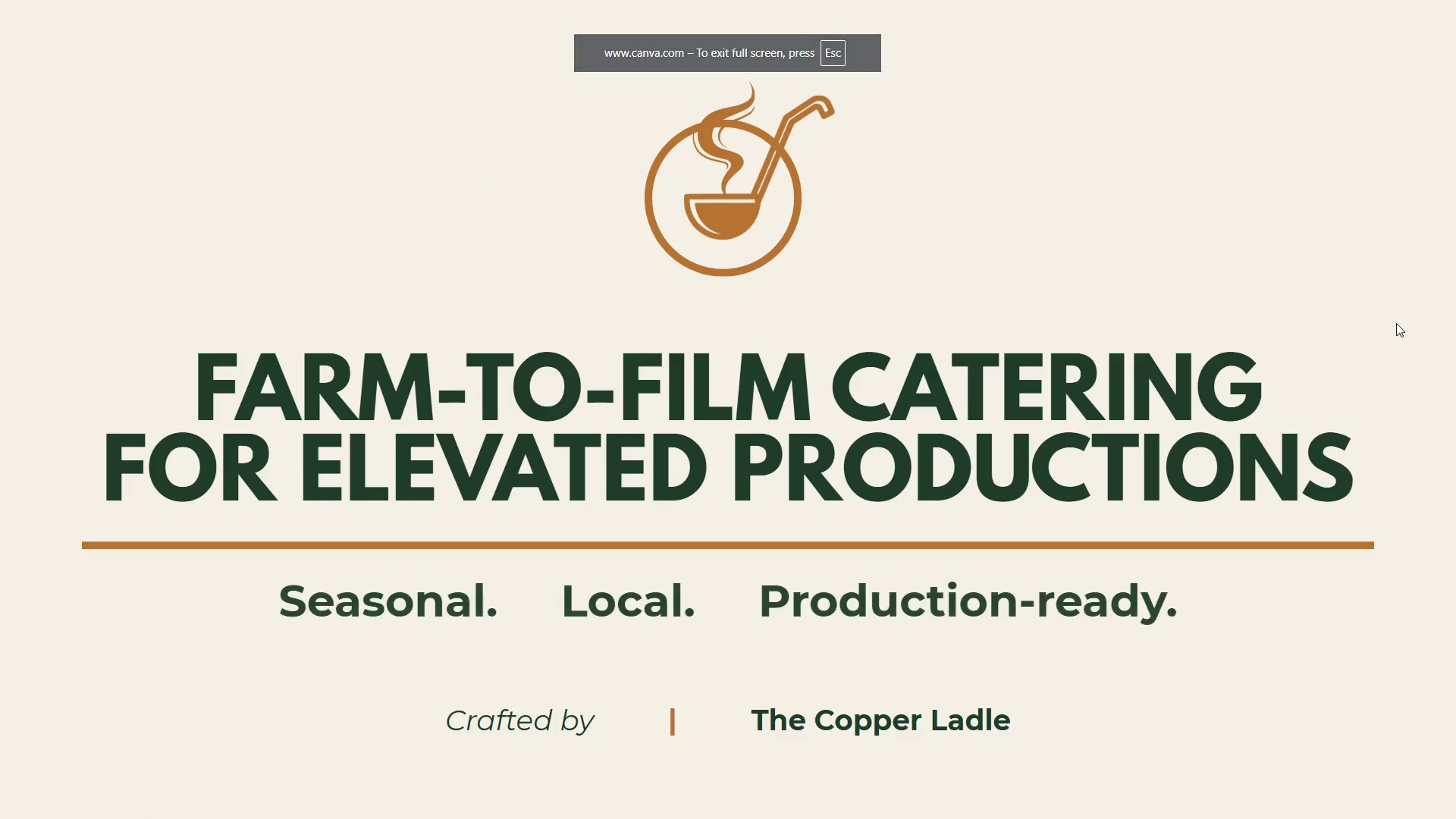 
key(ArrowRight)
 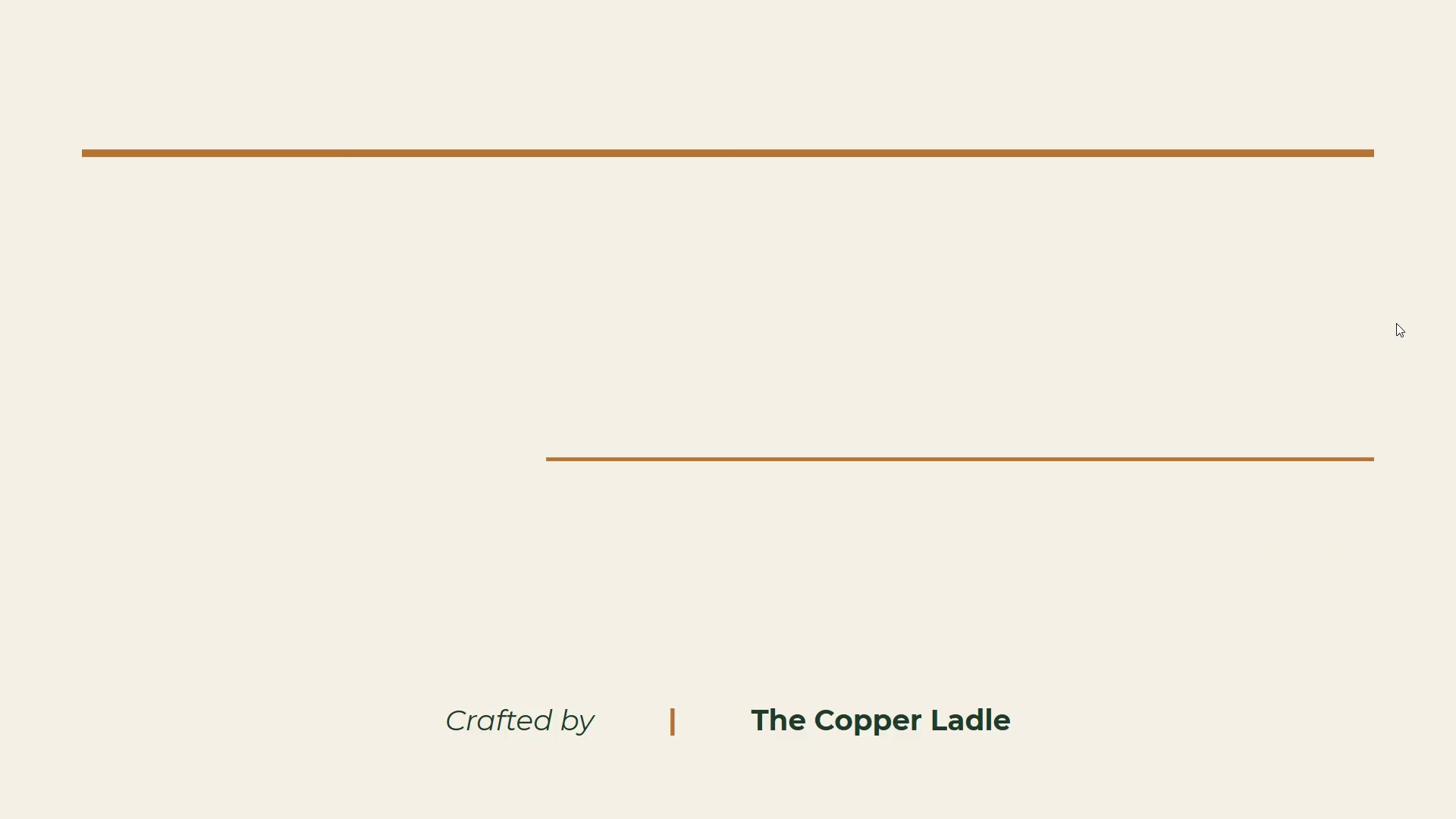 
key(ArrowRight)
 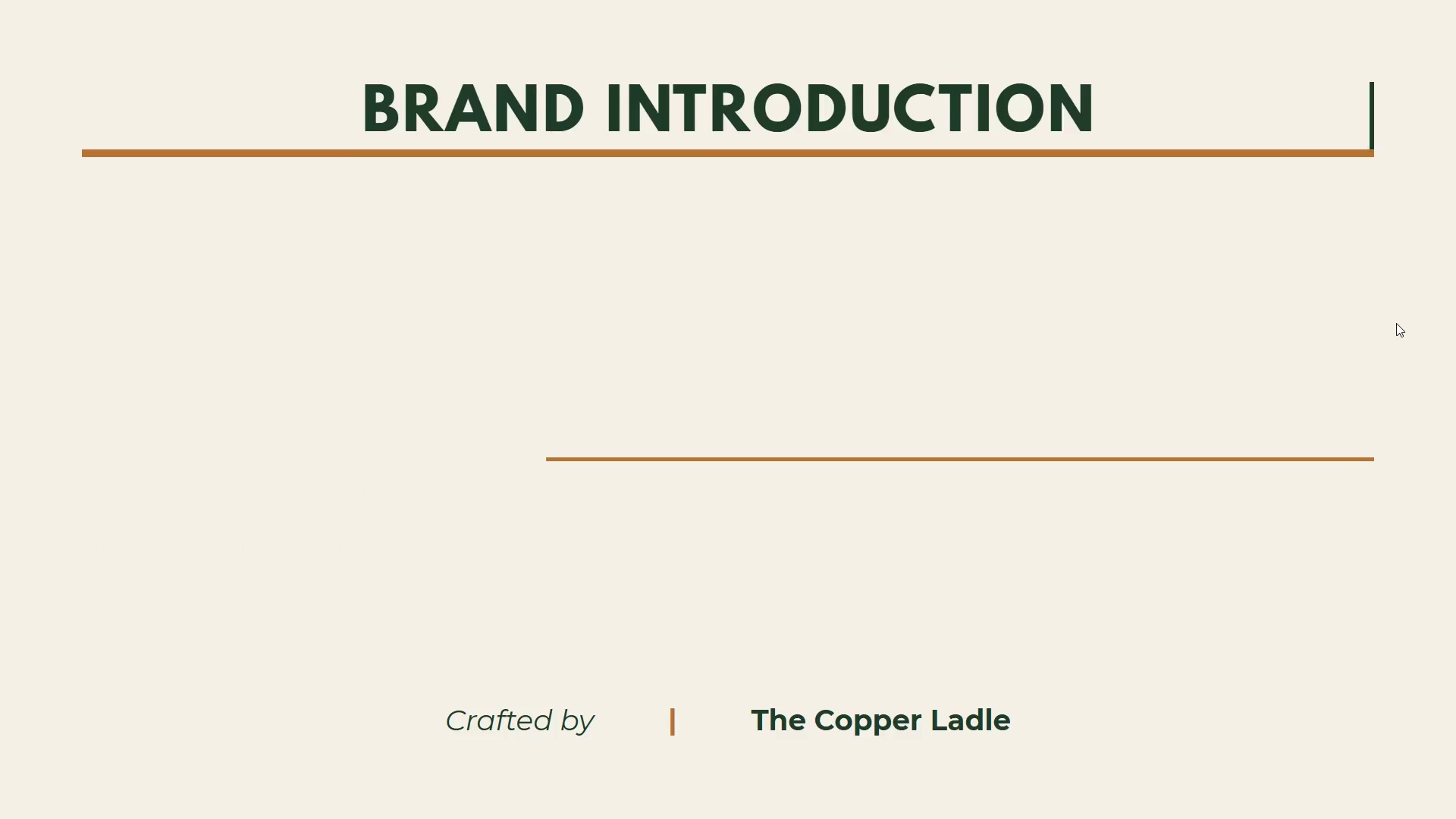 
key(ArrowRight)
 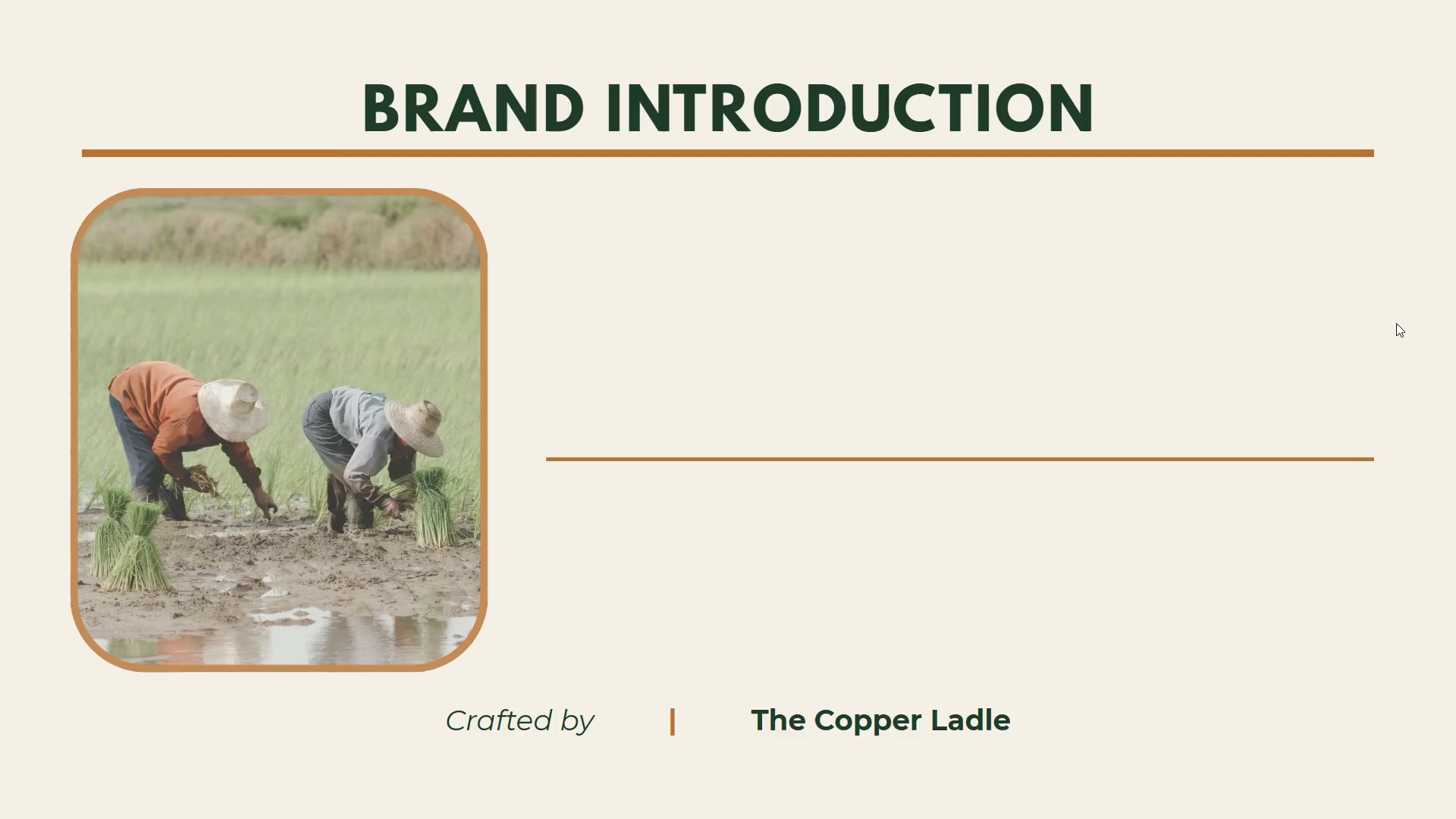 
key(ArrowRight)
 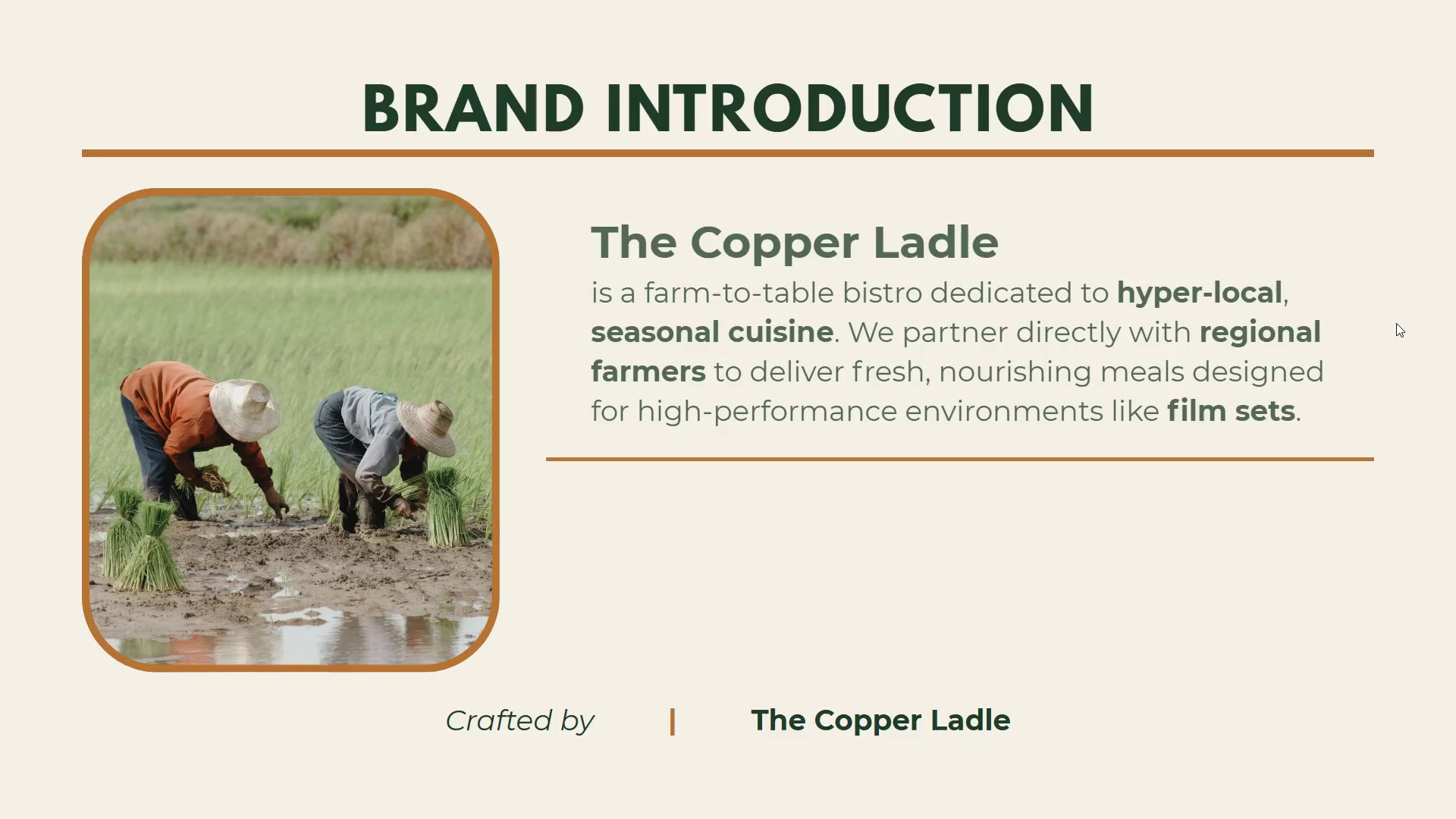 
key(ArrowRight)
 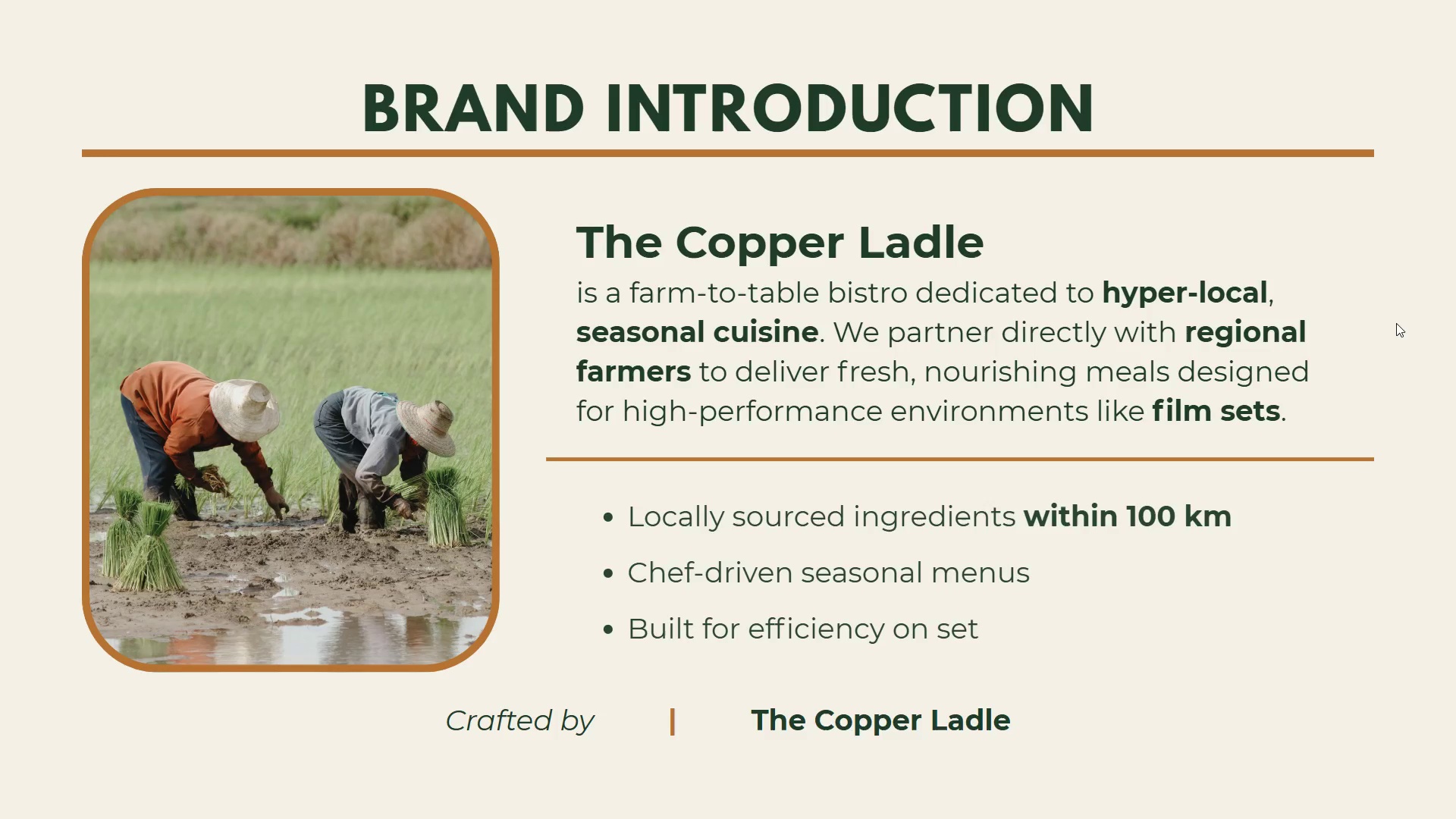 
key(ArrowRight)
 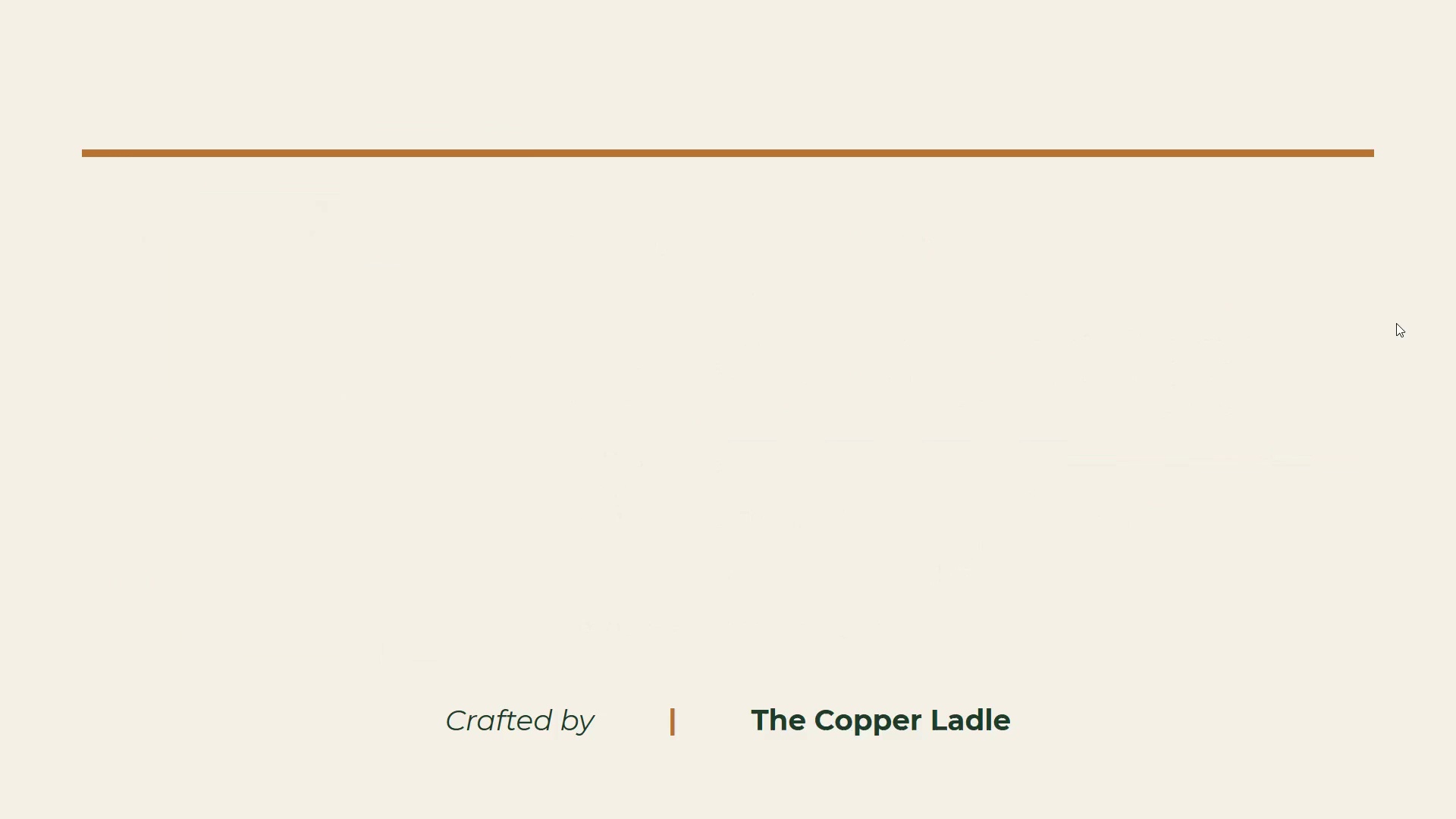 
key(ArrowRight)
 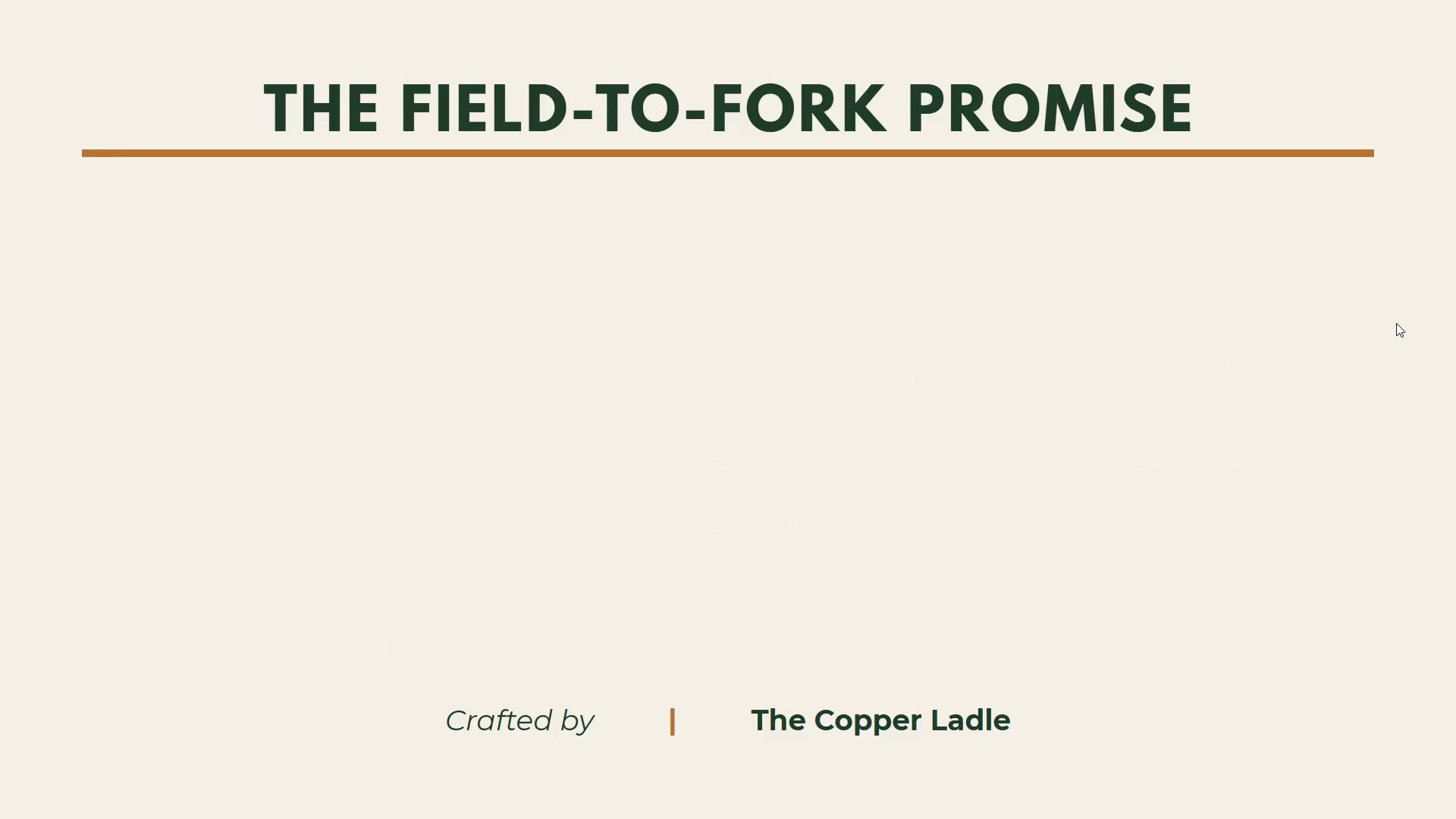 
key(ArrowRight)
 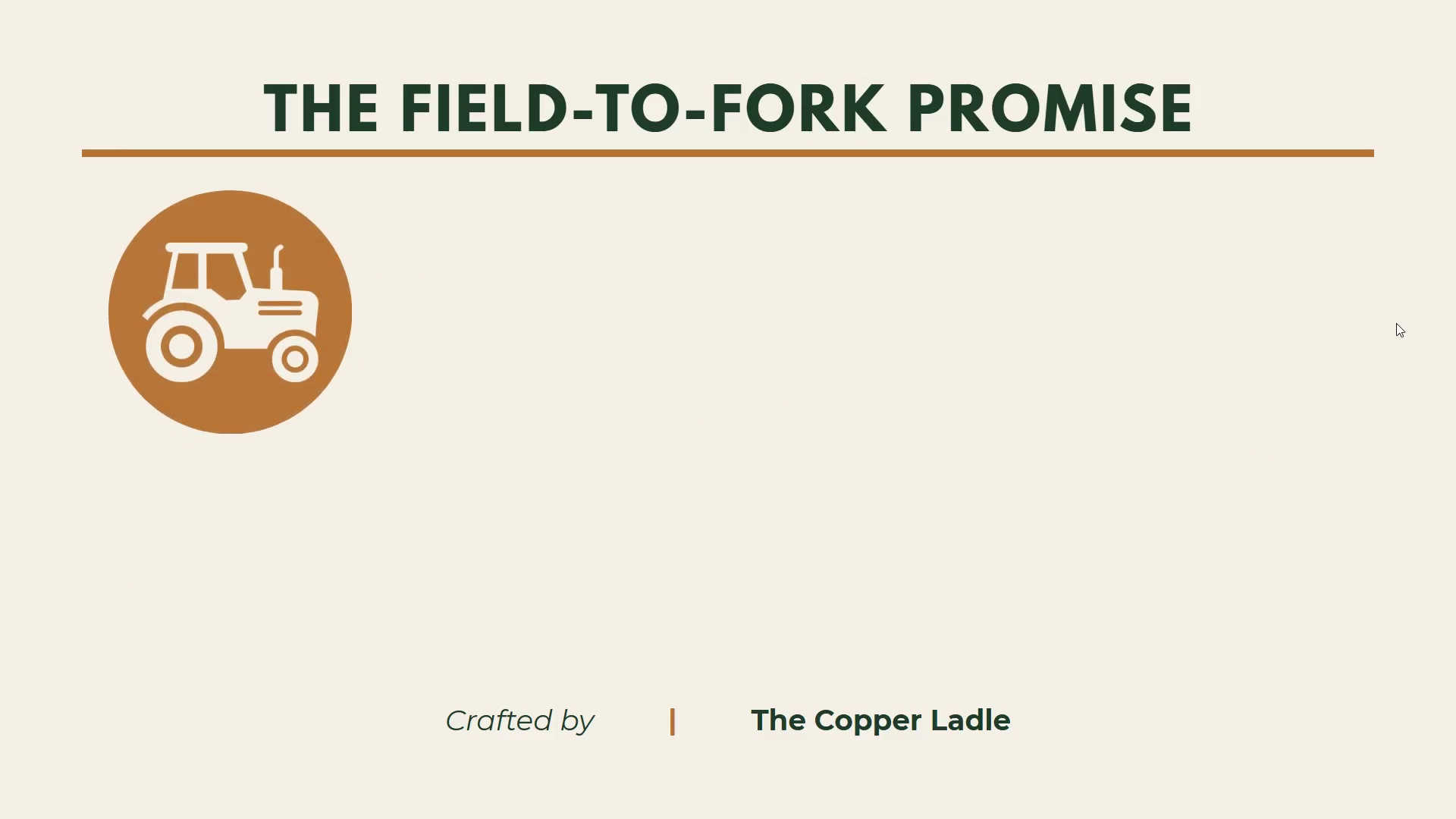 
key(ArrowRight)
 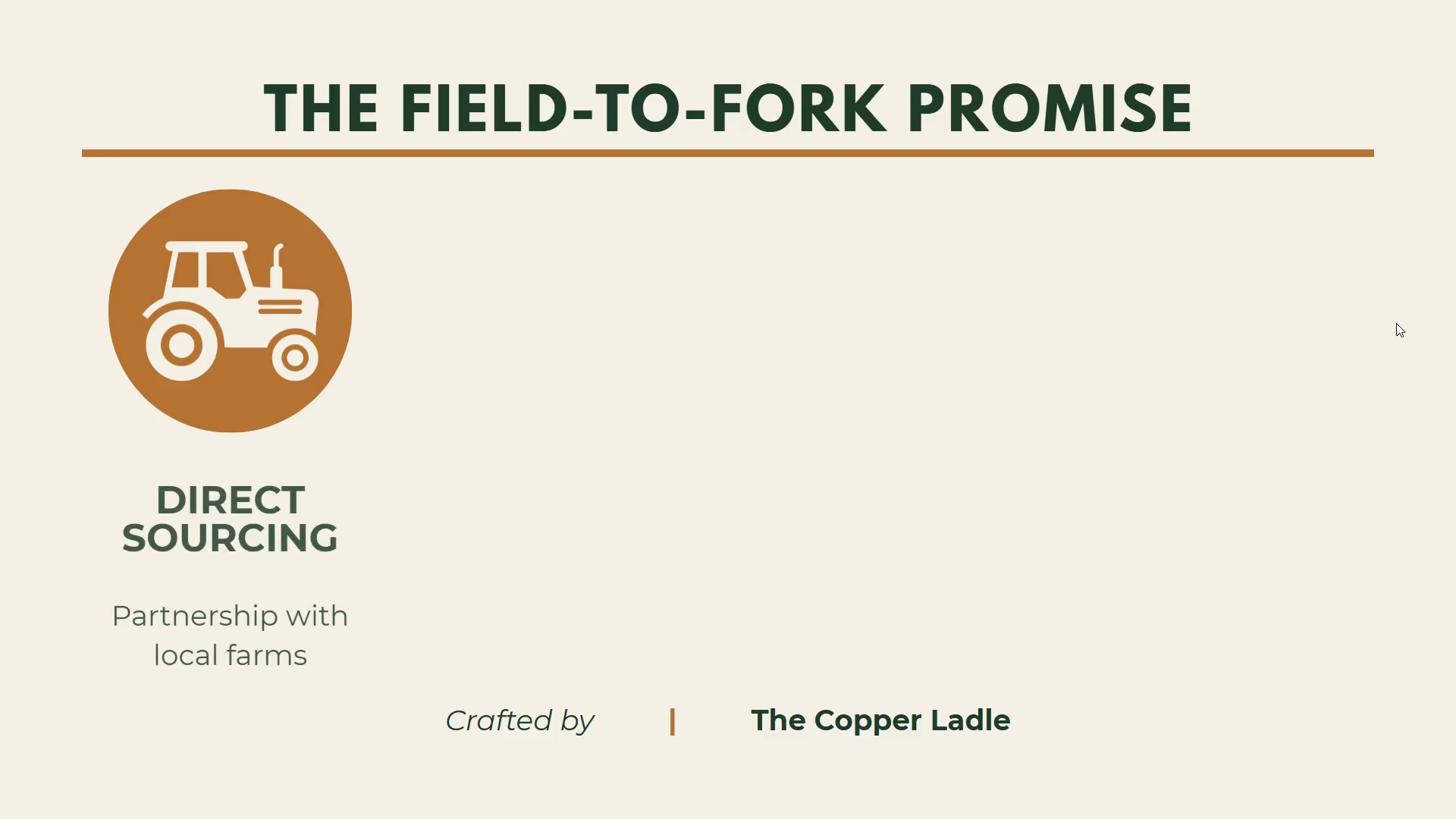 
key(ArrowRight)
 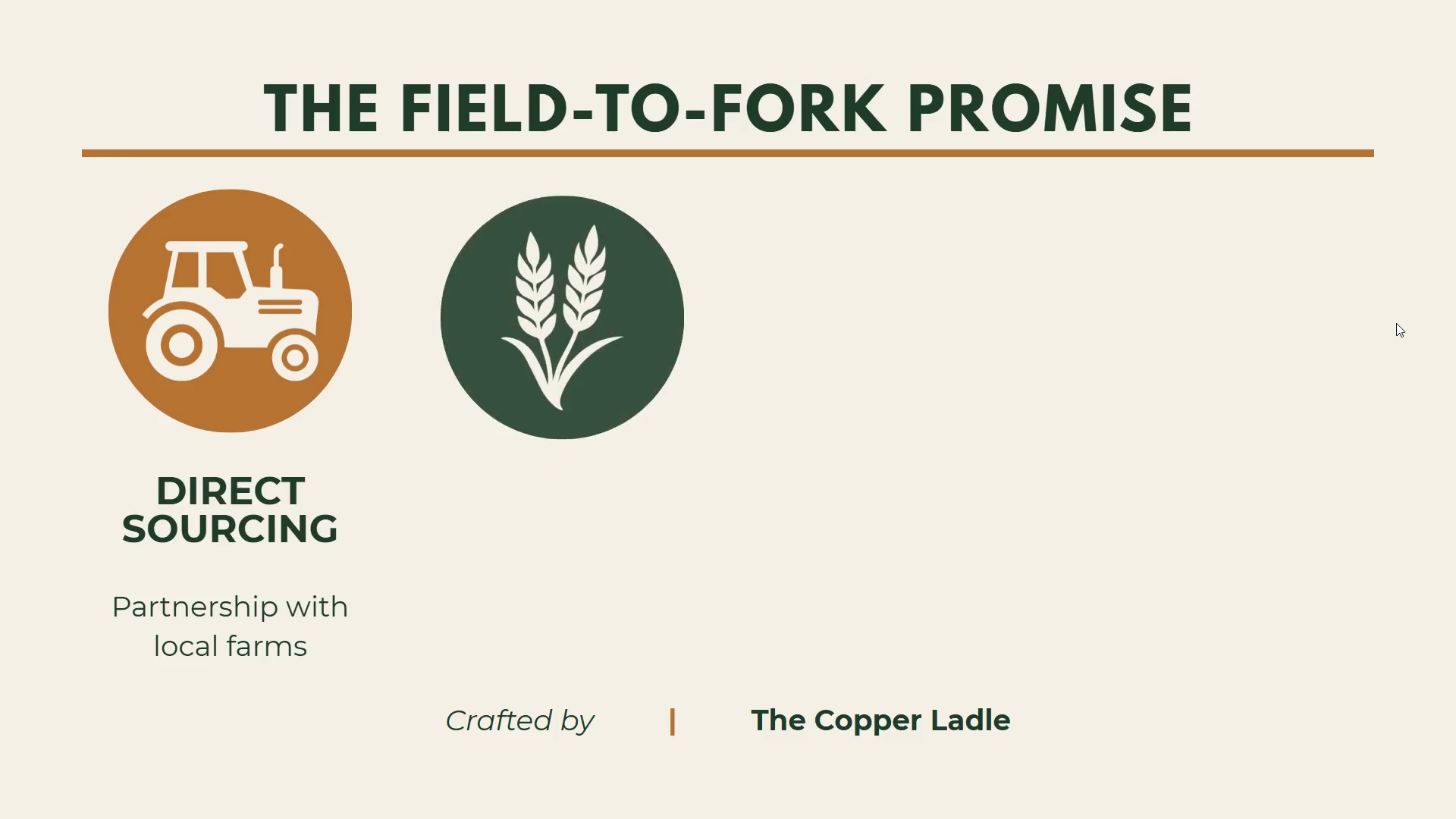 
key(ArrowRight)
 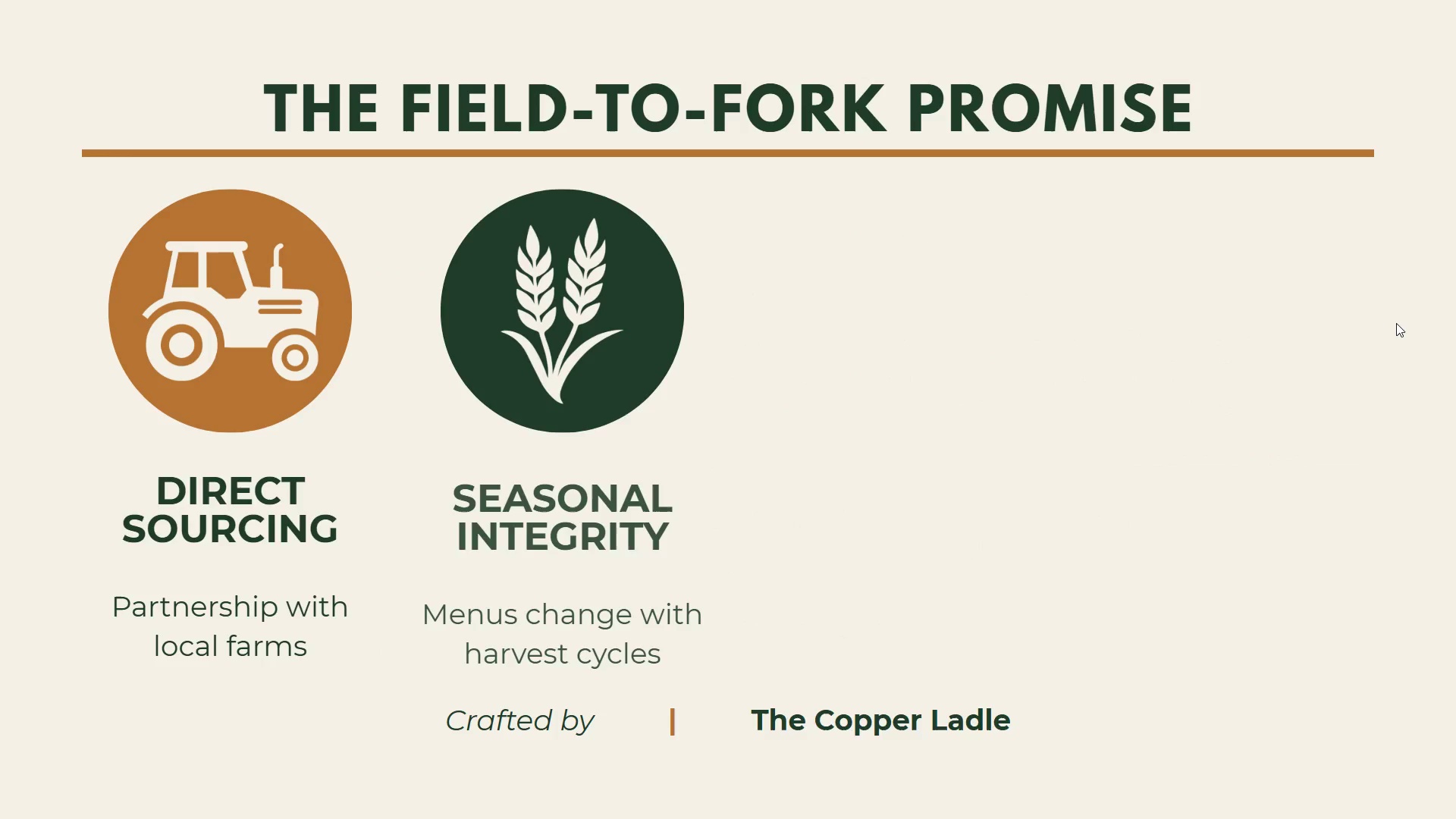 
key(ArrowRight)
 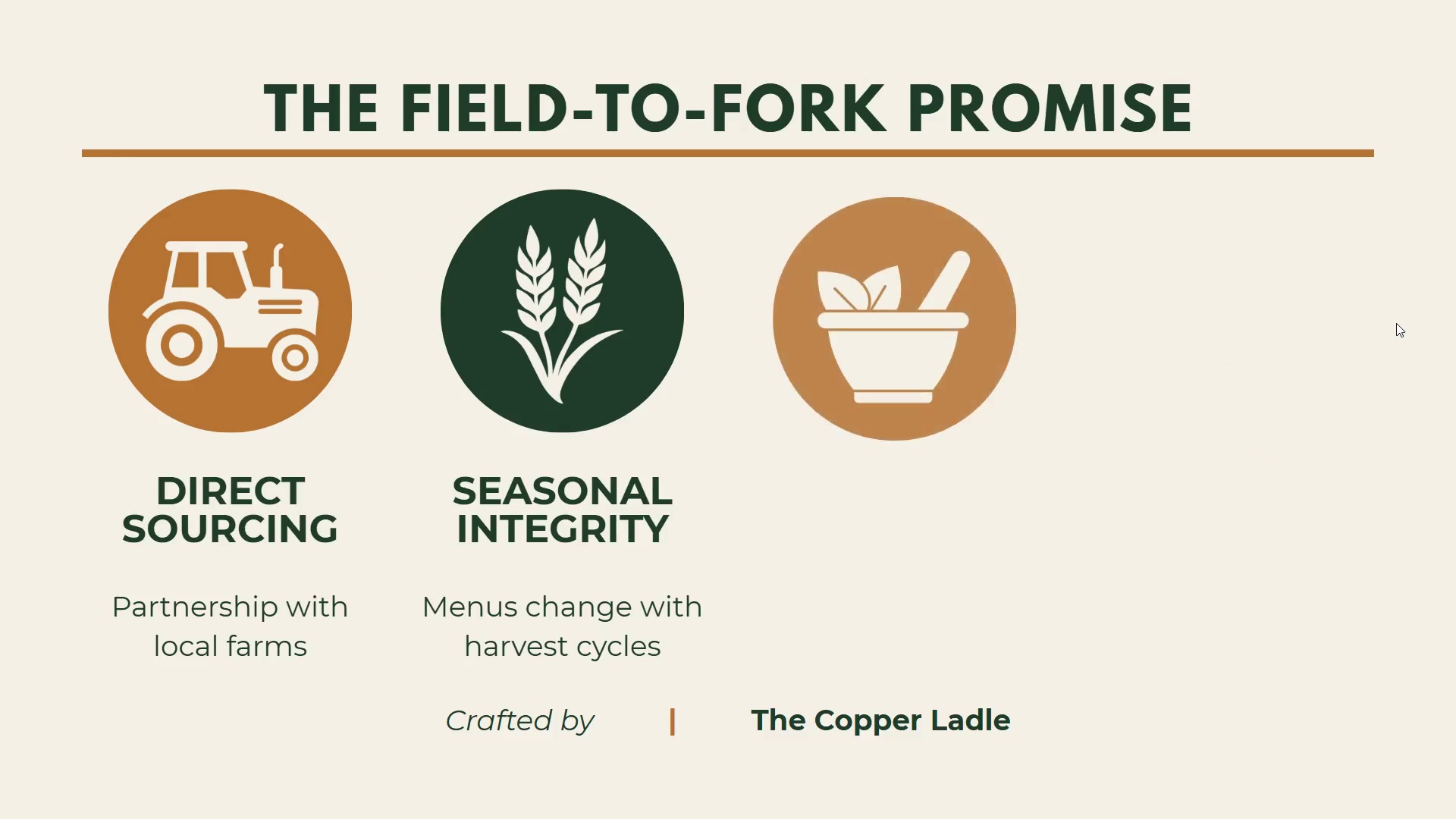 
key(ArrowRight)
 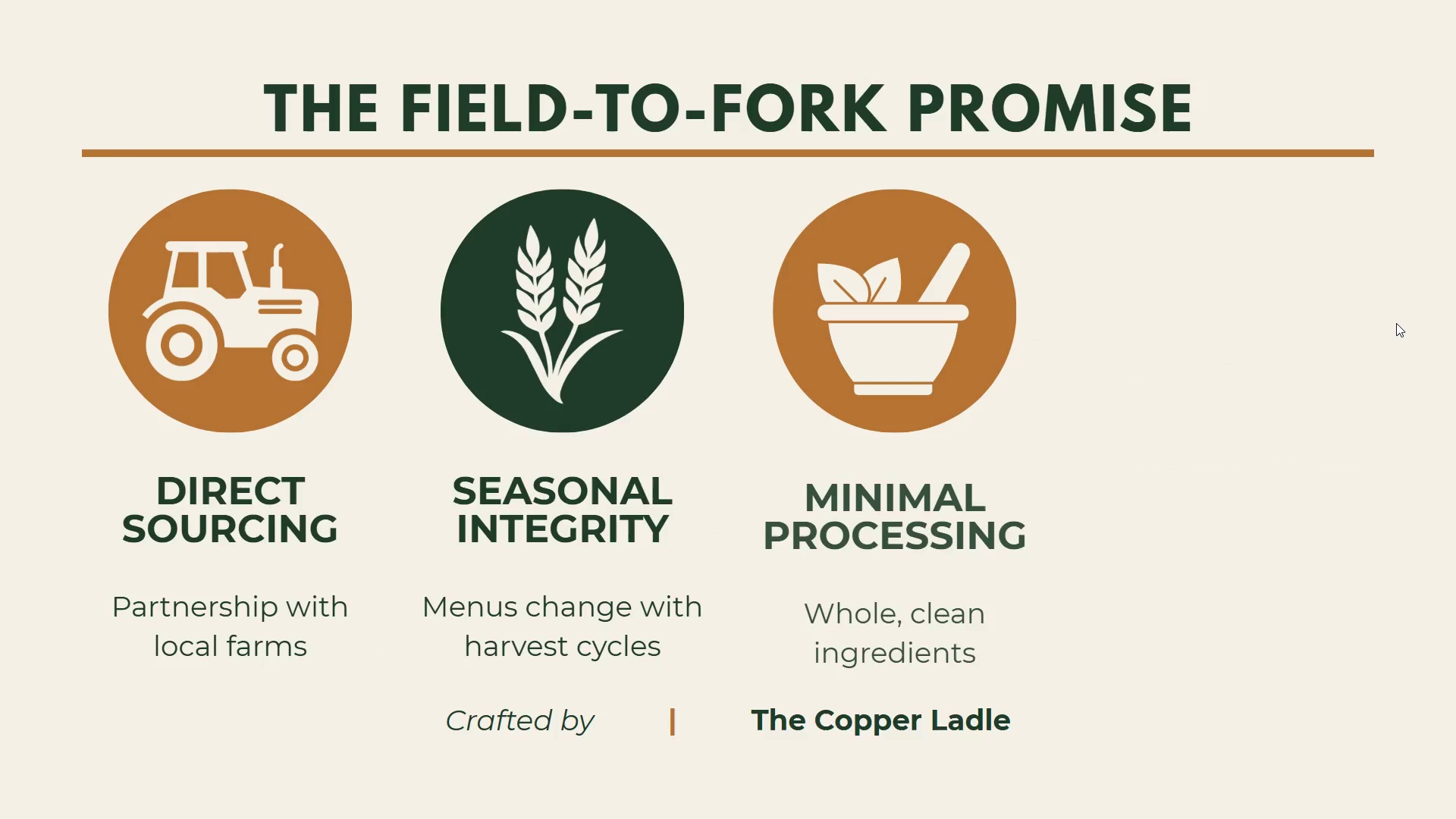 
key(ArrowRight)
 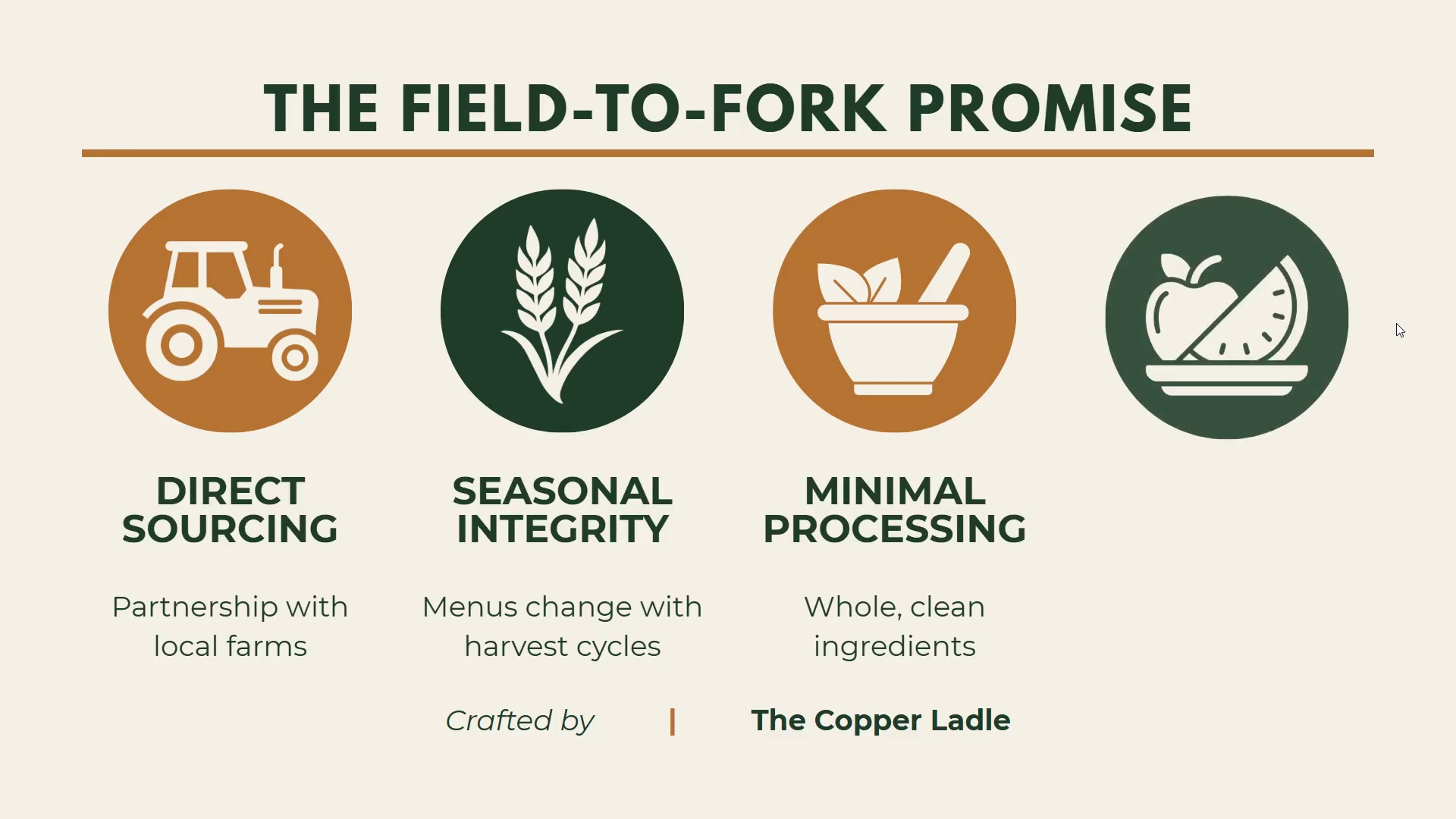 
key(ArrowRight)
 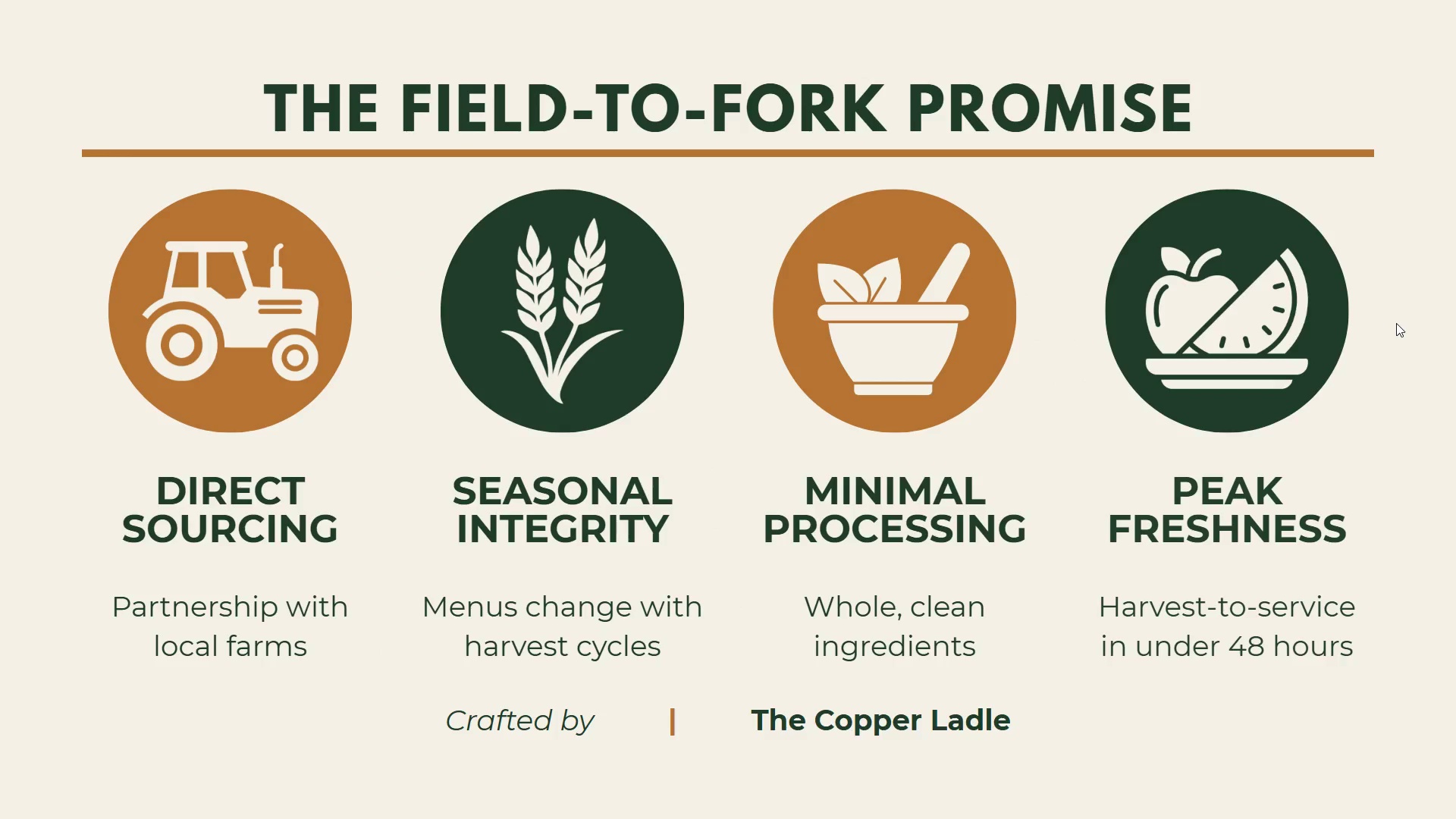 
key(ArrowRight)
 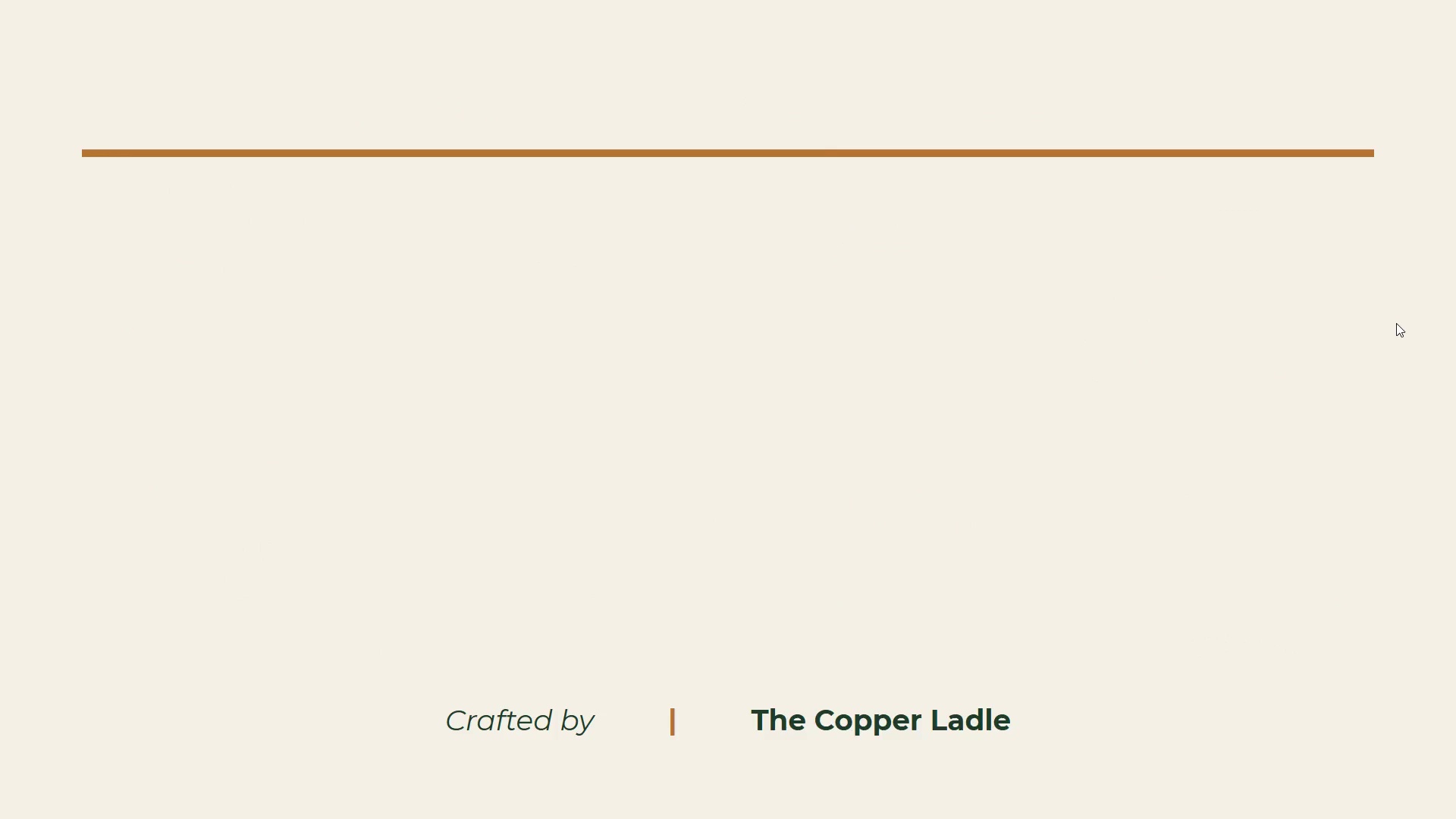 
key(ArrowRight)
 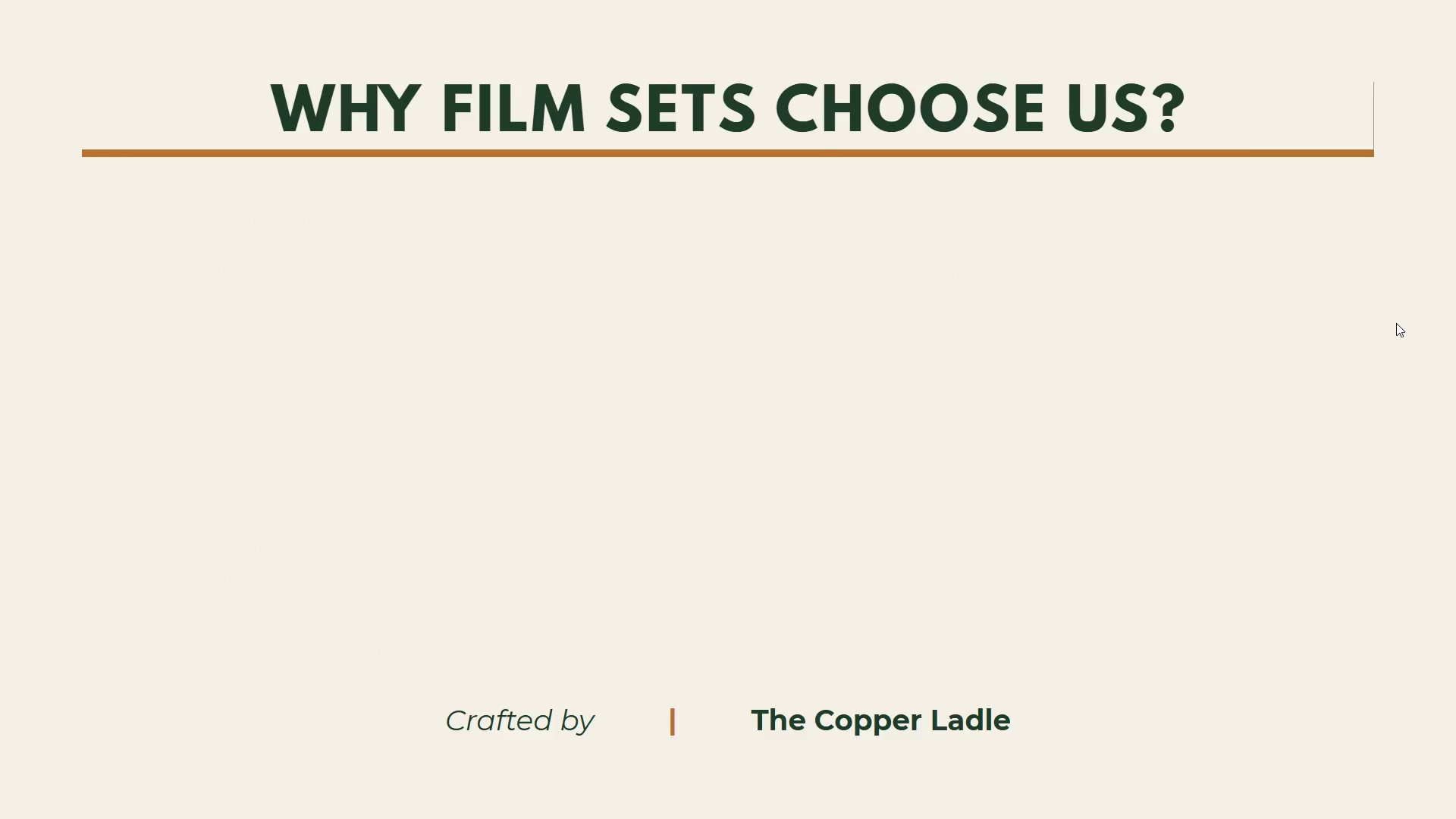 
key(ArrowRight)
 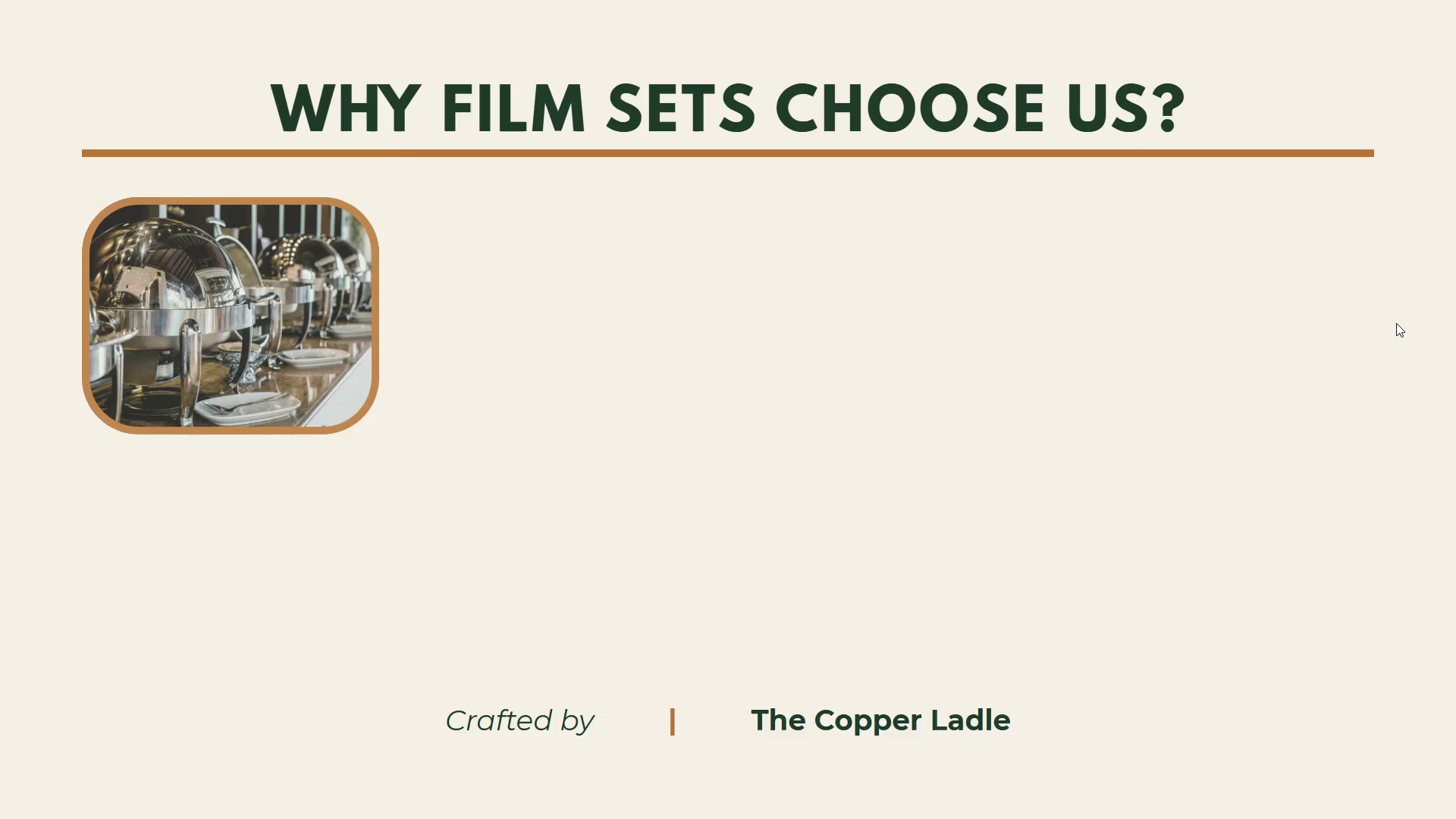 
key(ArrowRight)
 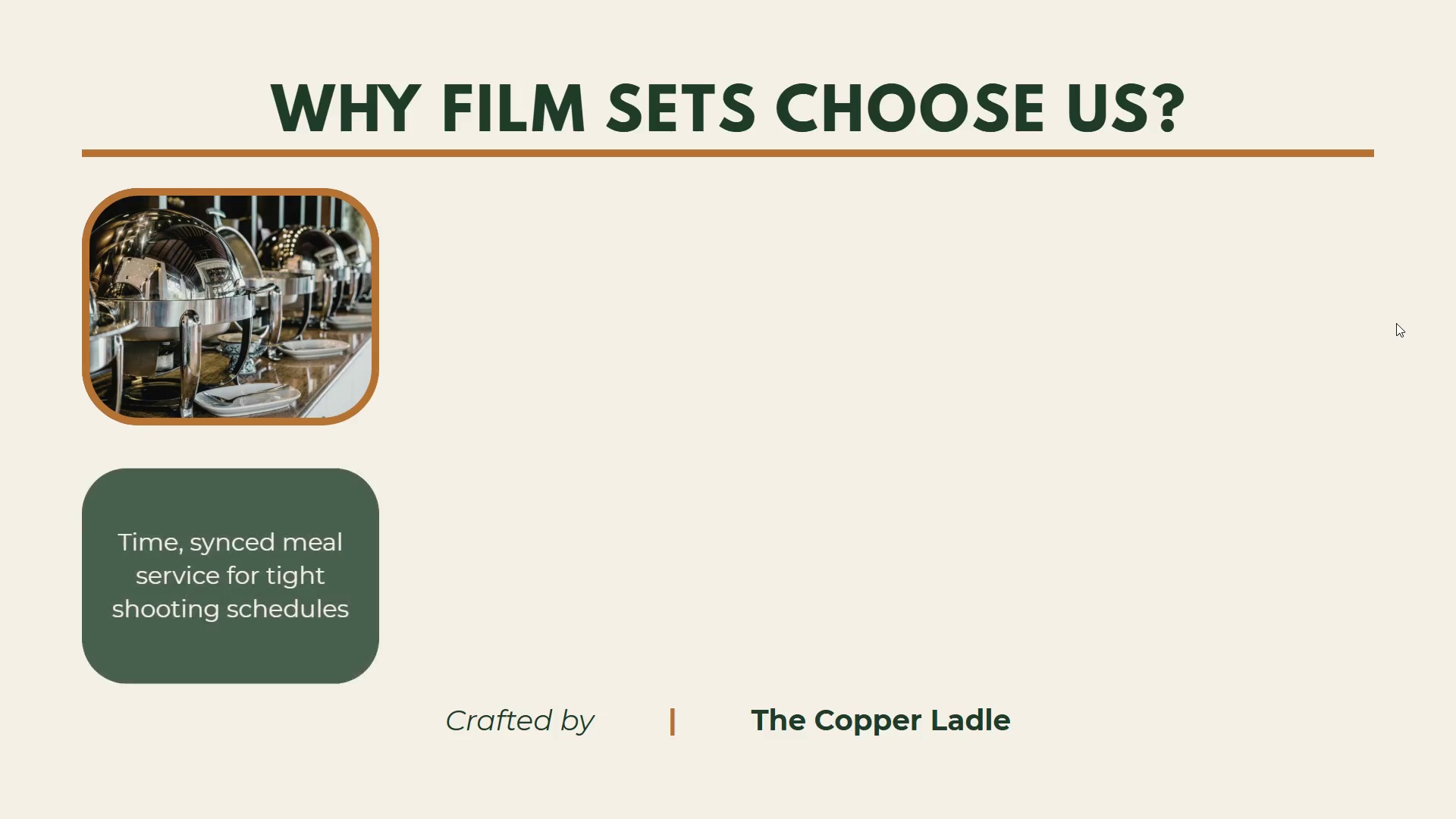 
key(ArrowRight)
 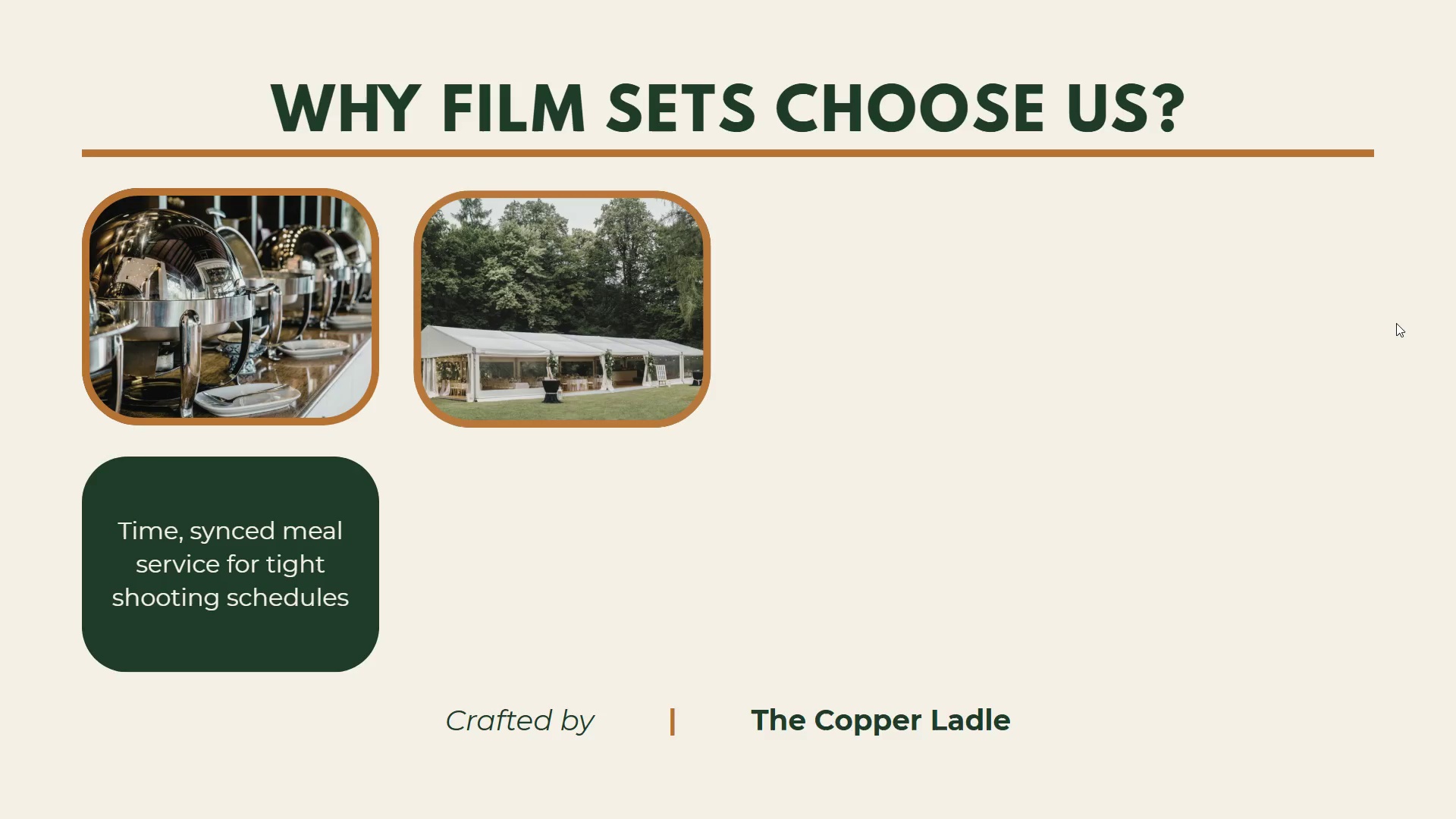 
key(ArrowRight)
 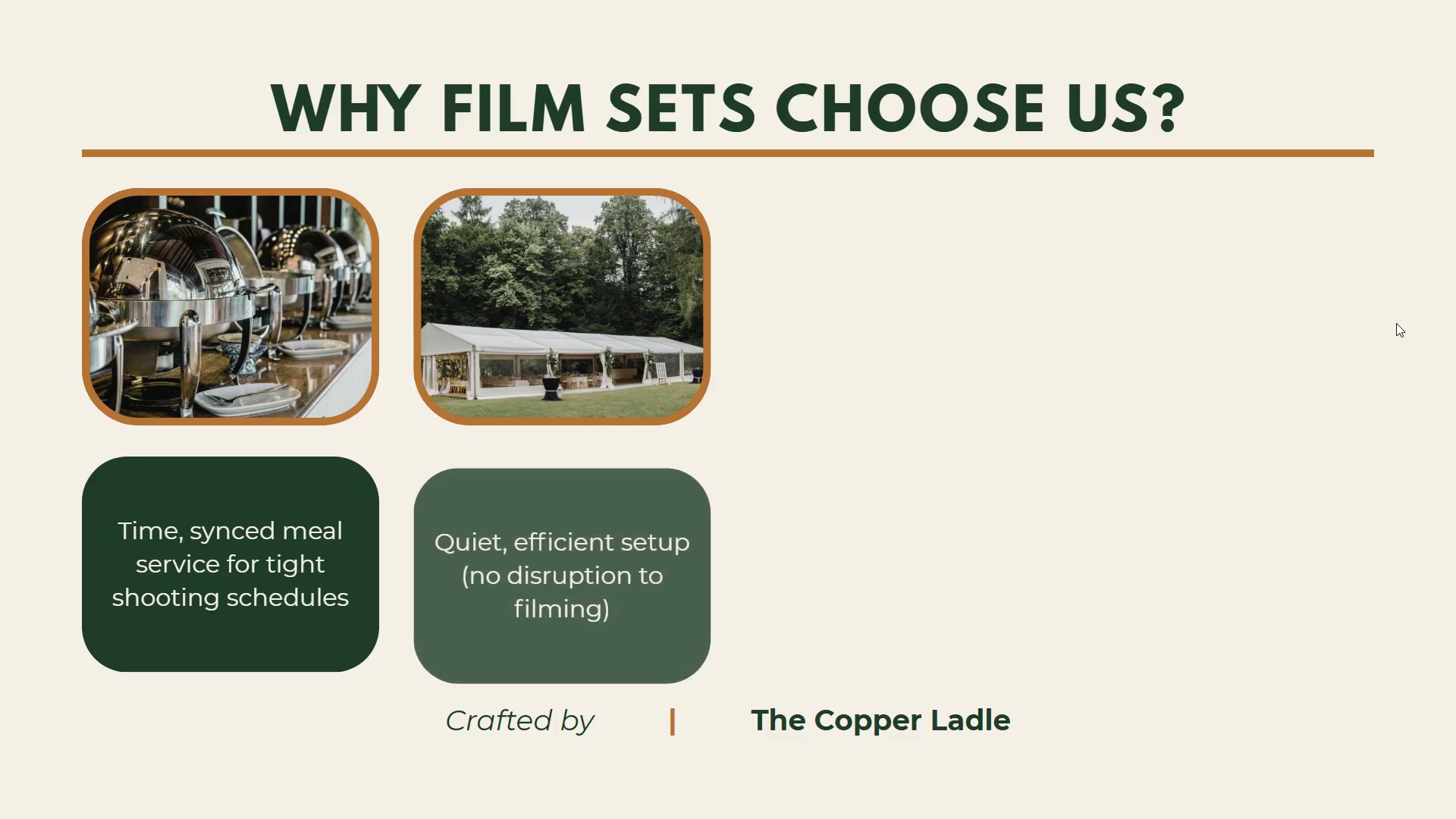 
key(ArrowRight)
 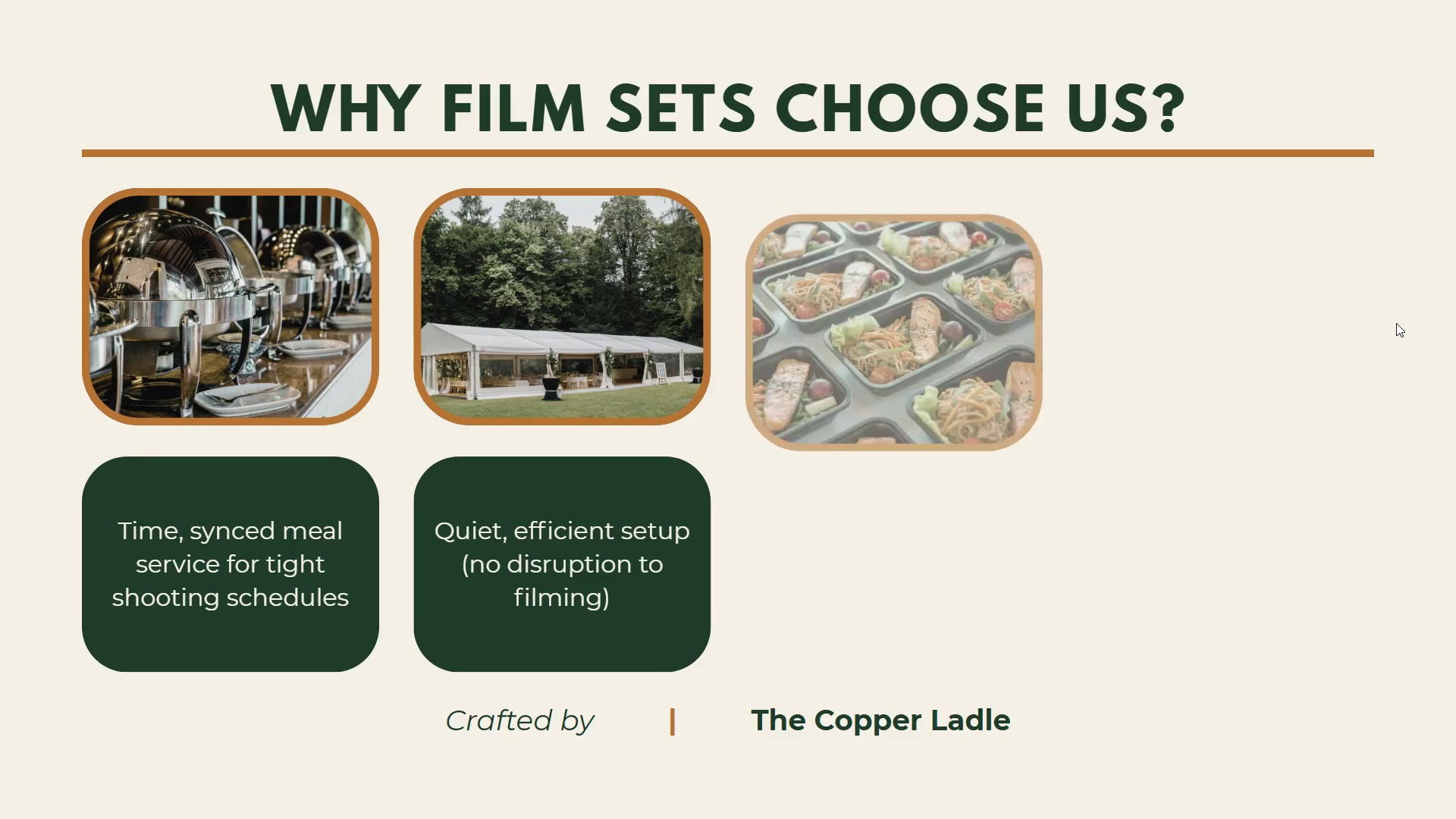 
key(ArrowRight)
 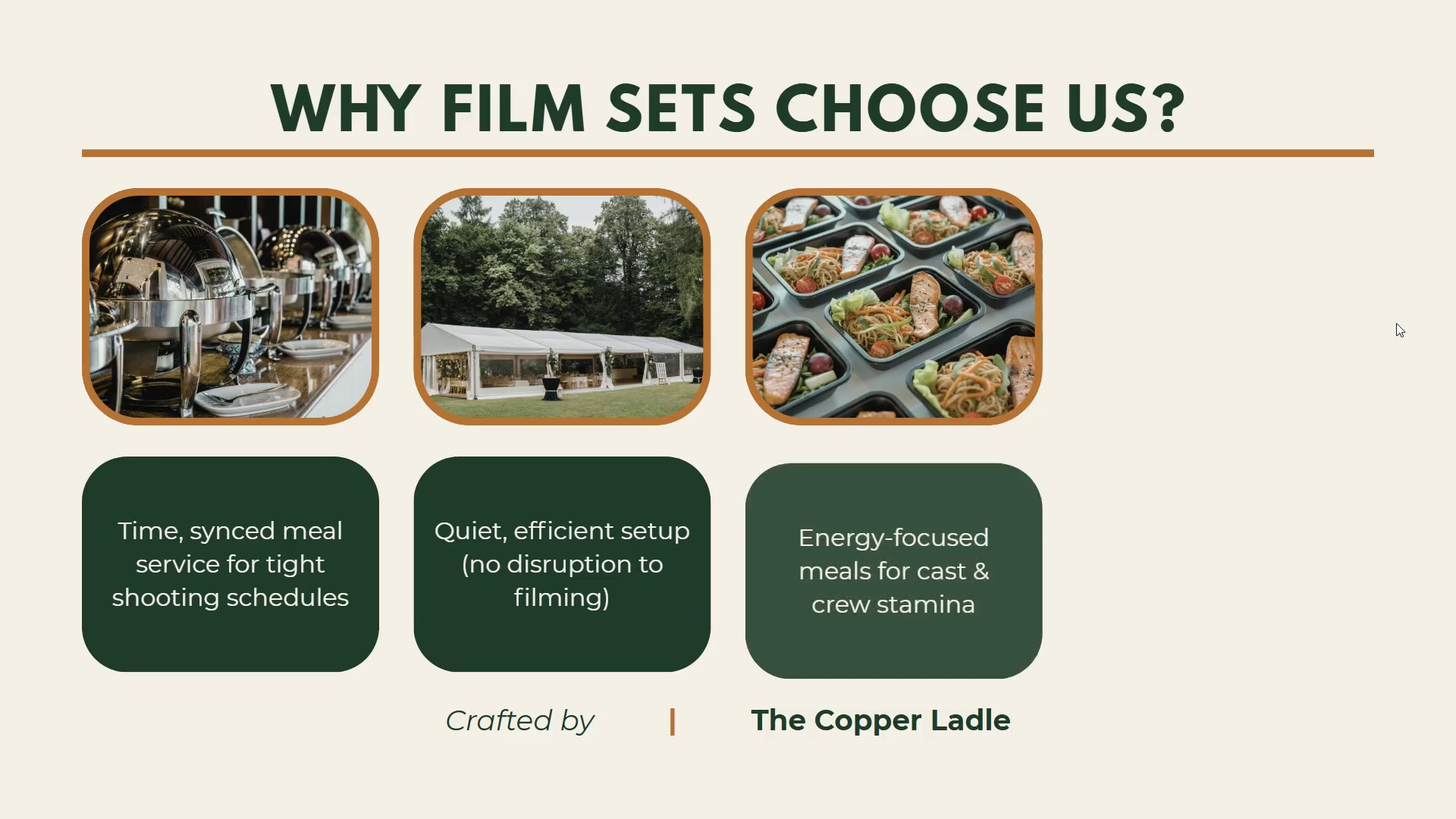 
key(ArrowRight)
 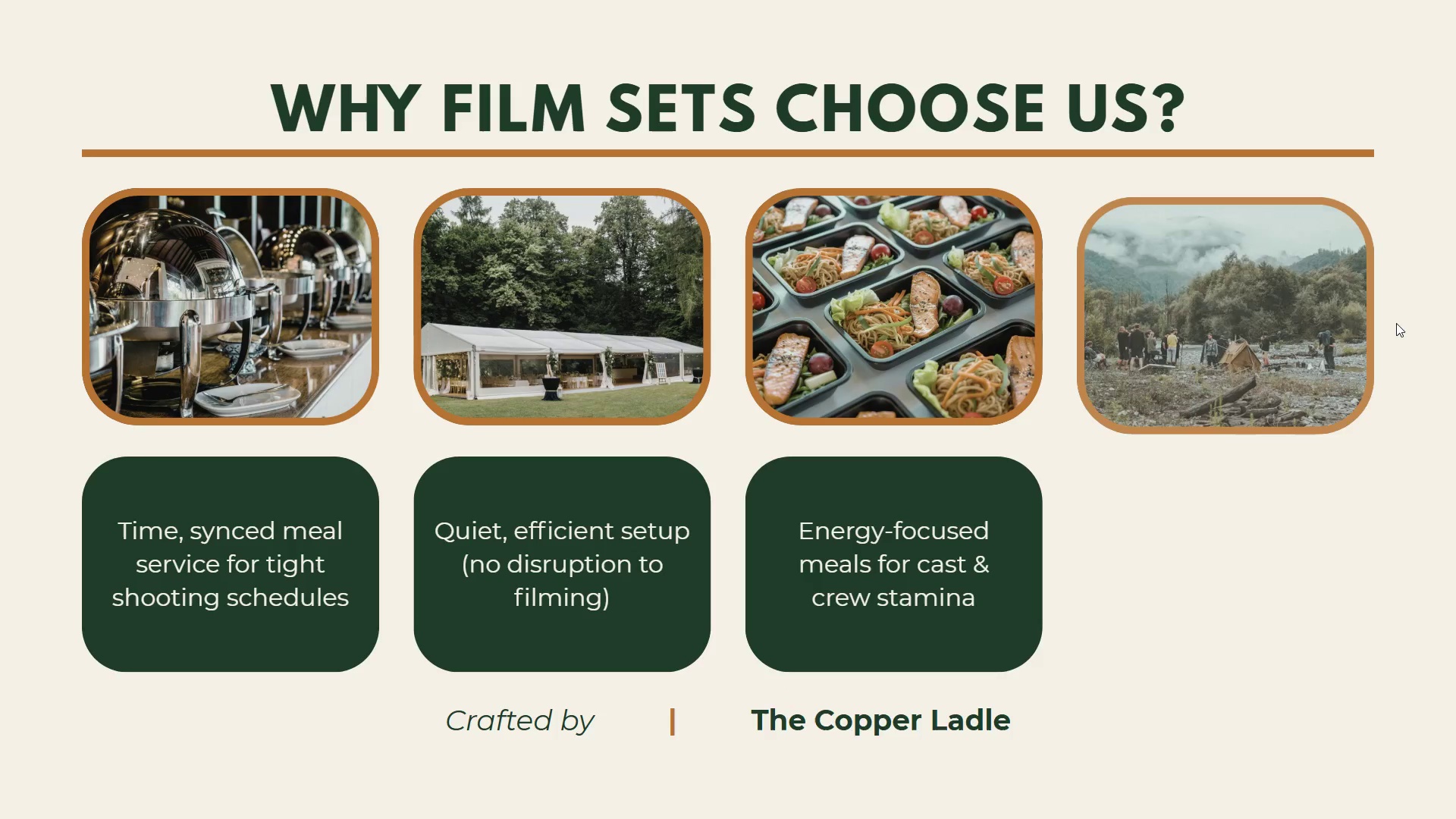 
key(ArrowRight)
 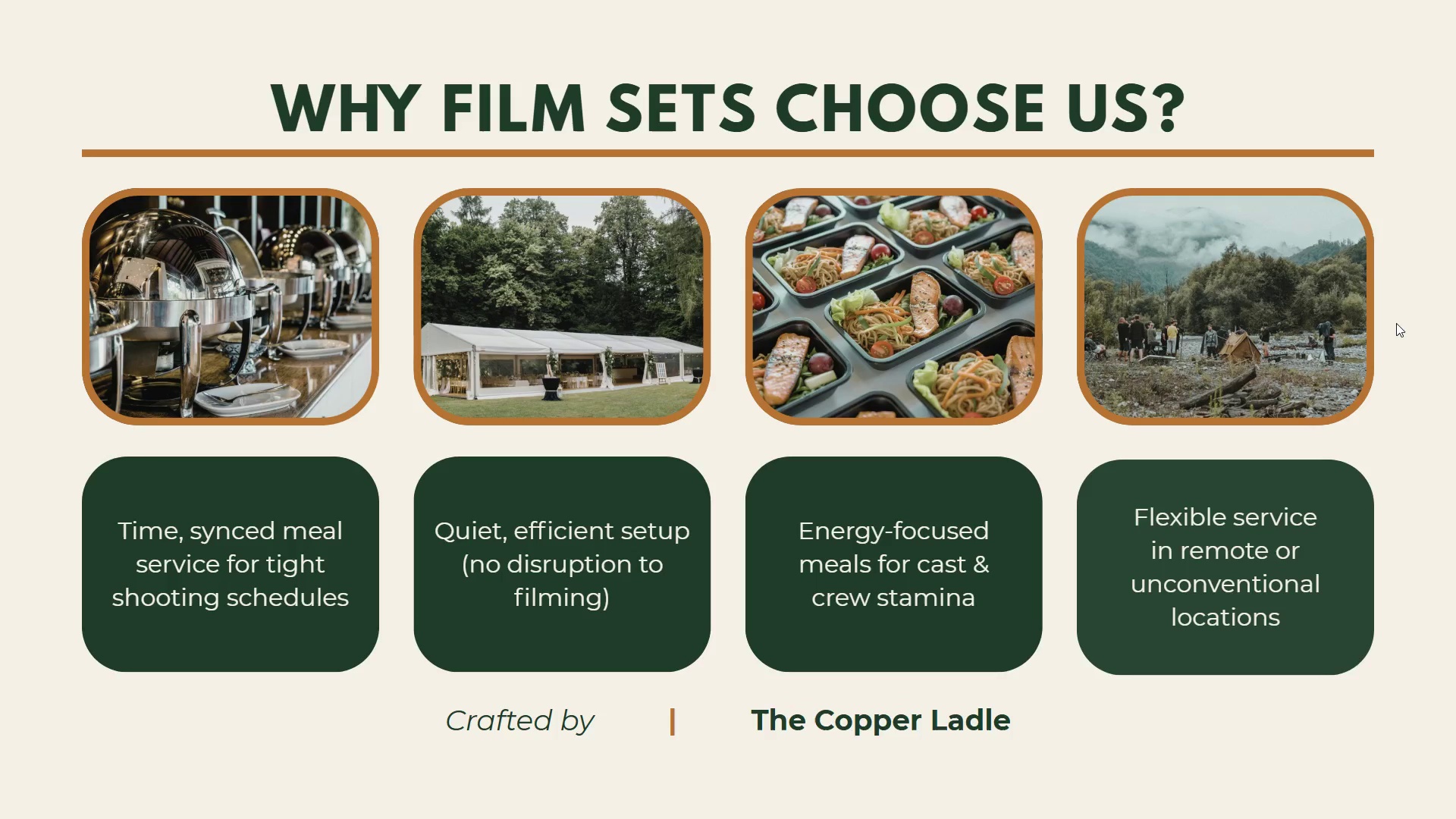 
key(ArrowRight)
 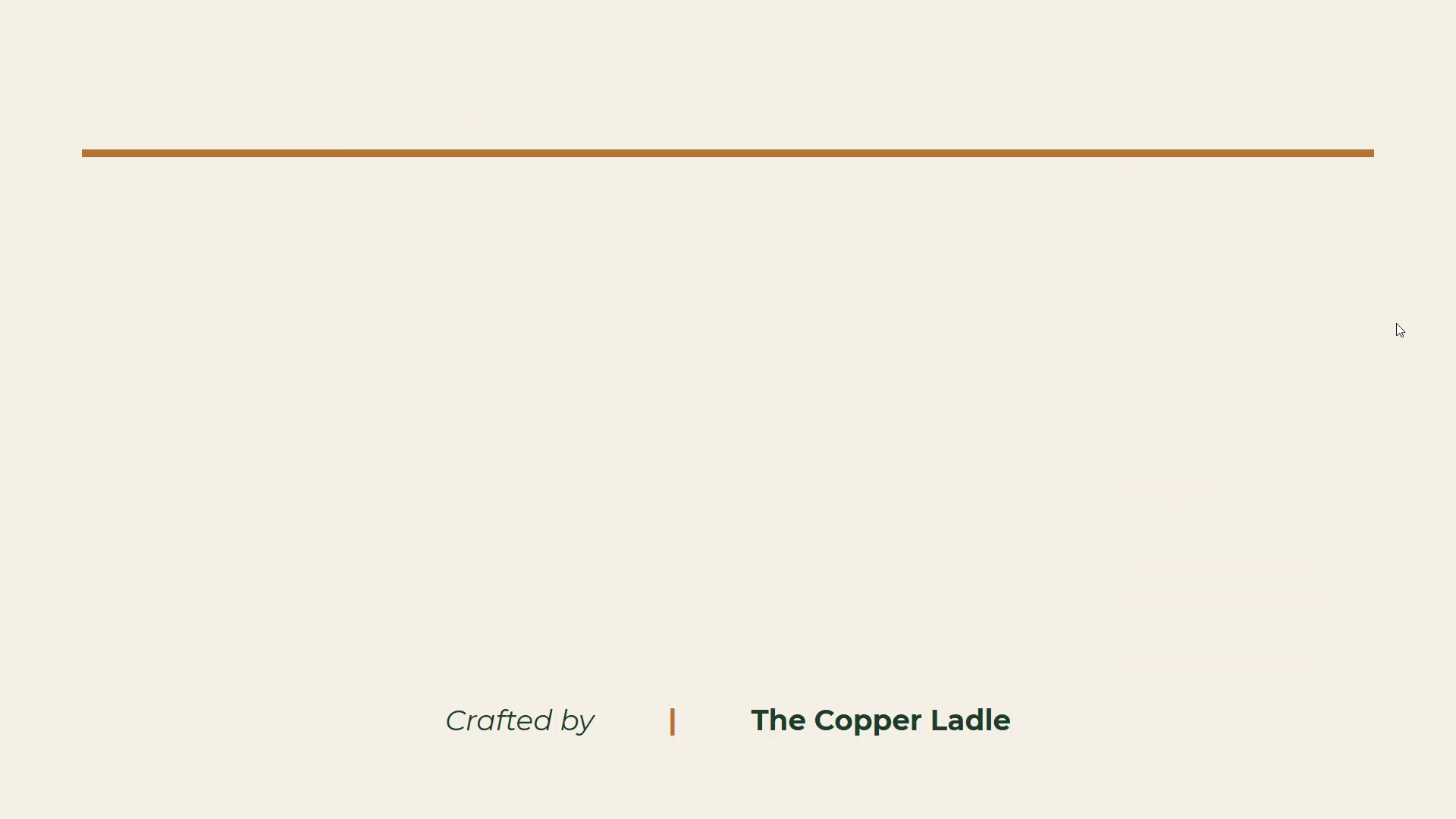 
key(ArrowRight)
 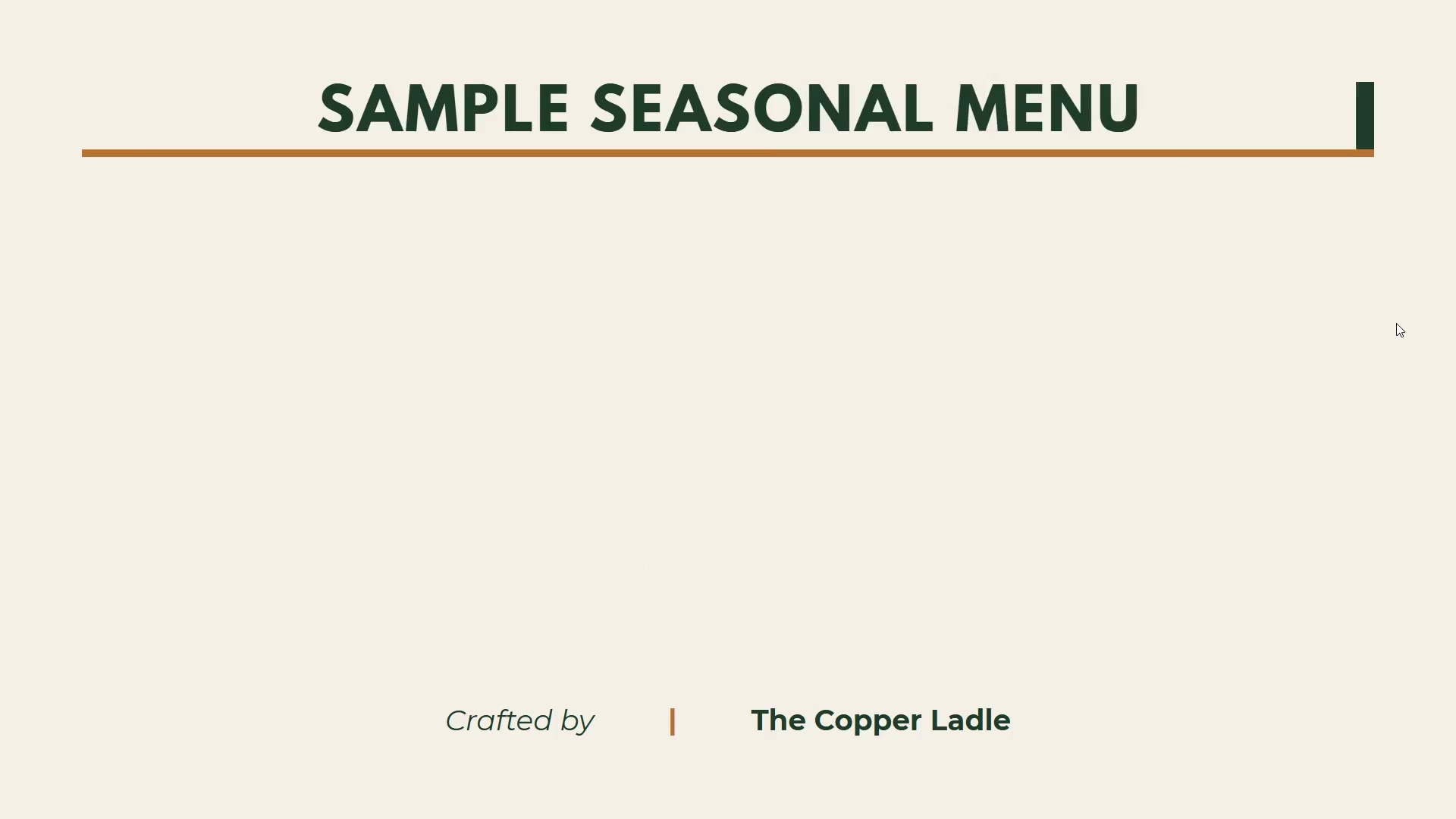 
key(ArrowRight)
 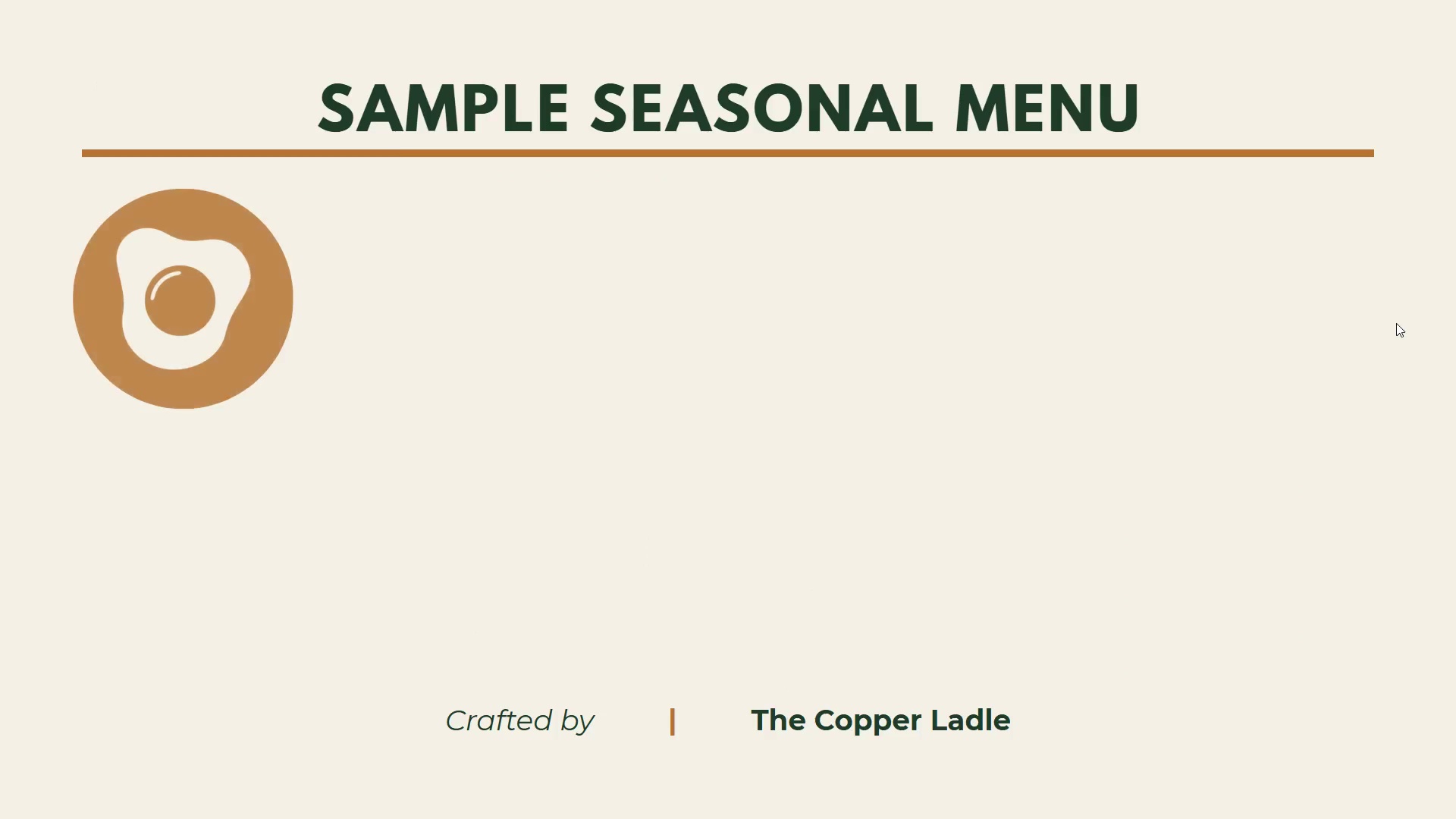 
key(ArrowRight)
 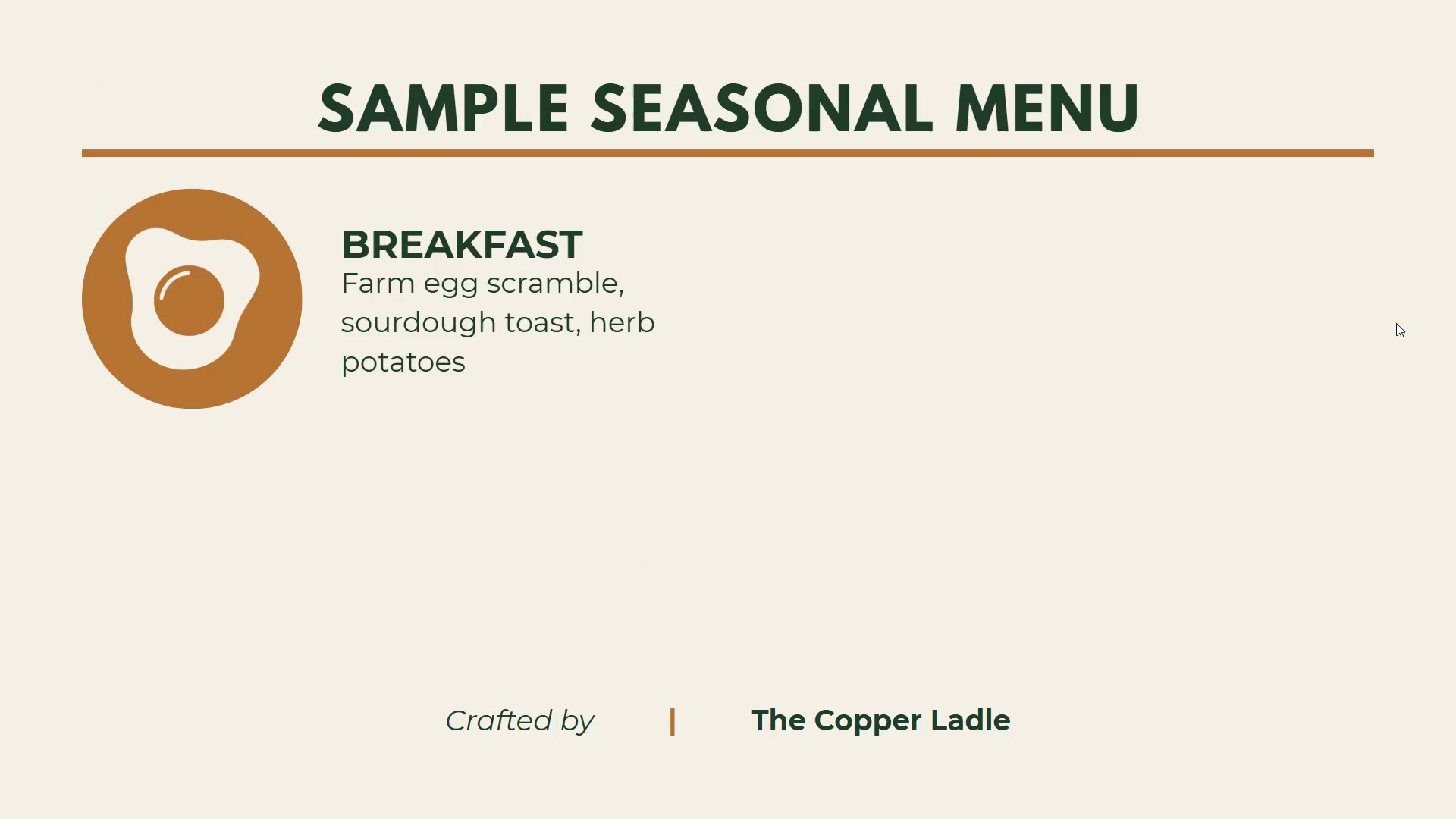 
key(ArrowRight)
 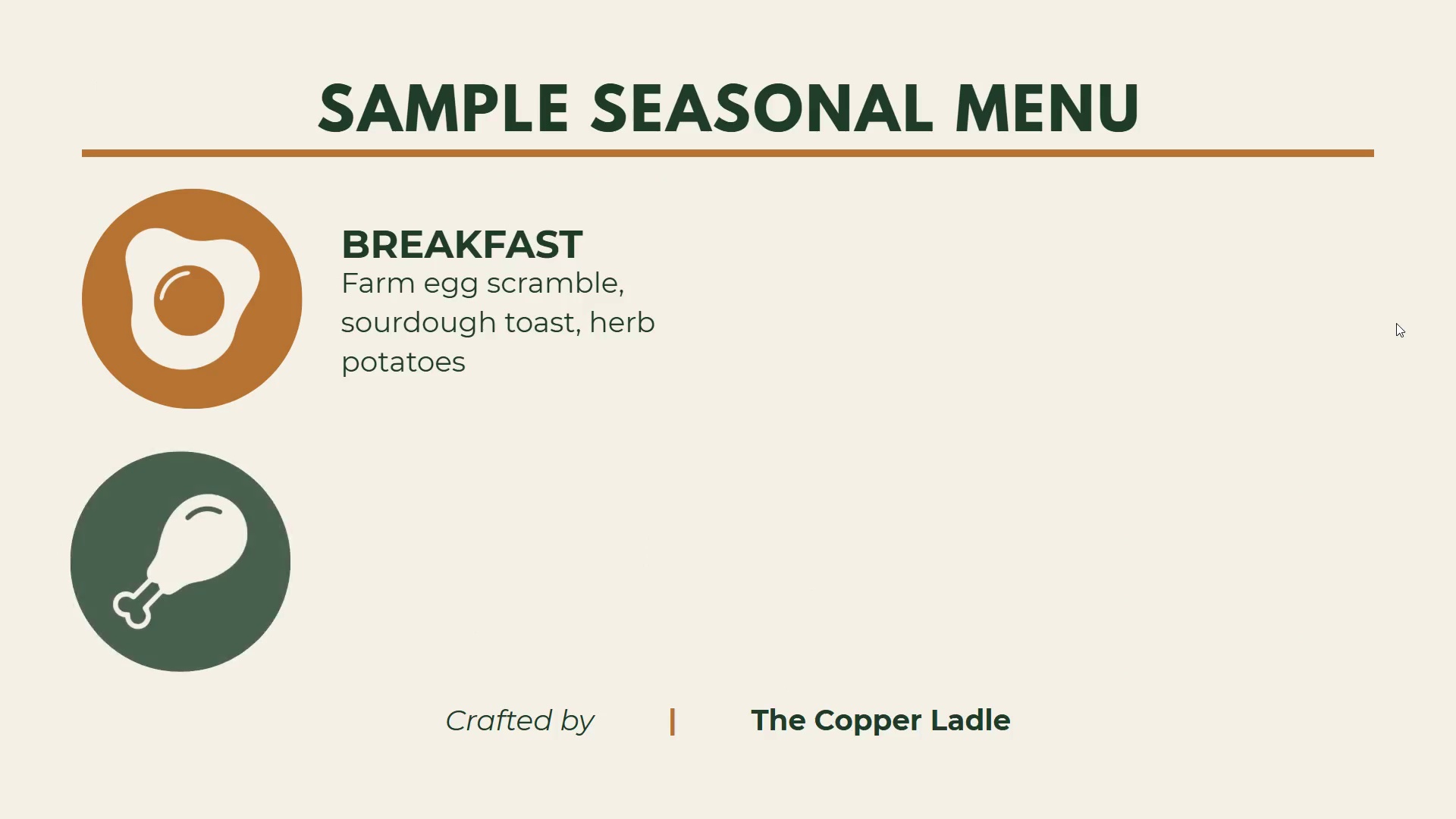 
key(ArrowRight)
 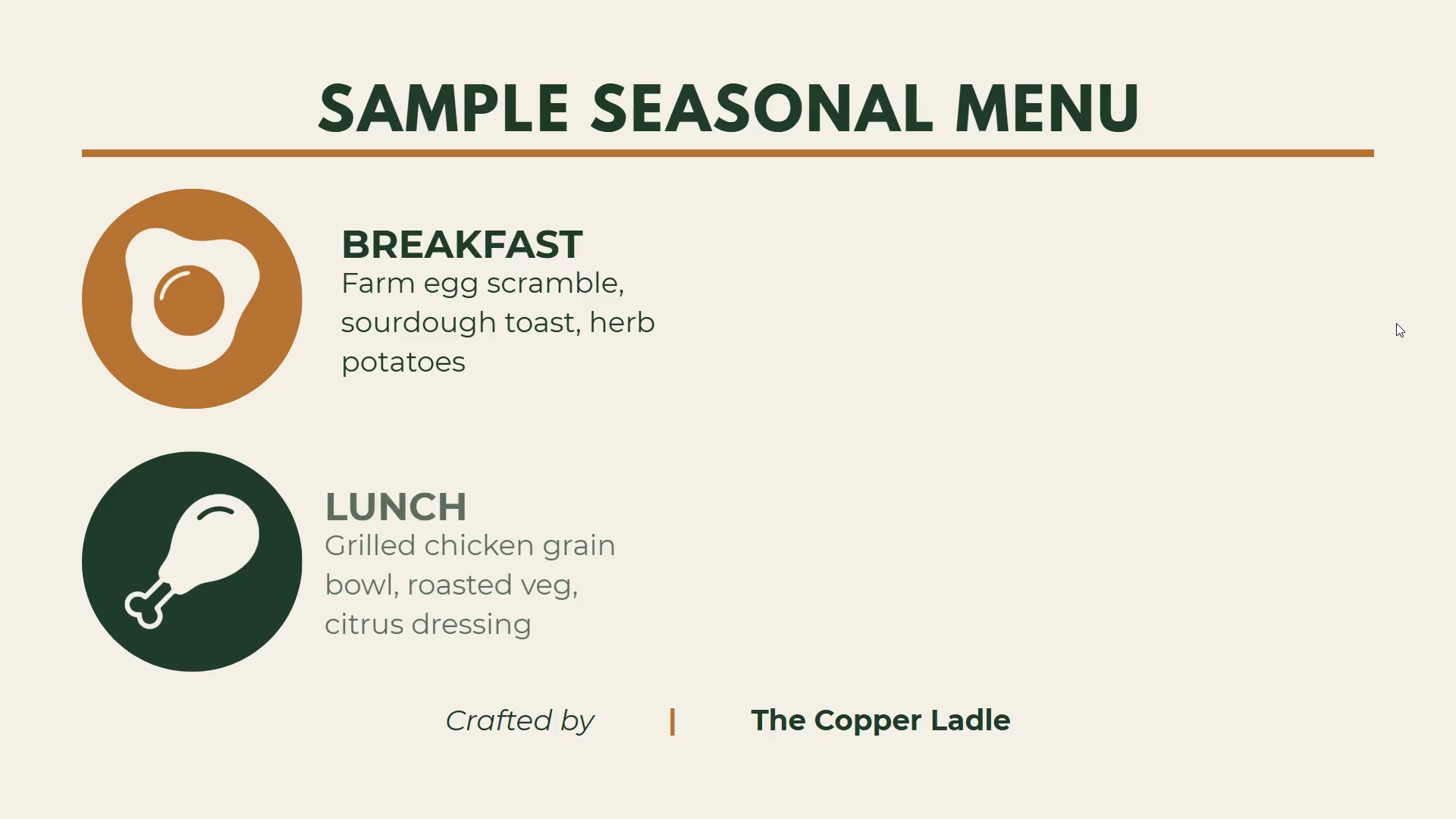 
key(ArrowRight)
 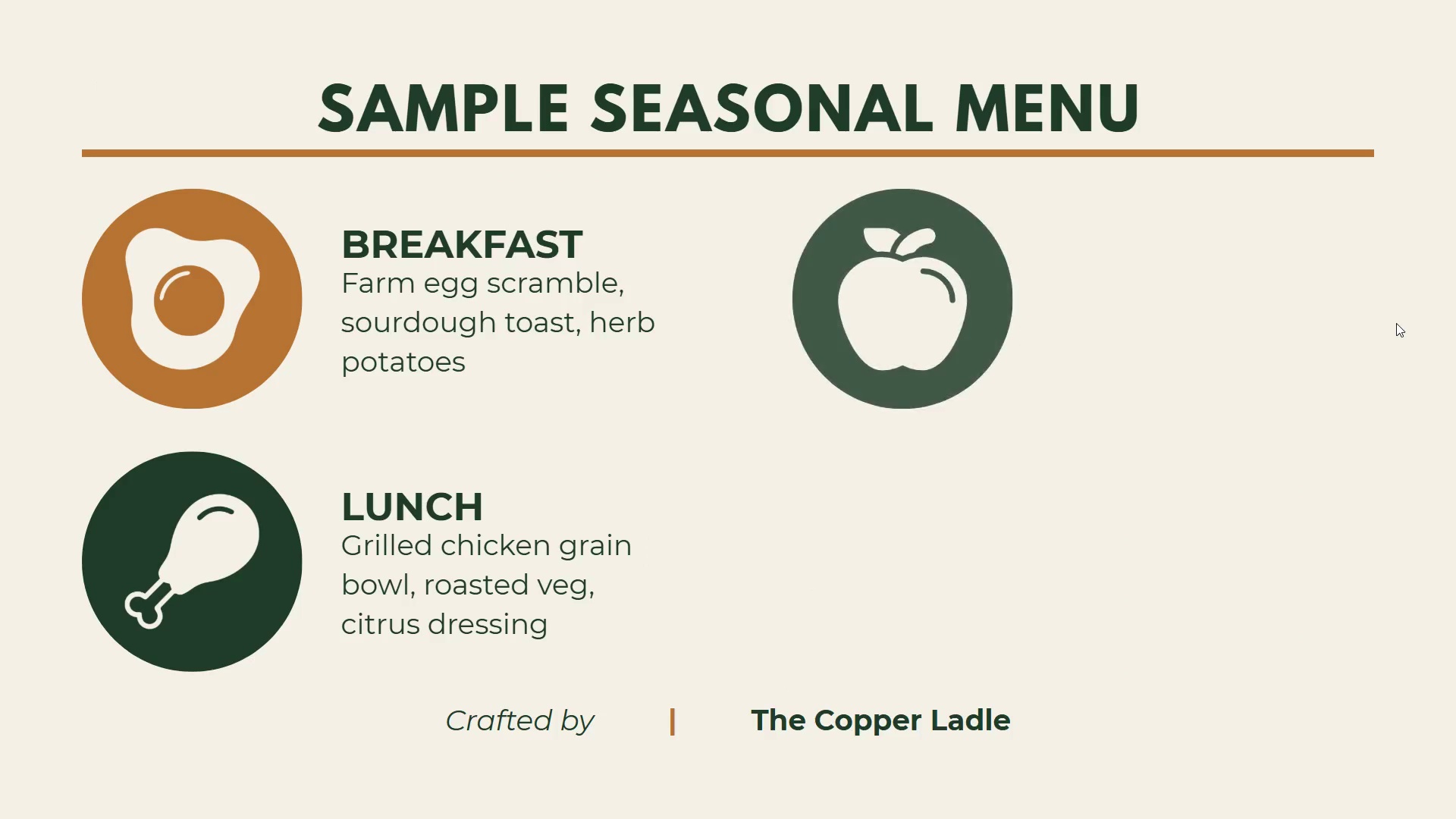 
key(ArrowRight)
 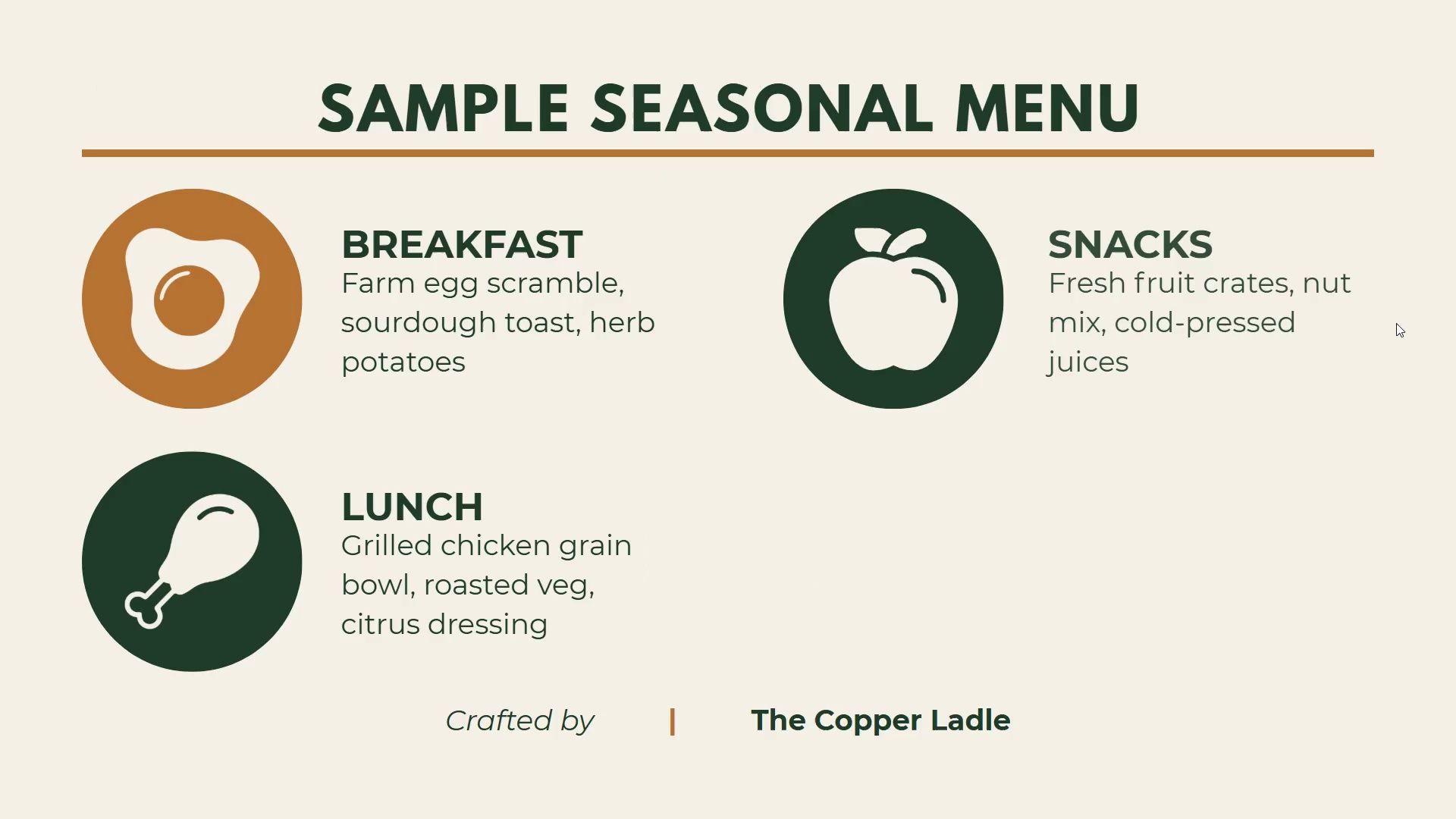 
key(ArrowRight)
 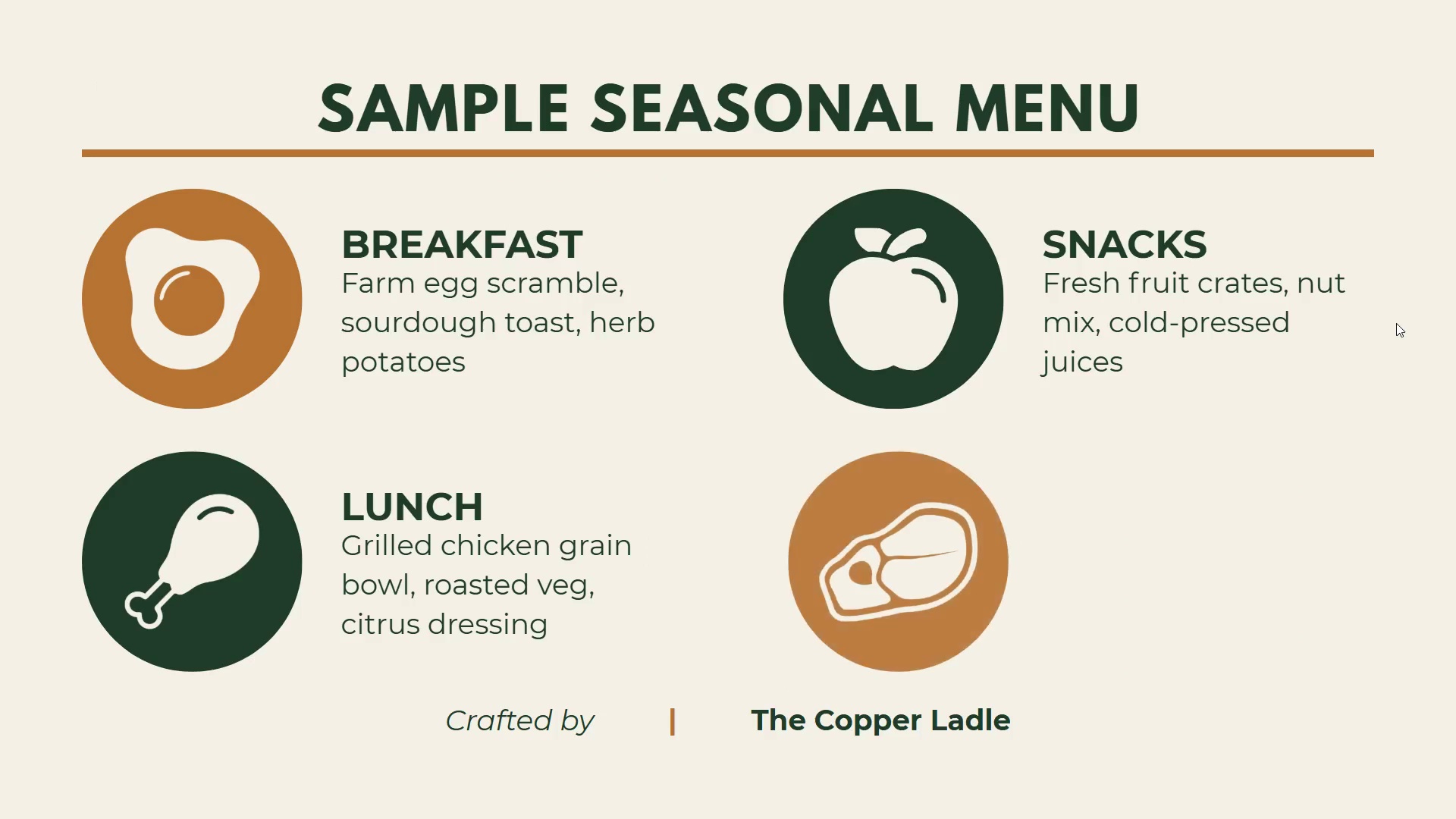 
key(ArrowRight)
 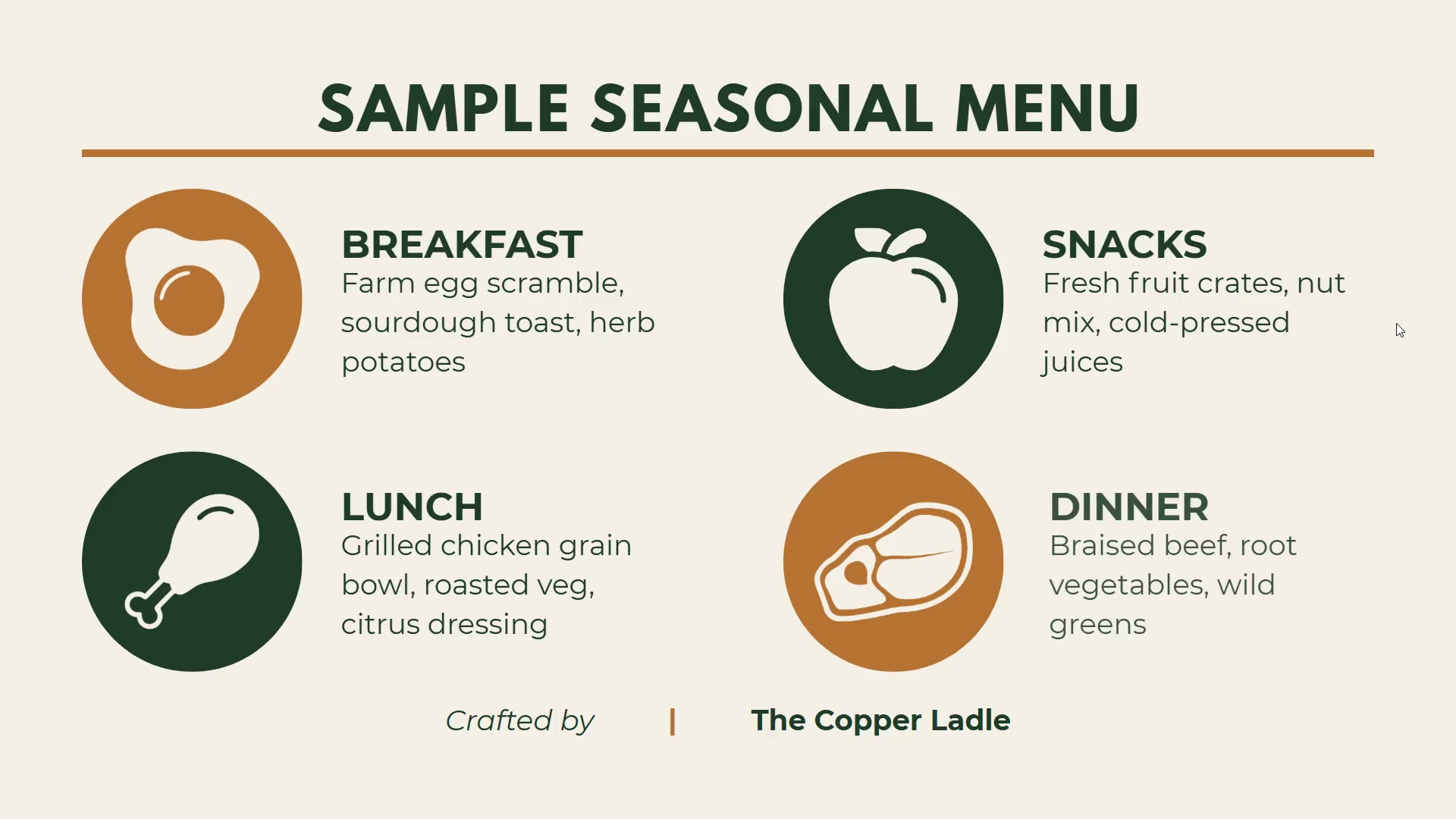 
key(ArrowRight)
 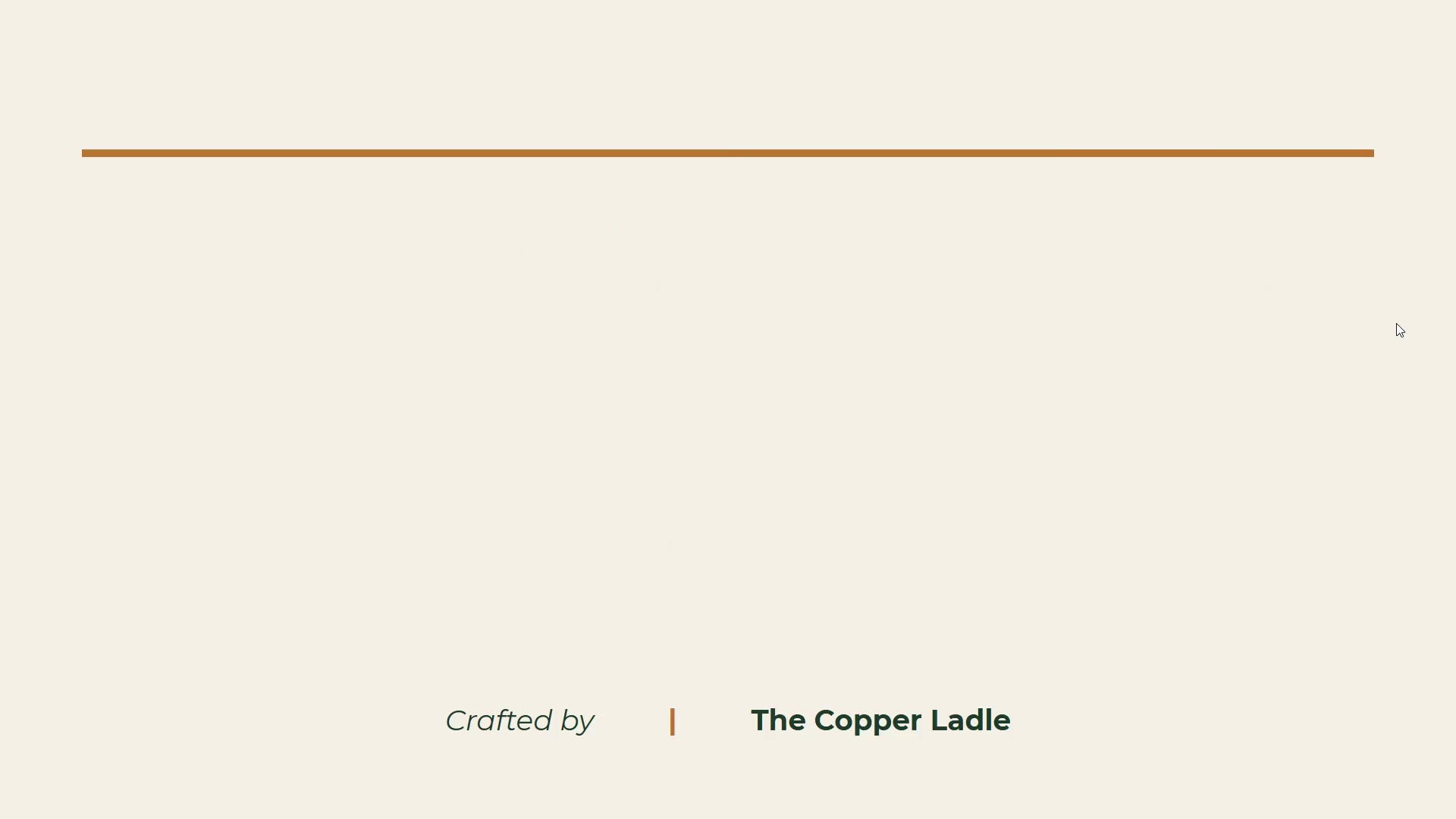 
key(ArrowRight)
 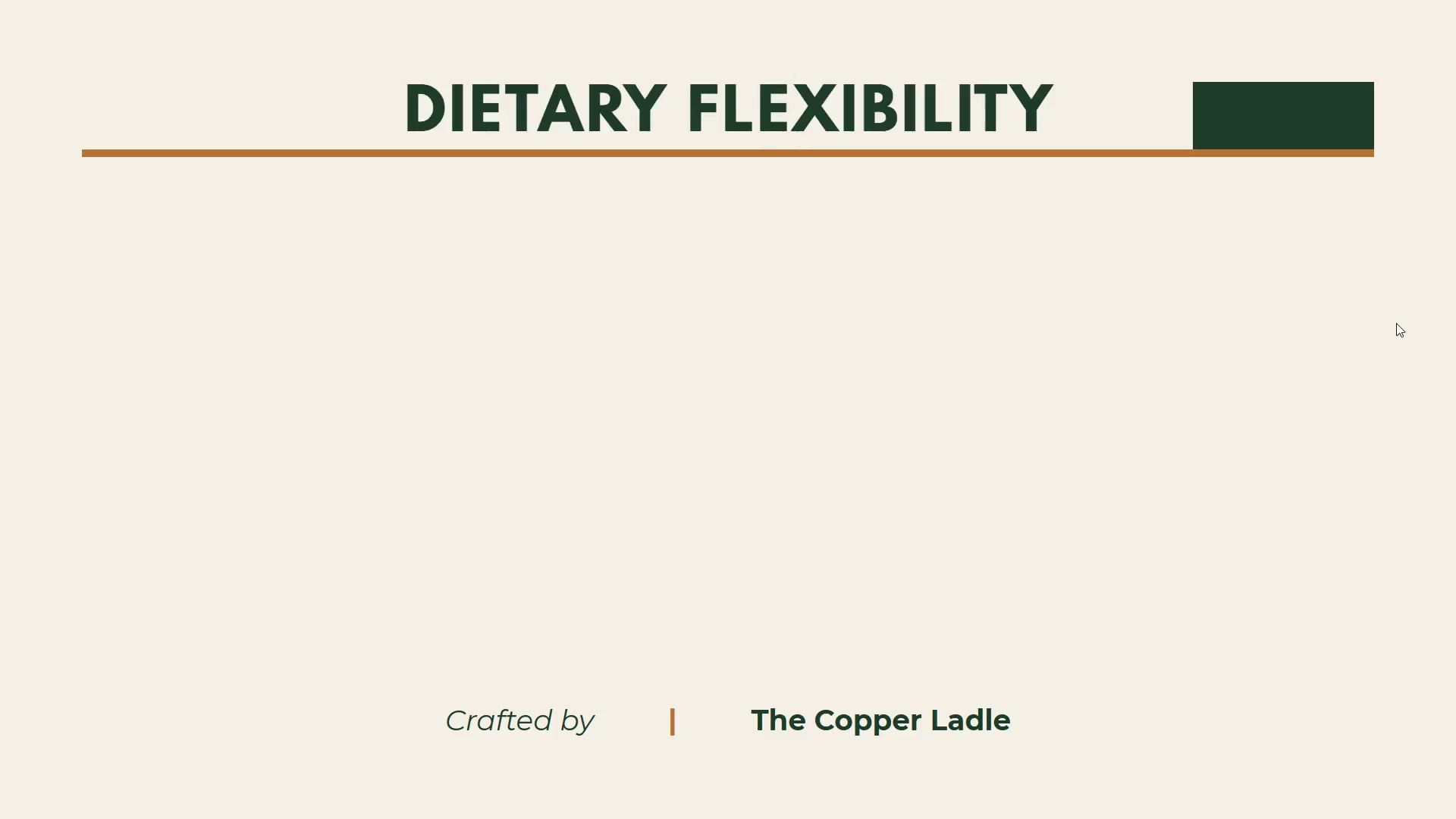 
key(ArrowRight)
 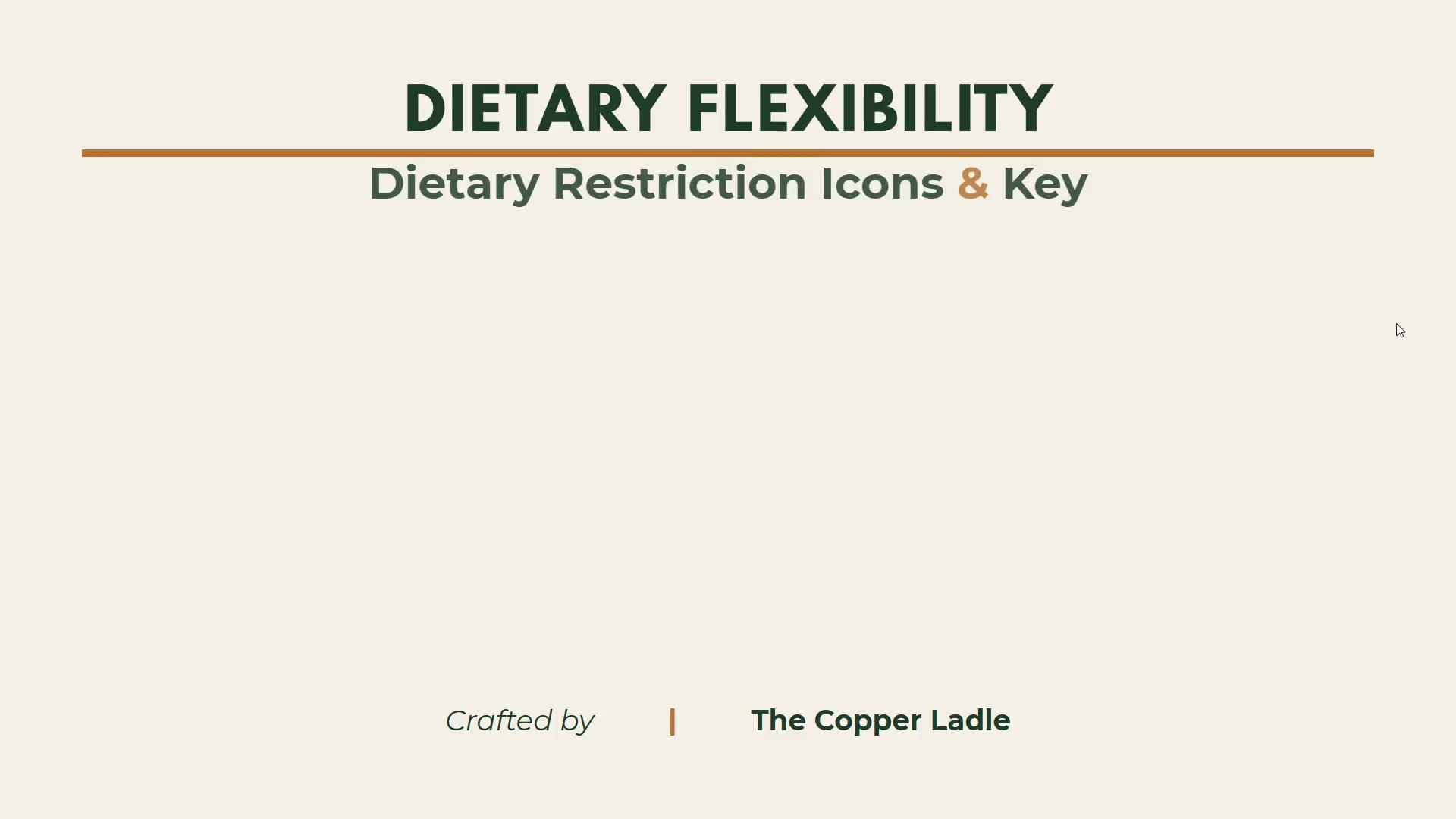 
key(ArrowRight)
 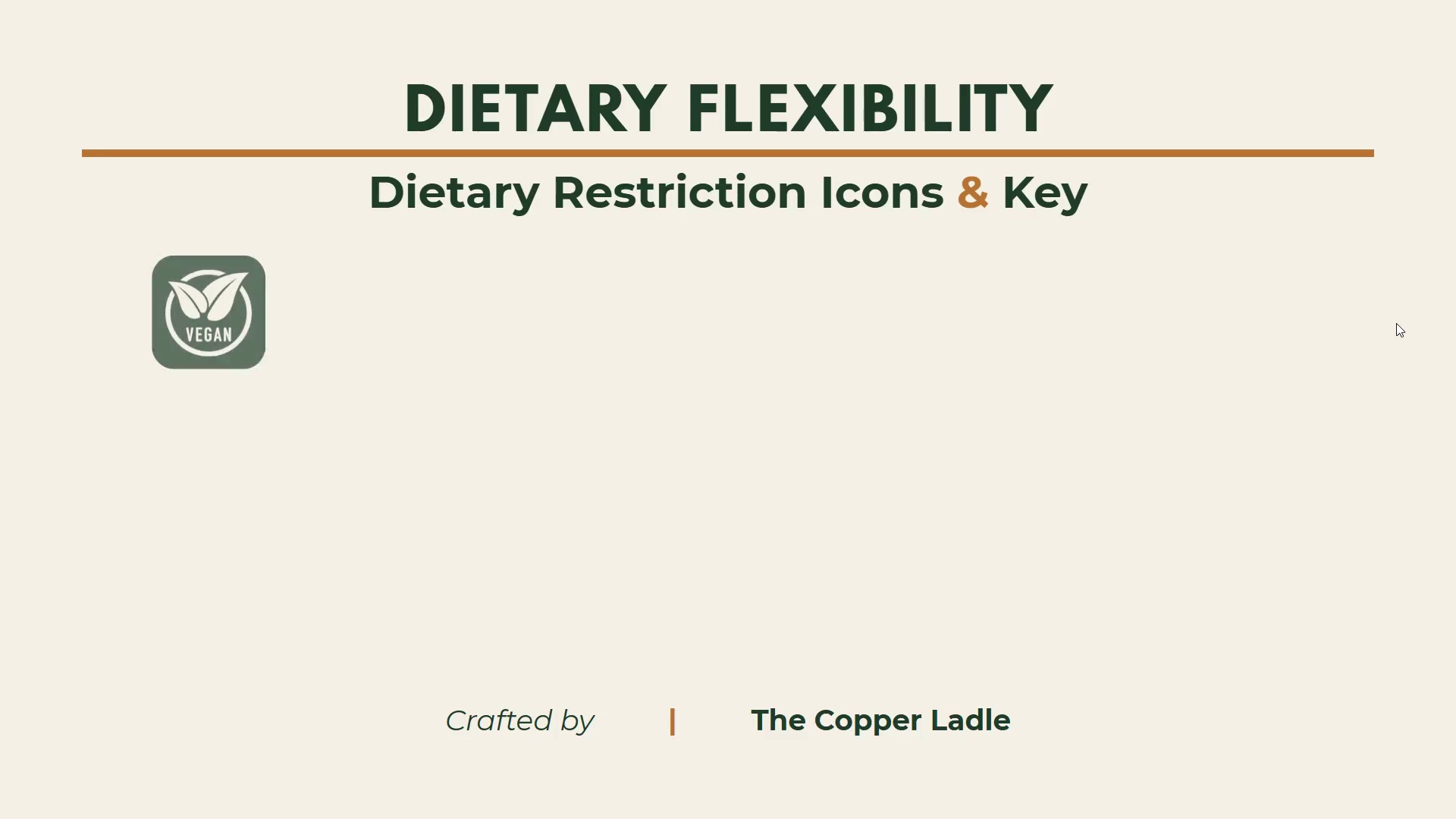 
key(ArrowRight)
 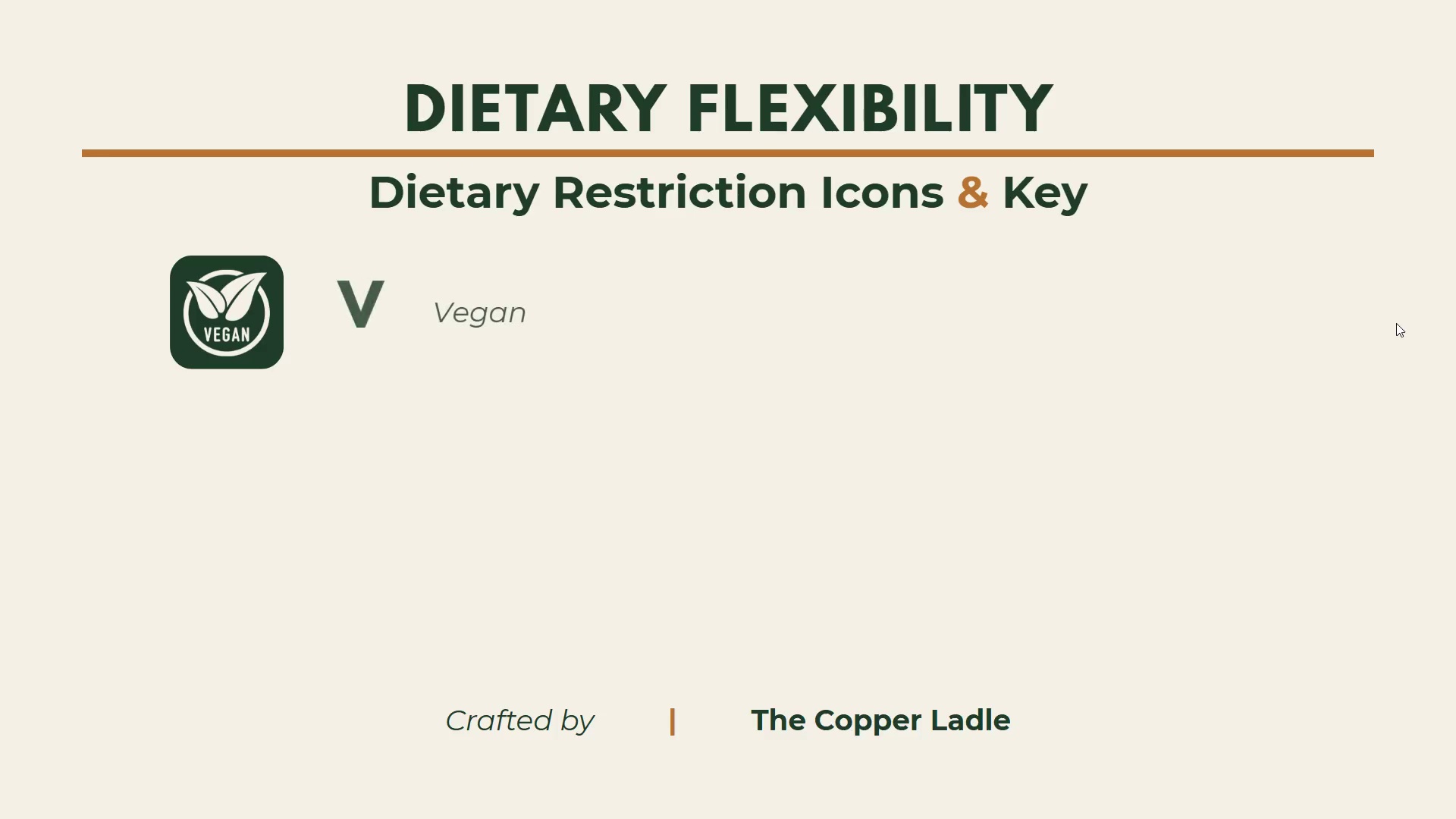 
key(ArrowRight)
 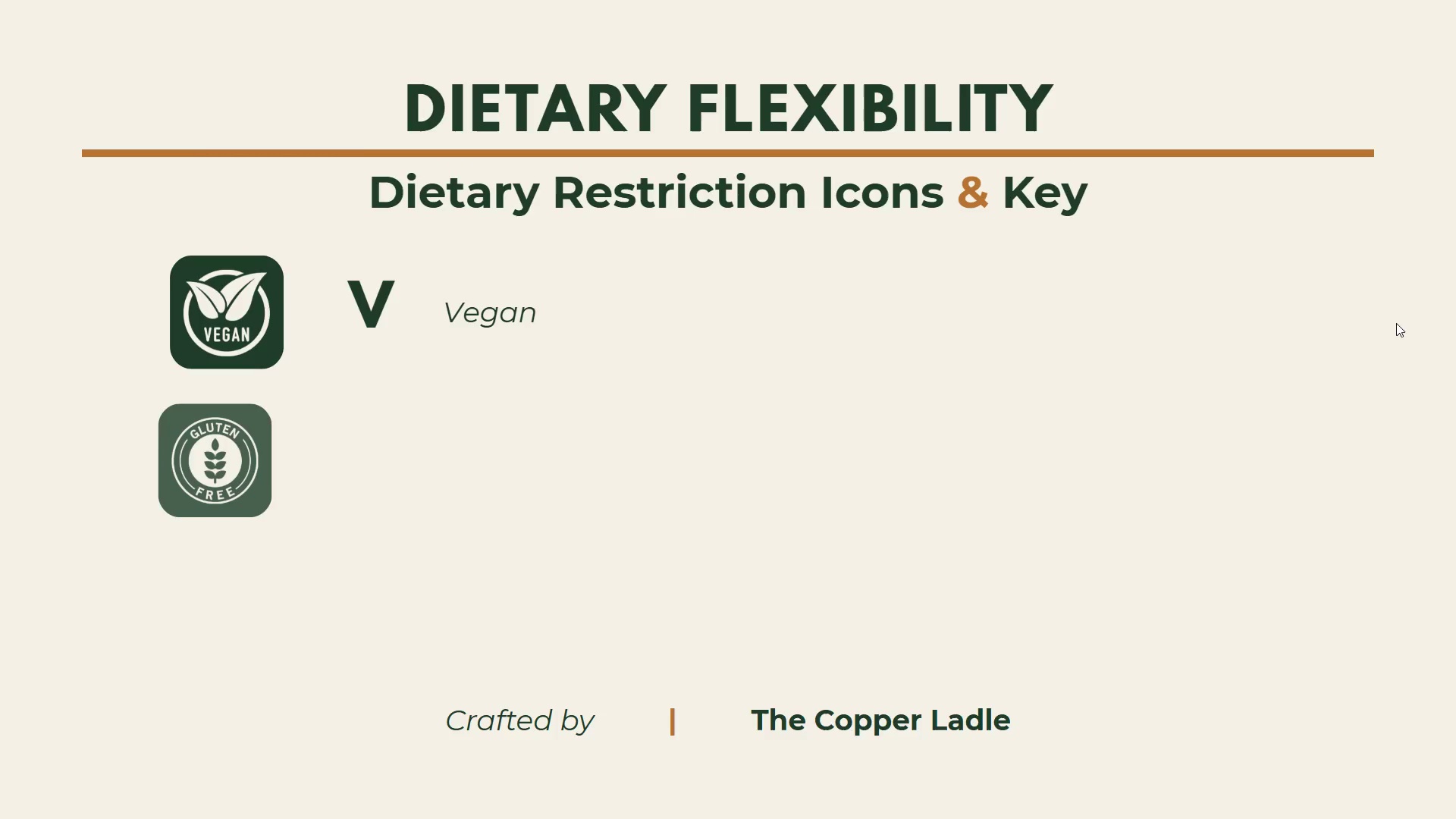 
key(ArrowRight)
 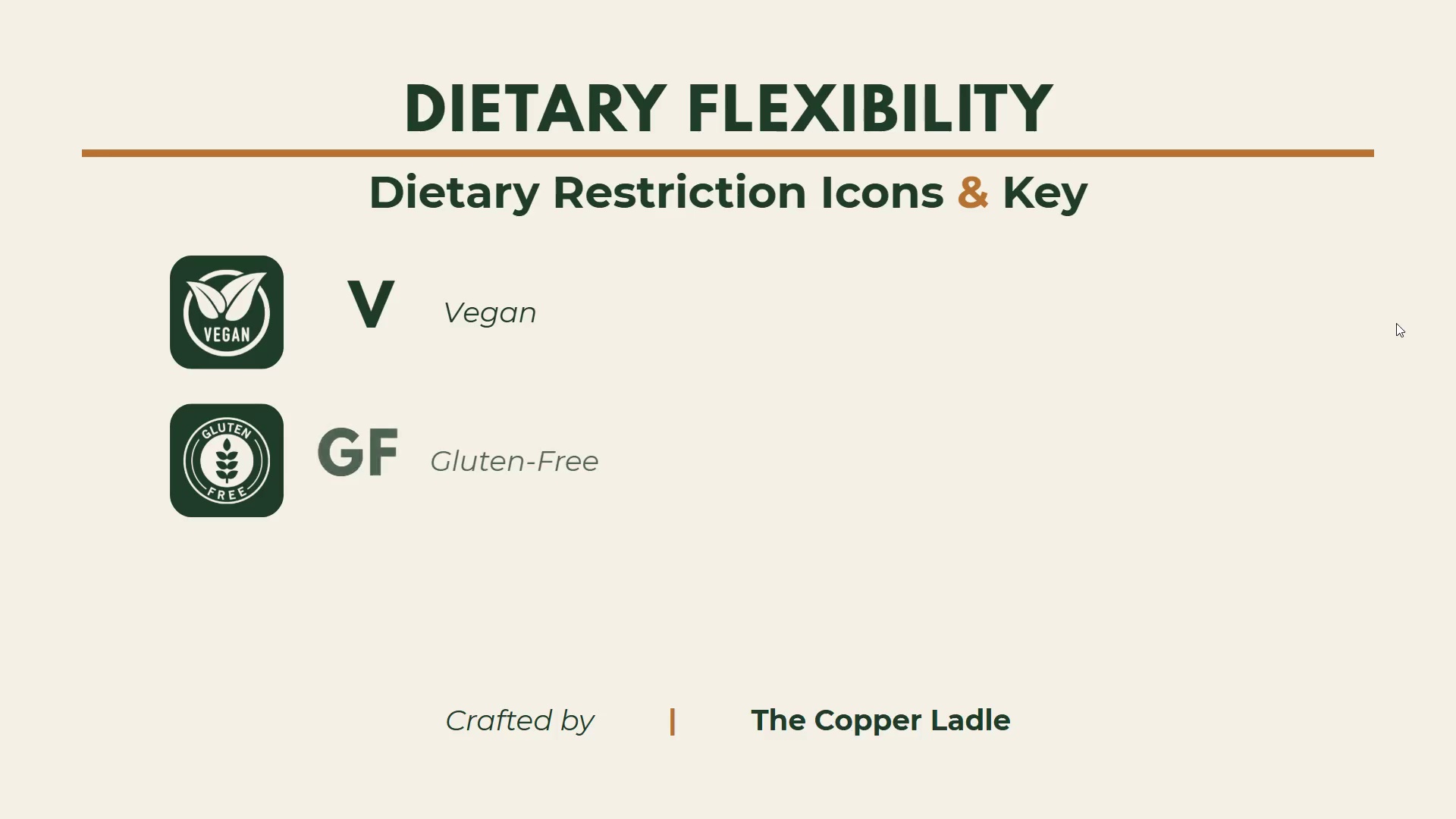 
key(ArrowRight)
 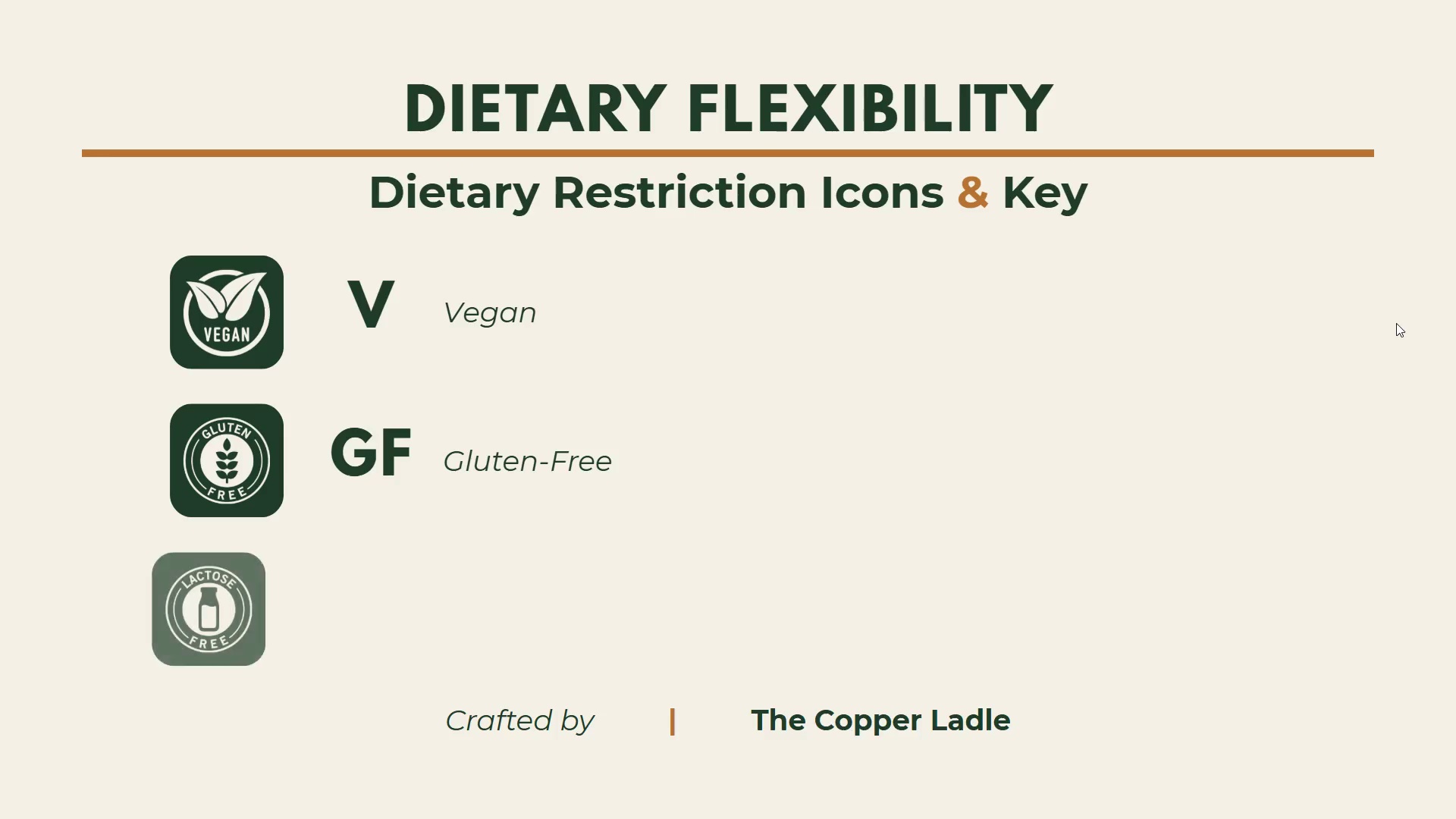 
key(ArrowRight)
 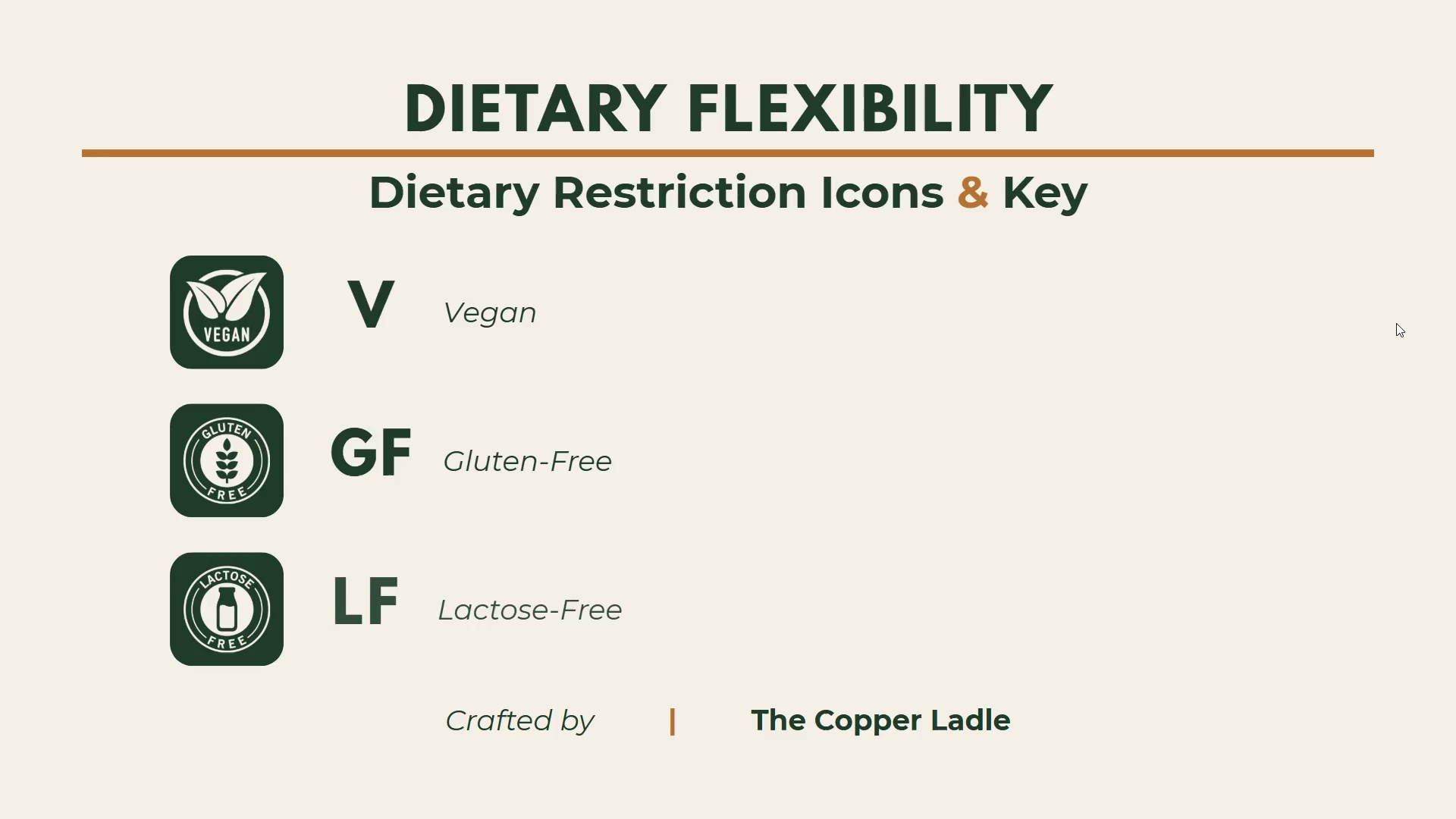 
key(ArrowRight)
 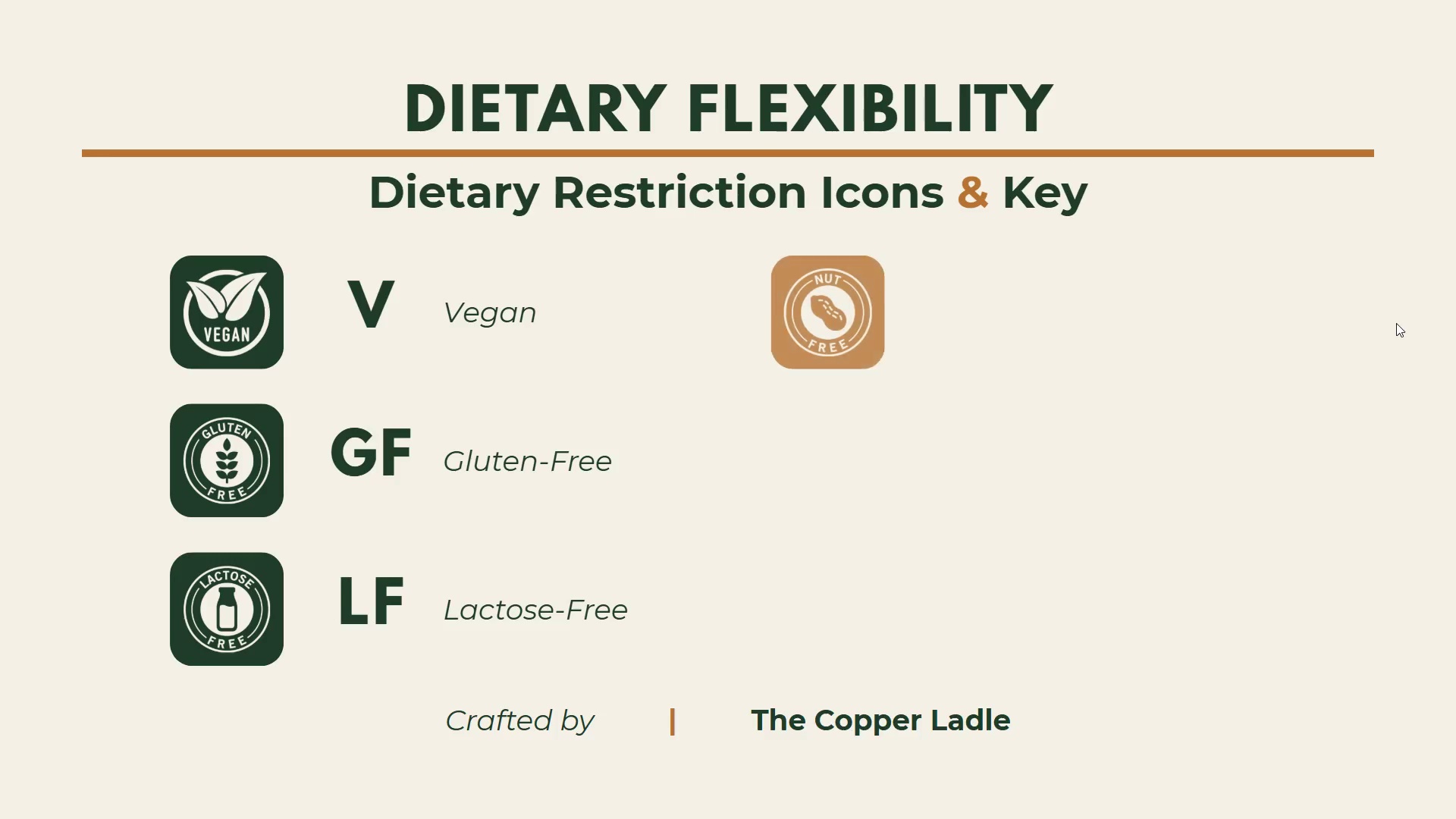 
key(ArrowRight)
 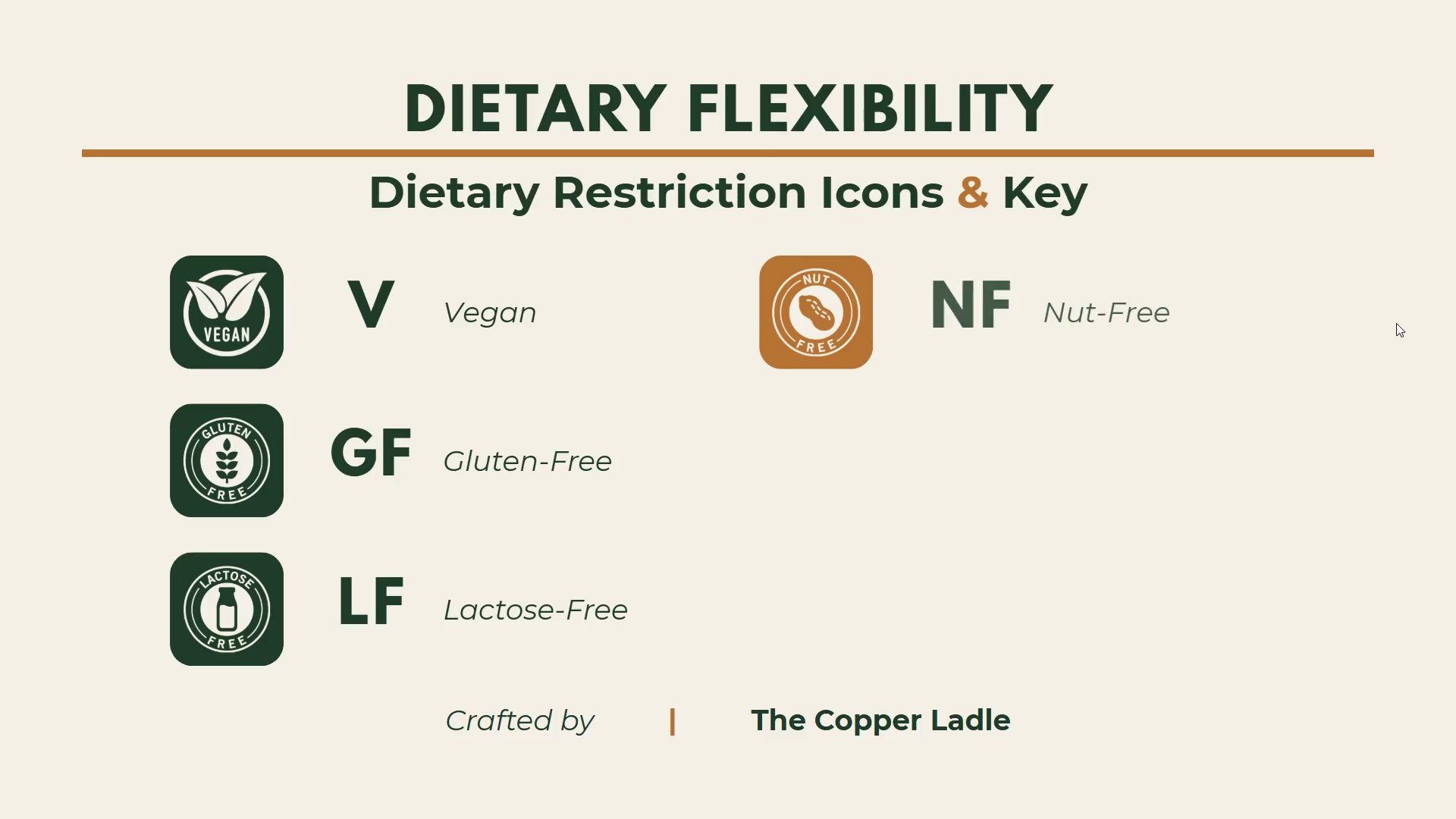 
key(ArrowRight)
 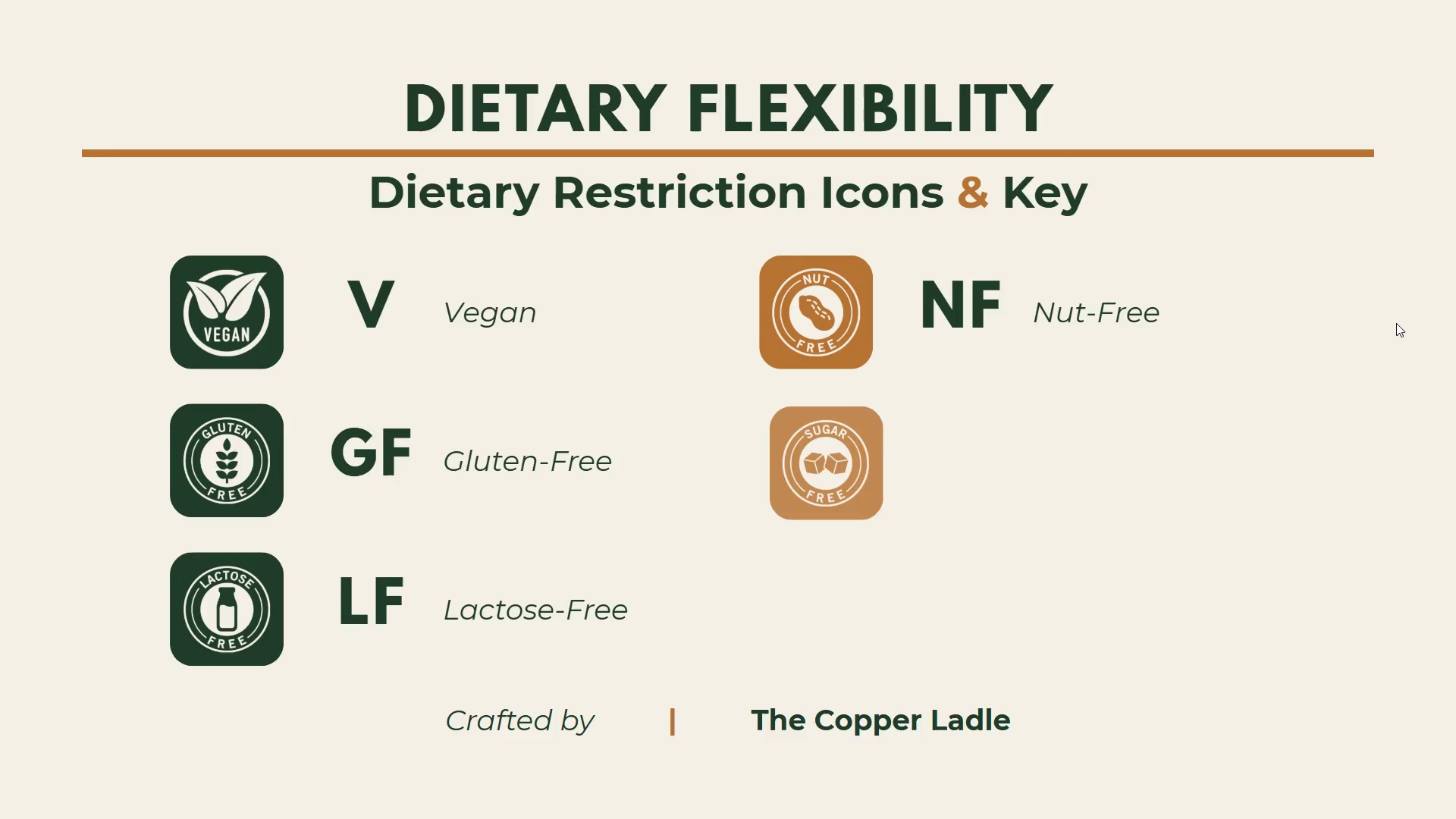 
key(ArrowRight)
 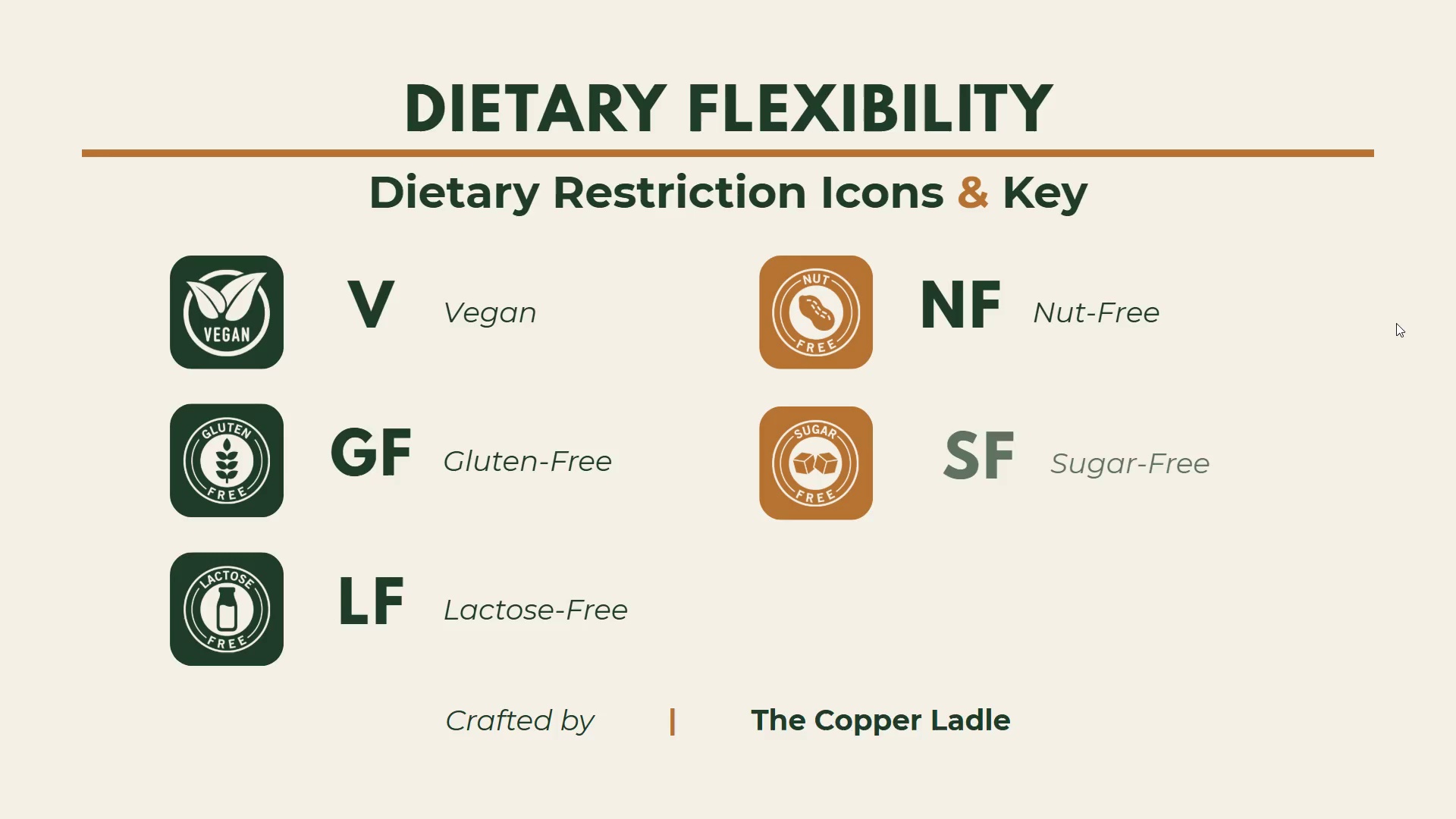 
key(ArrowRight)
 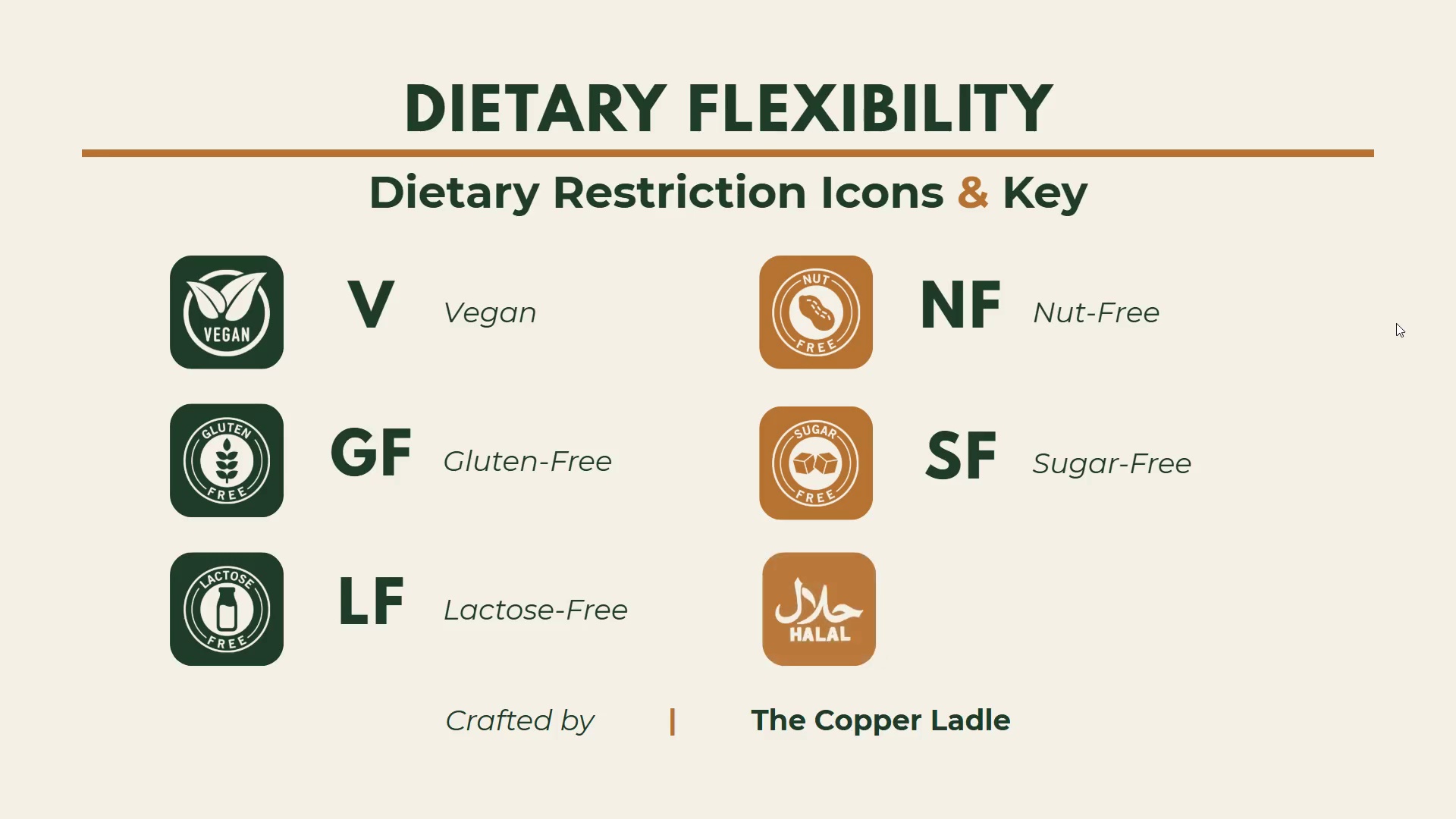 
key(ArrowRight)
 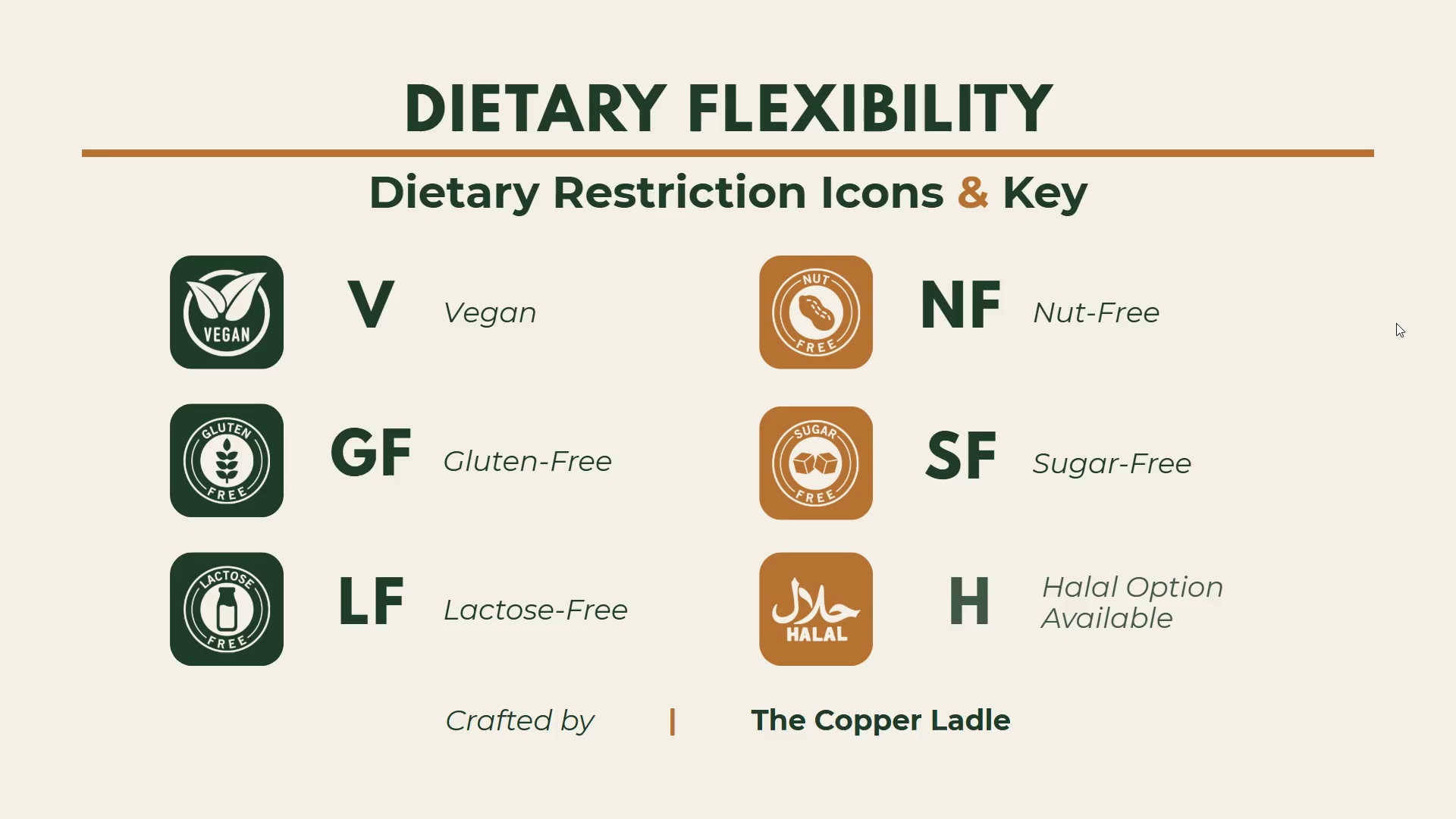 
key(ArrowRight)
 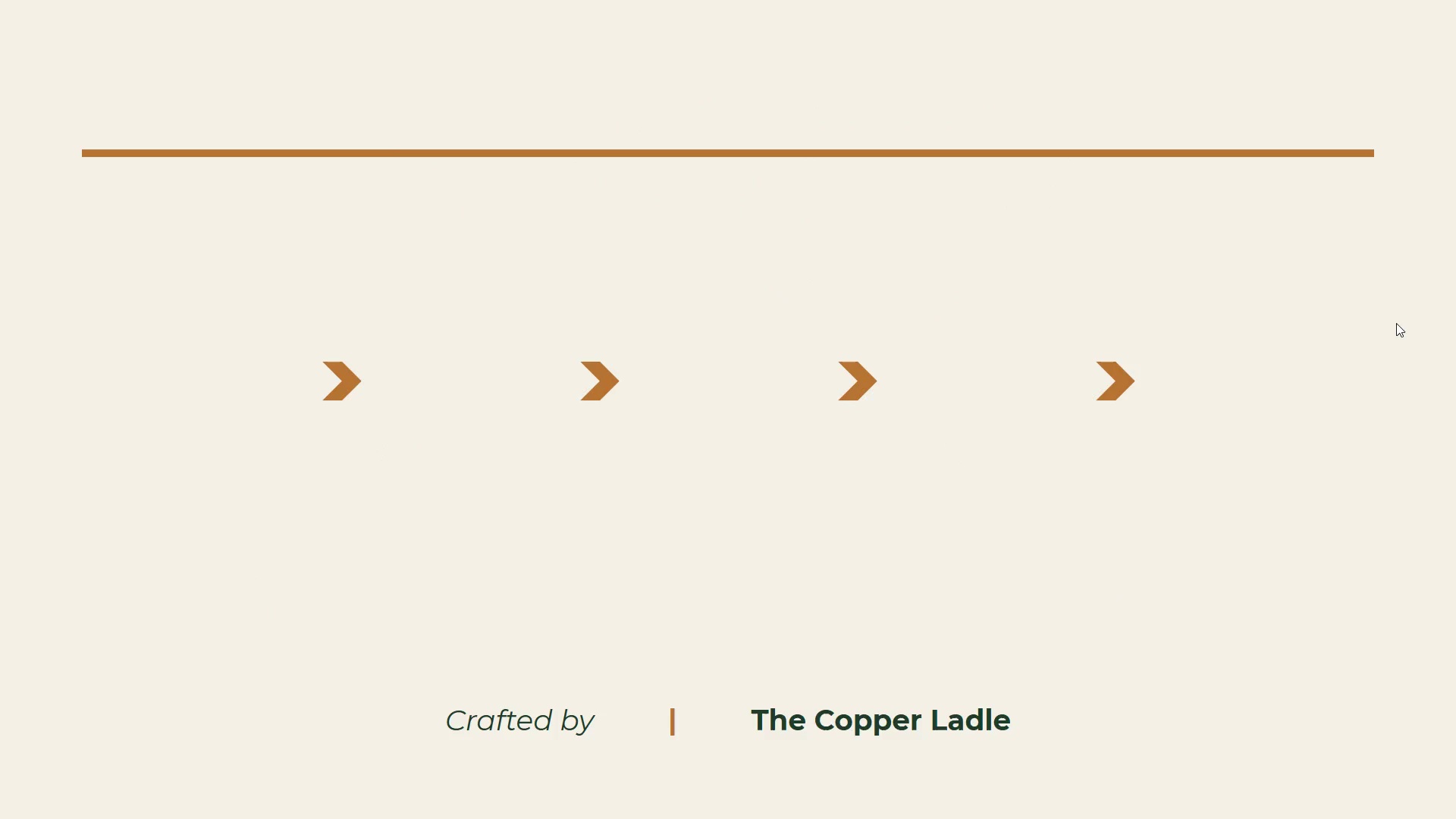 
key(ArrowRight)
 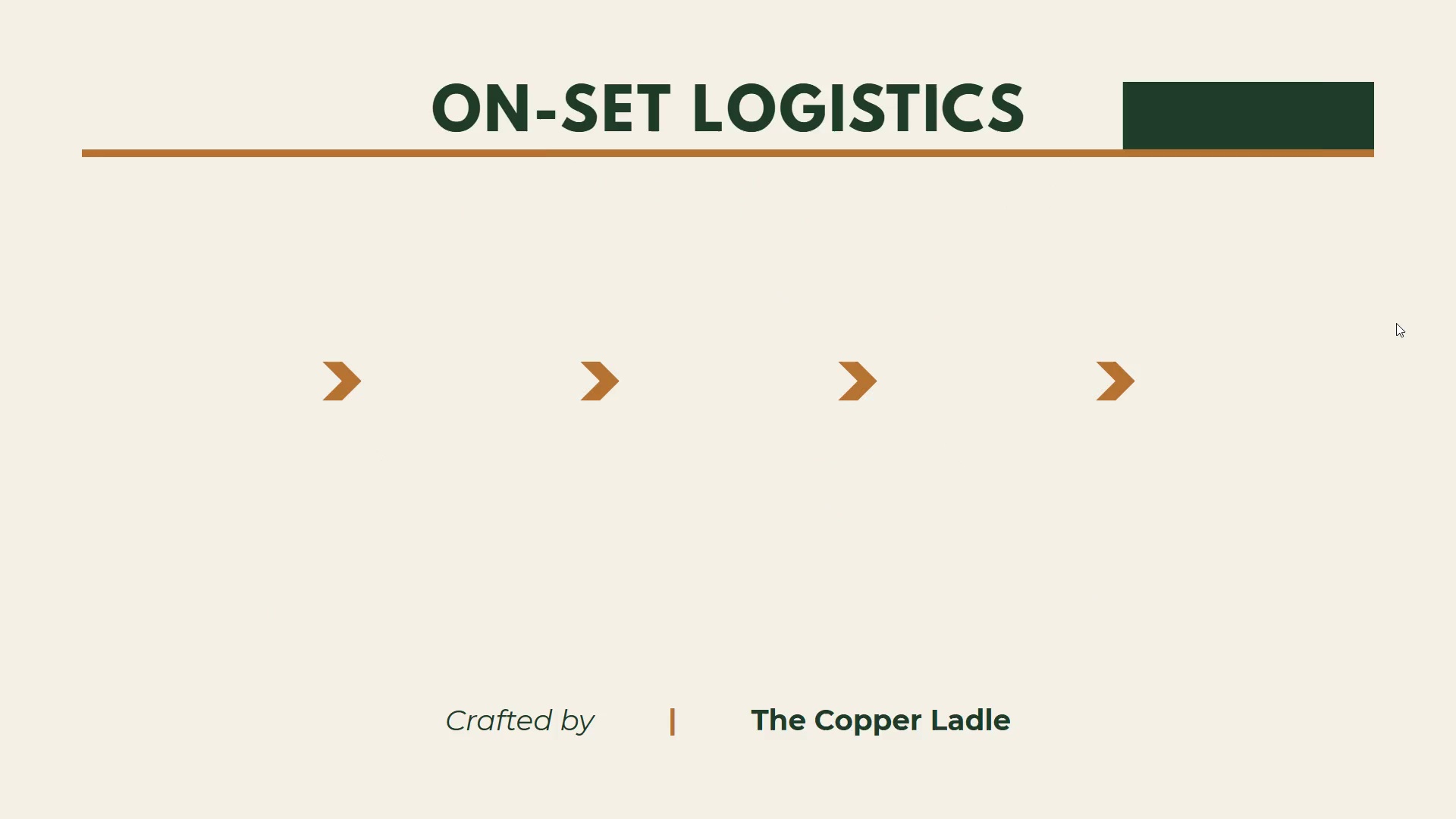 
key(ArrowRight)
 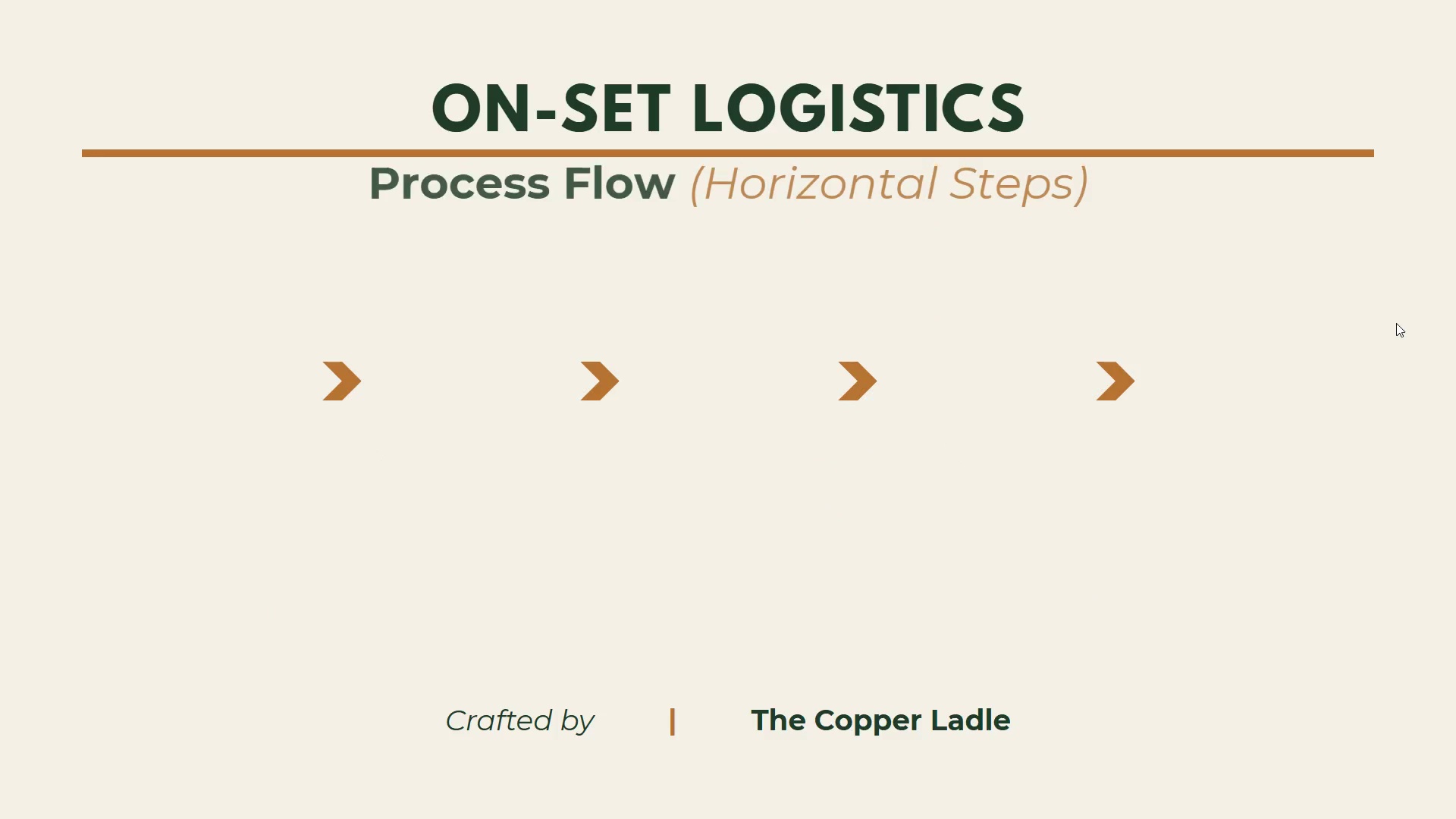 
key(ArrowRight)
 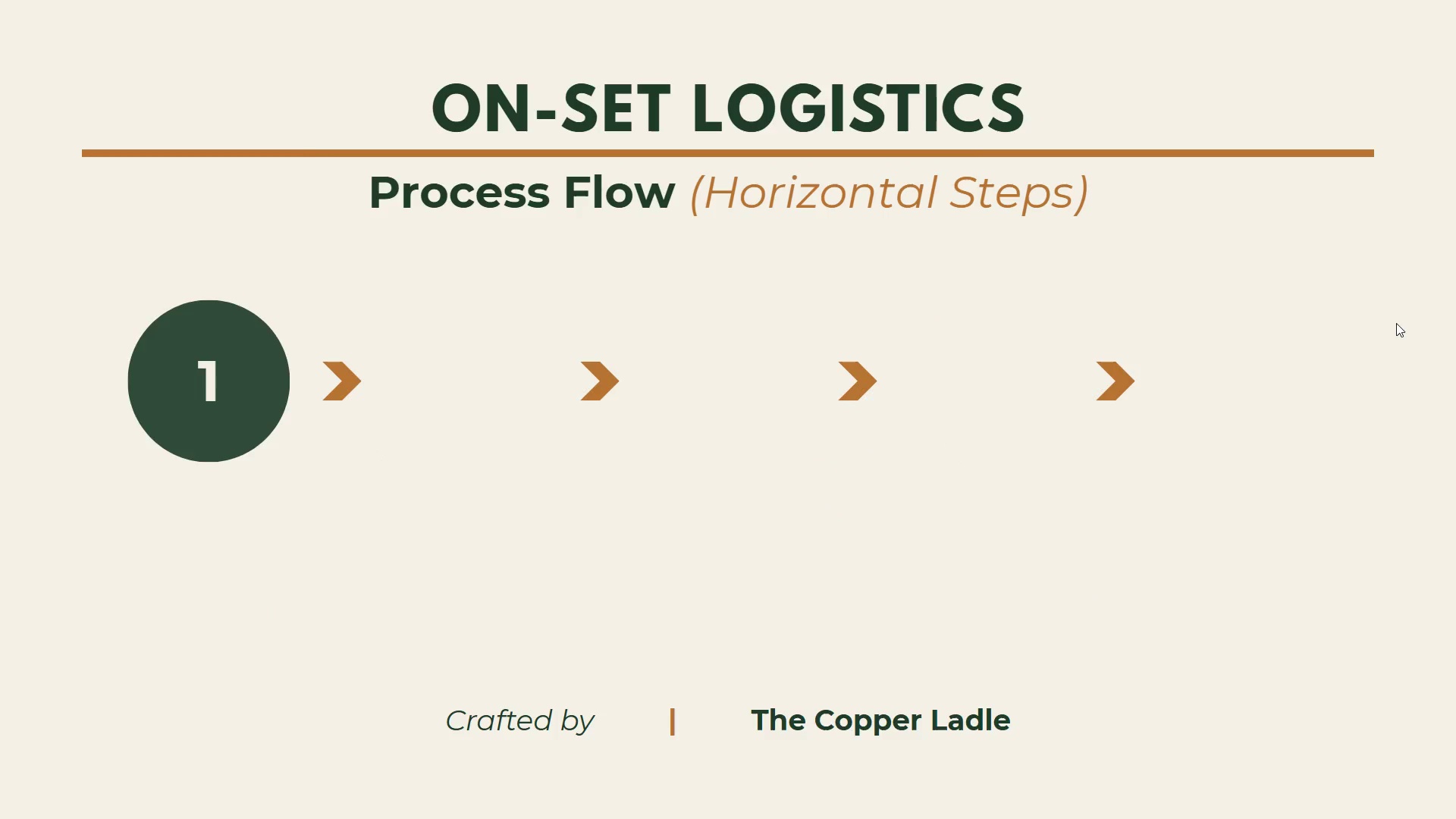 
key(ArrowRight)
 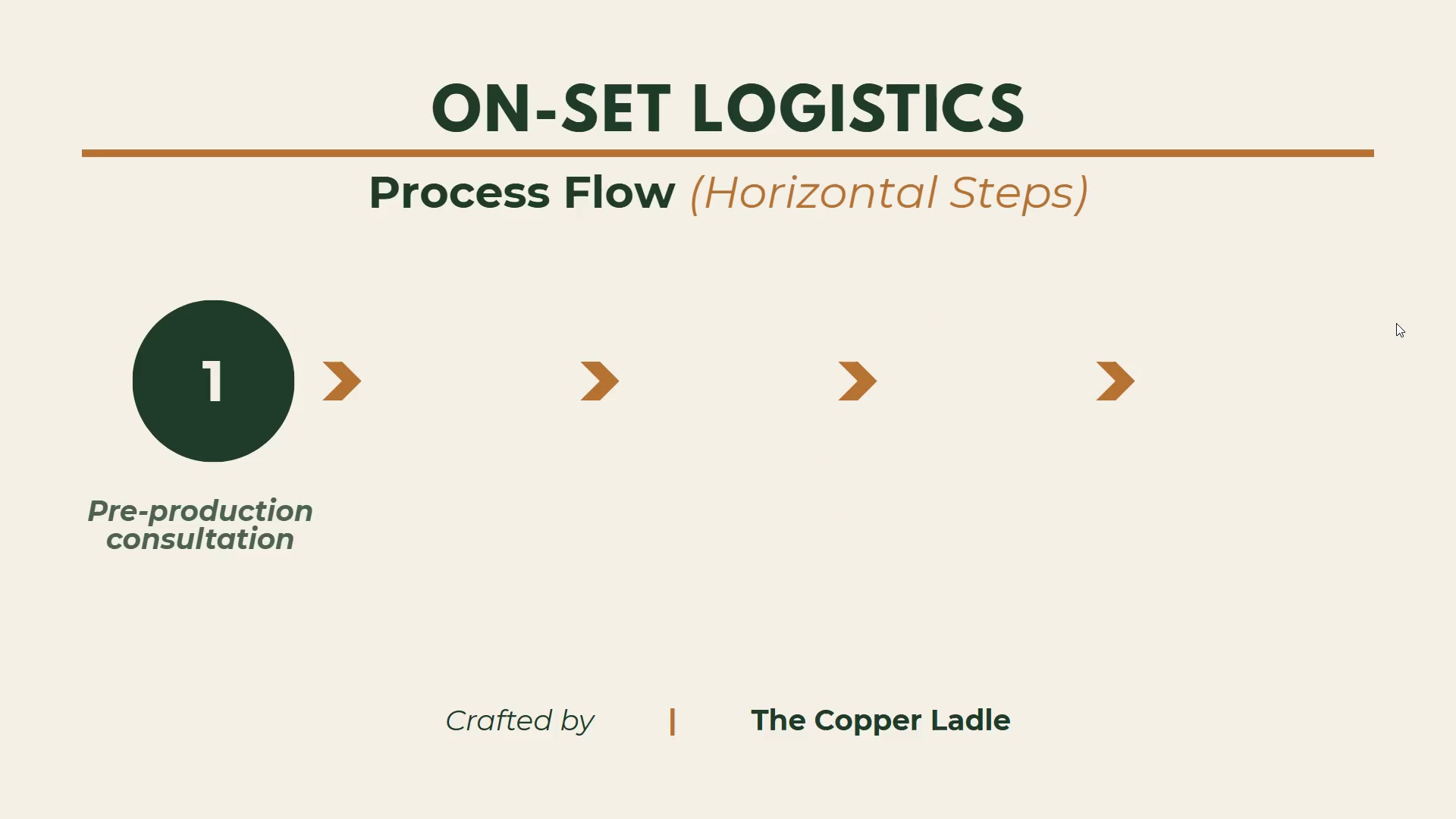 
key(ArrowRight)
 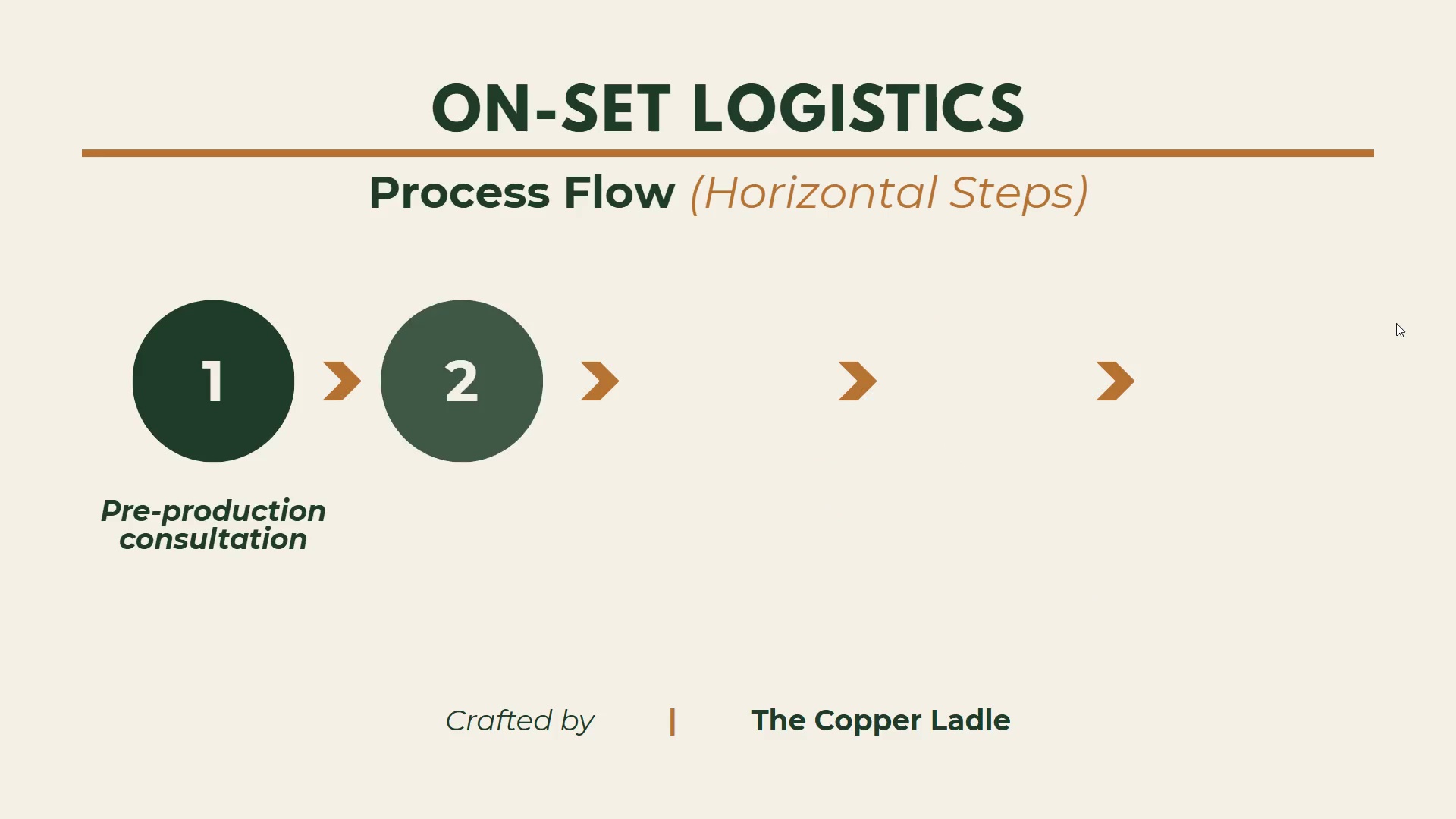 
key(ArrowRight)
 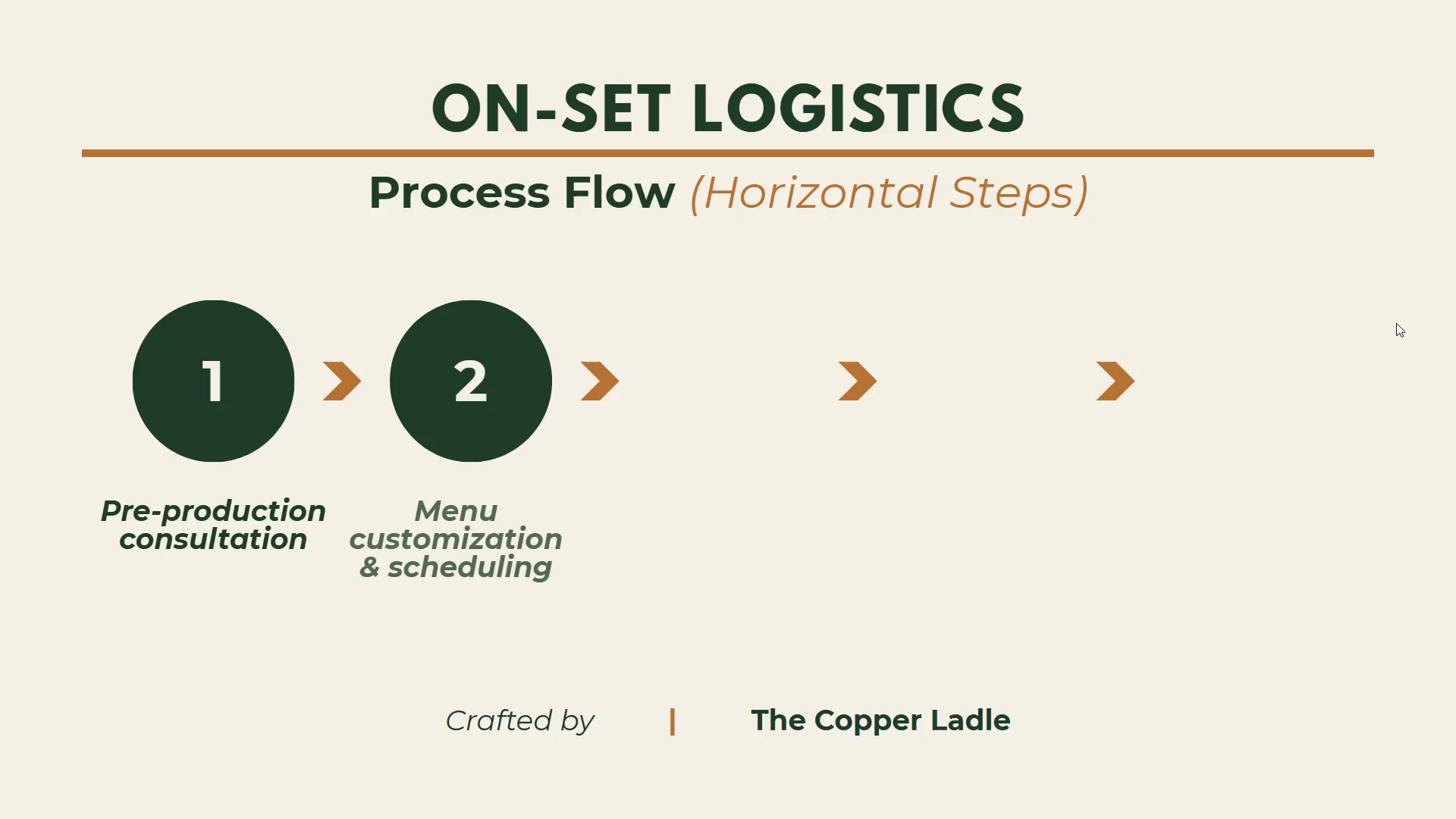 
key(ArrowRight)
 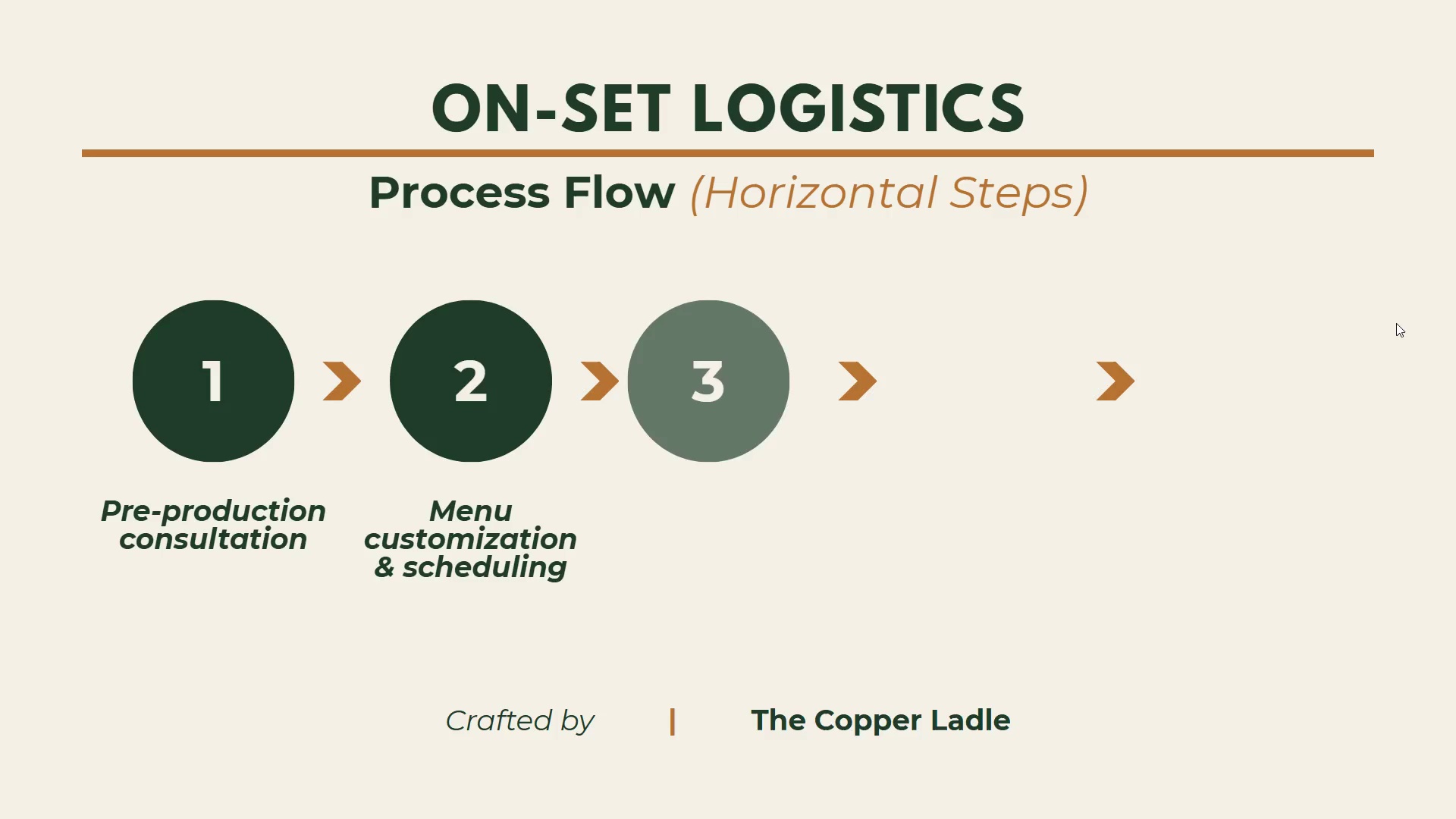 
key(ArrowRight)
 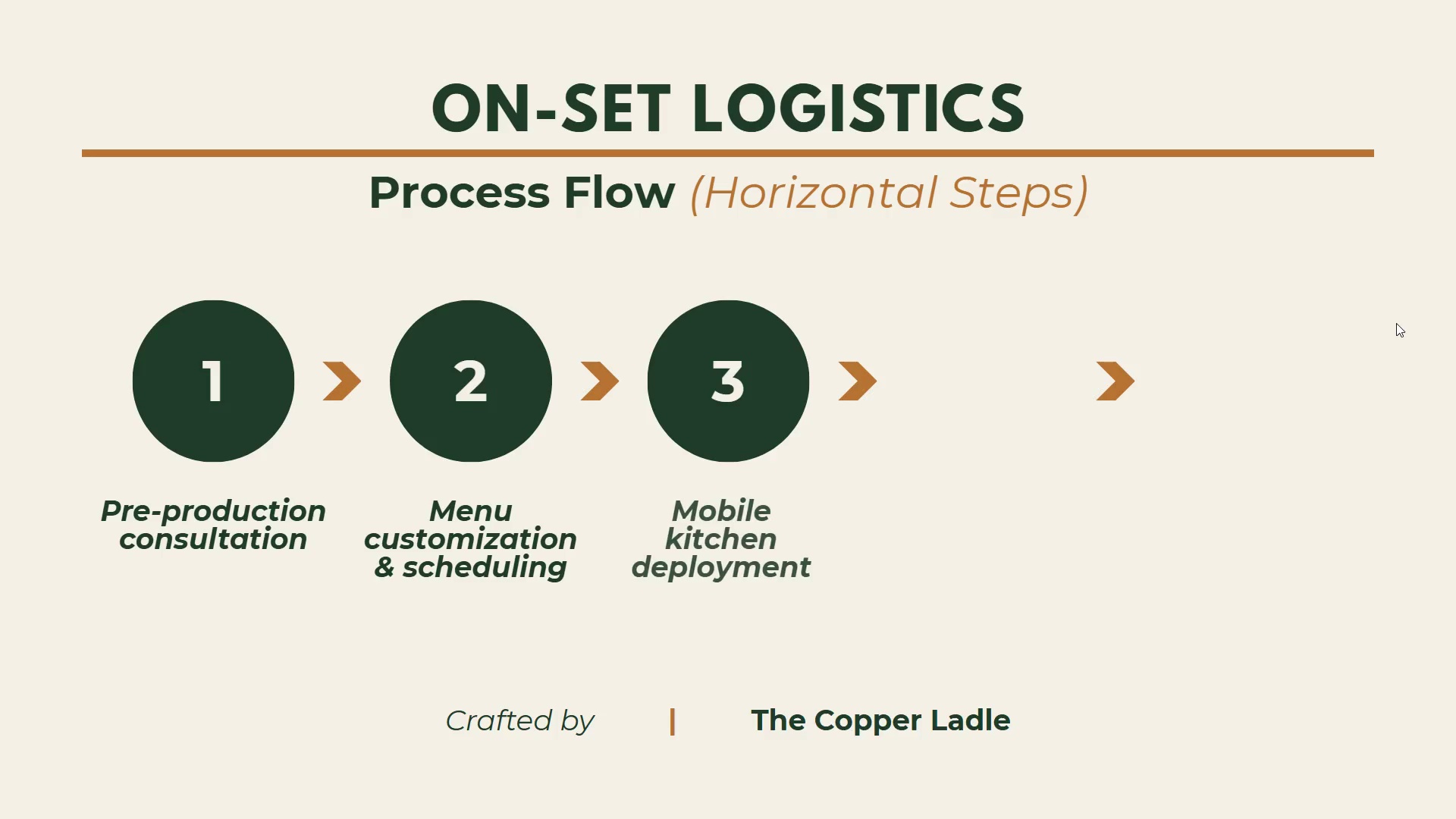 
key(ArrowRight)
 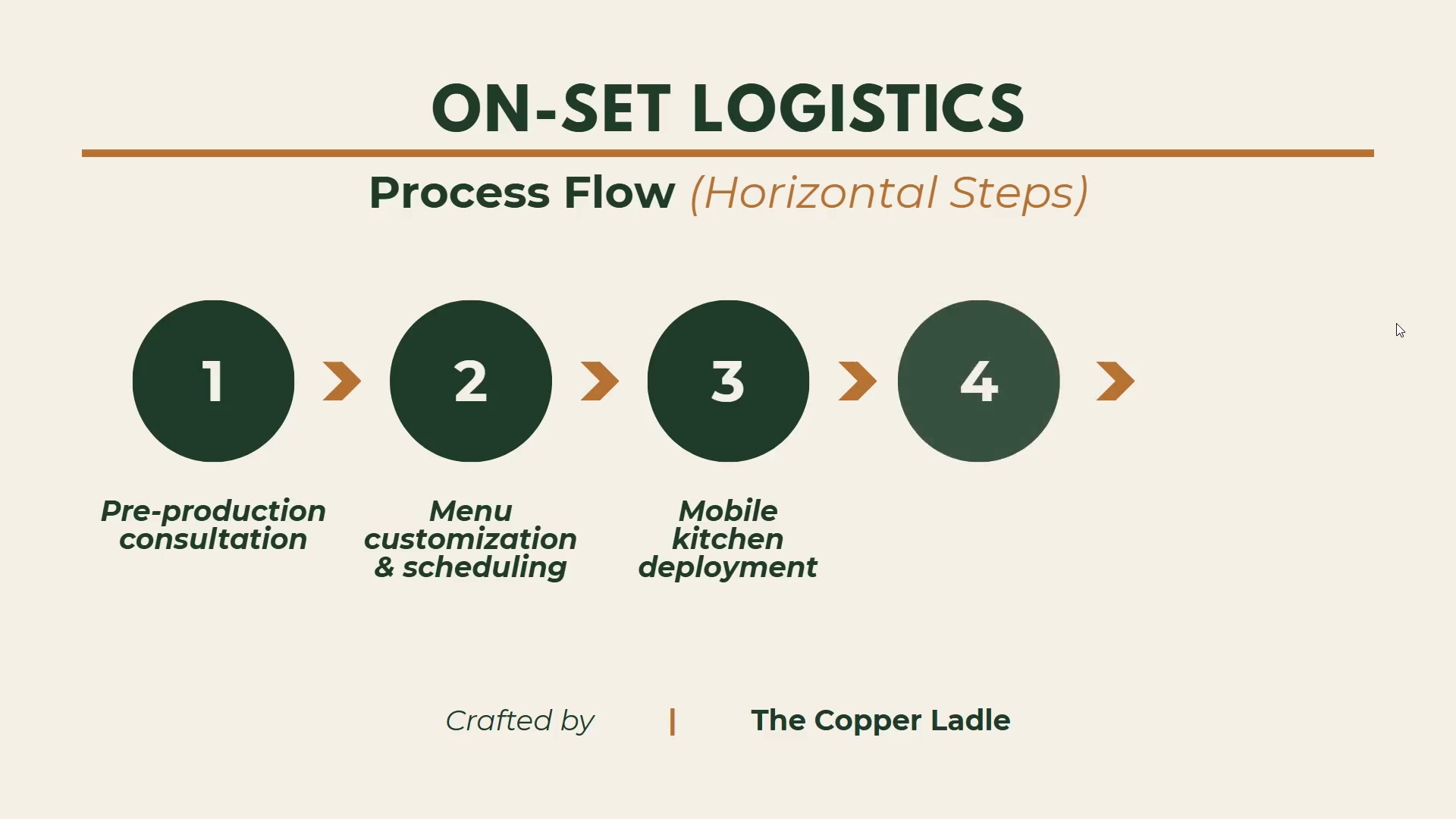 
key(ArrowRight)
 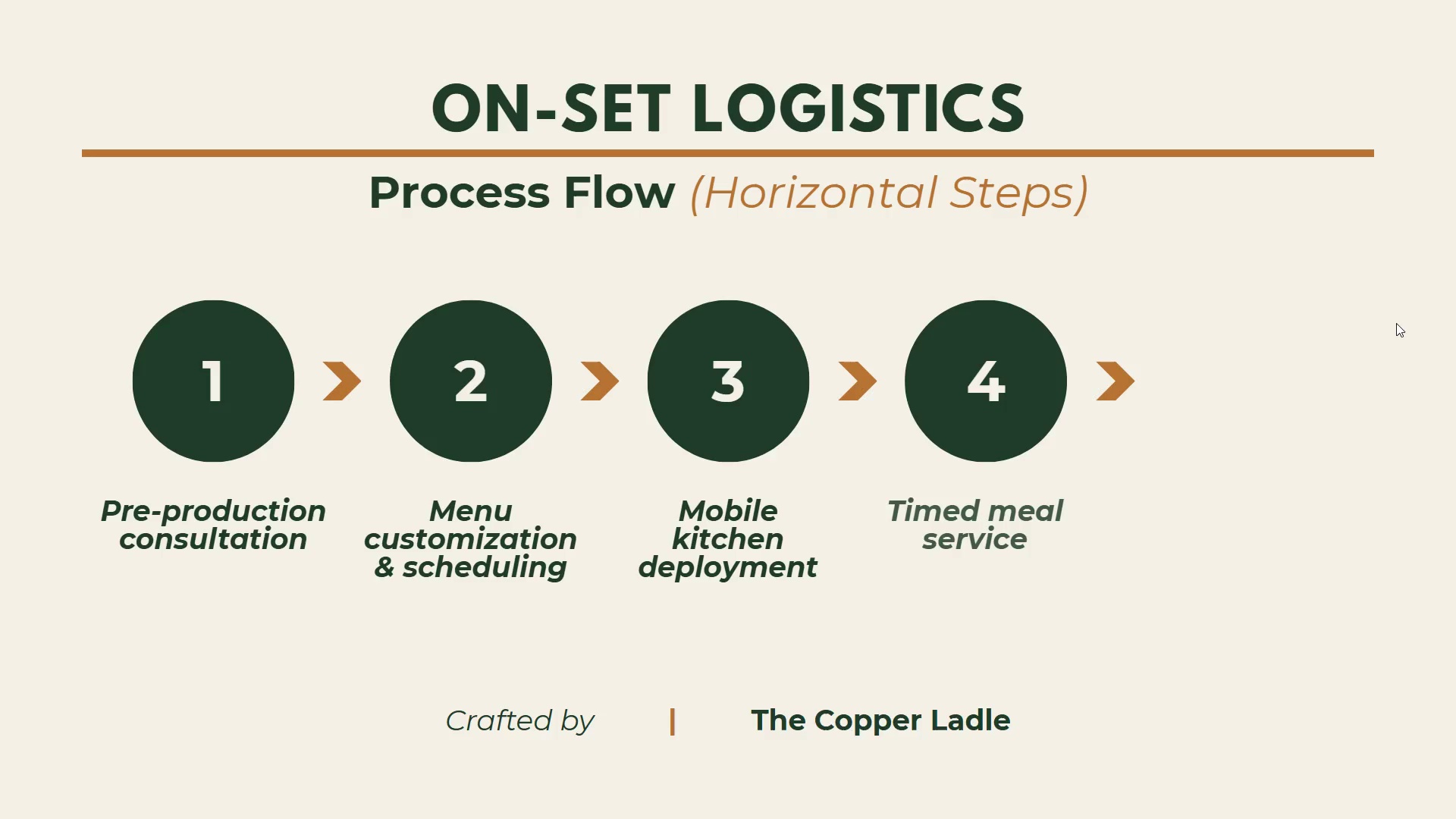 
key(ArrowRight)
 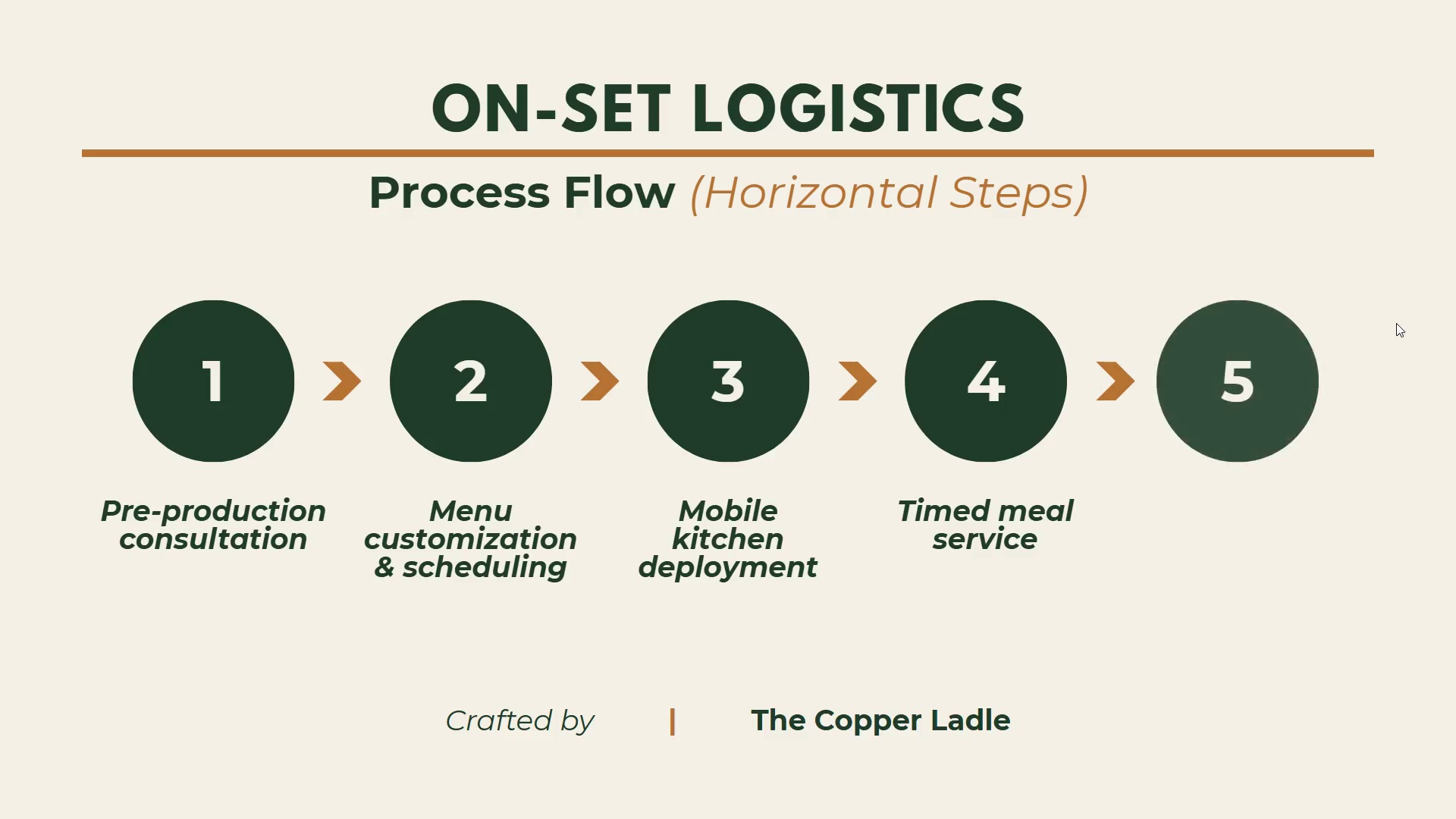 
key(ArrowRight)
 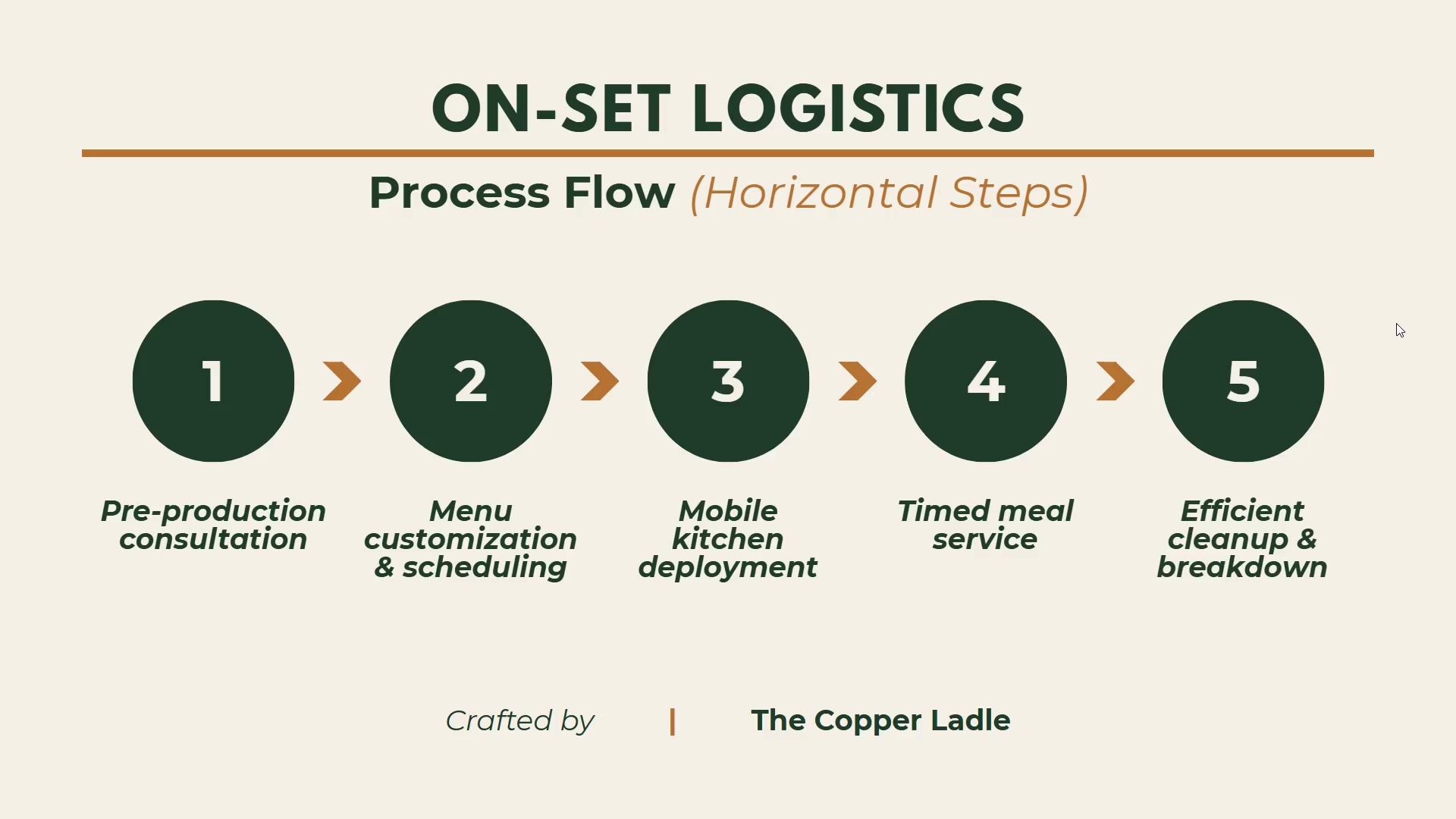 
key(ArrowRight)
 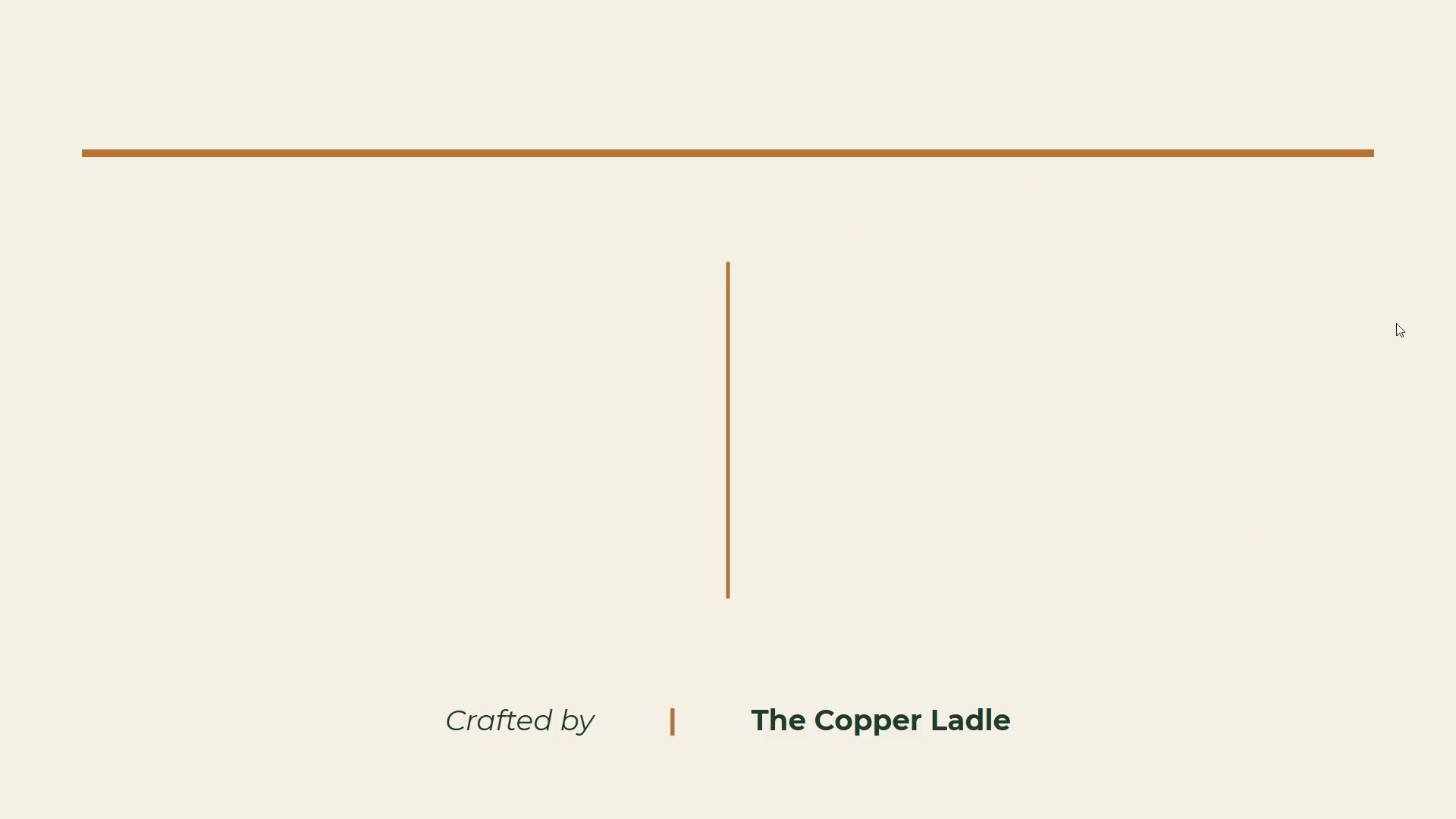 
key(ArrowLeft)
 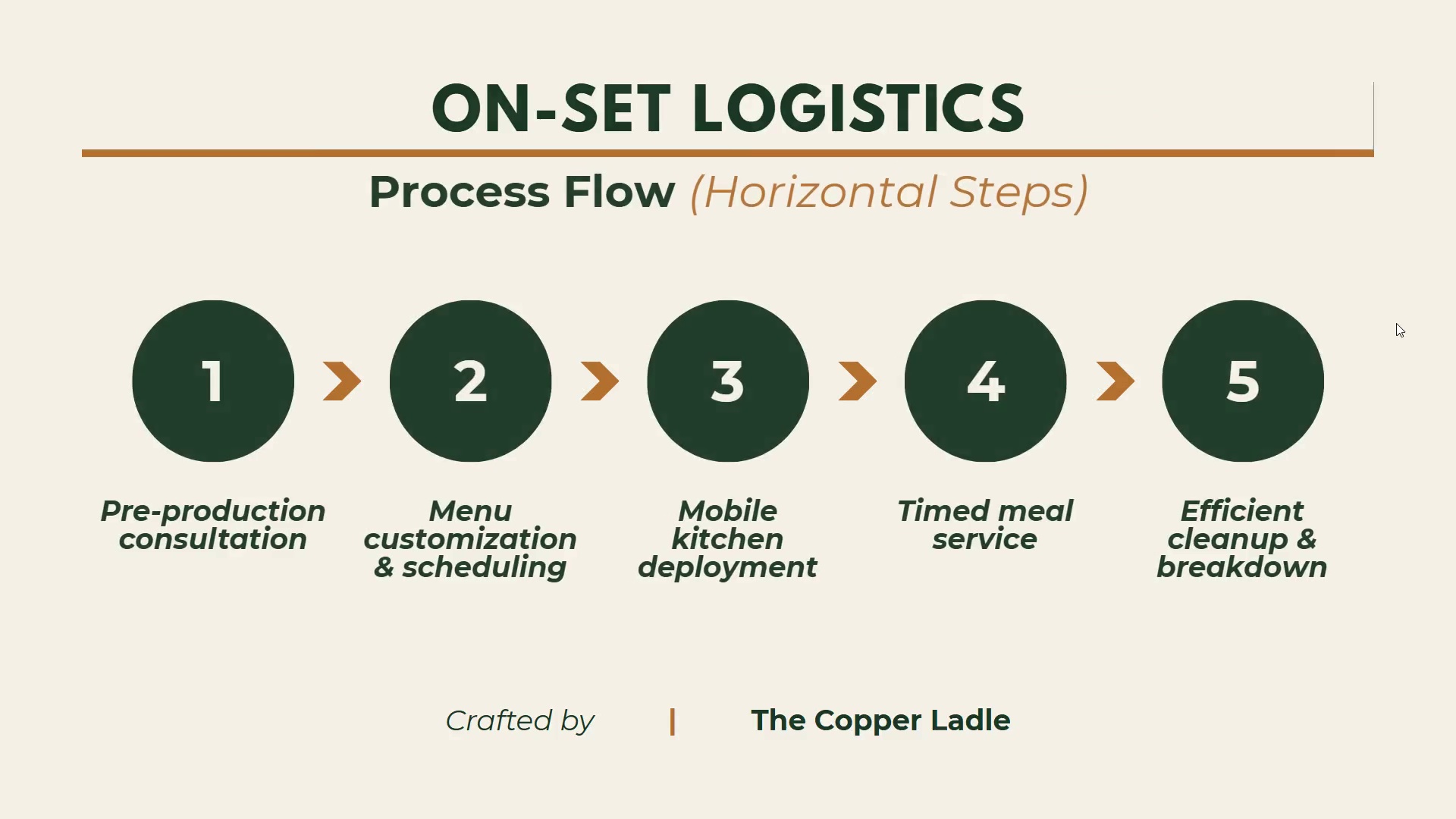 
key(ArrowRight)
 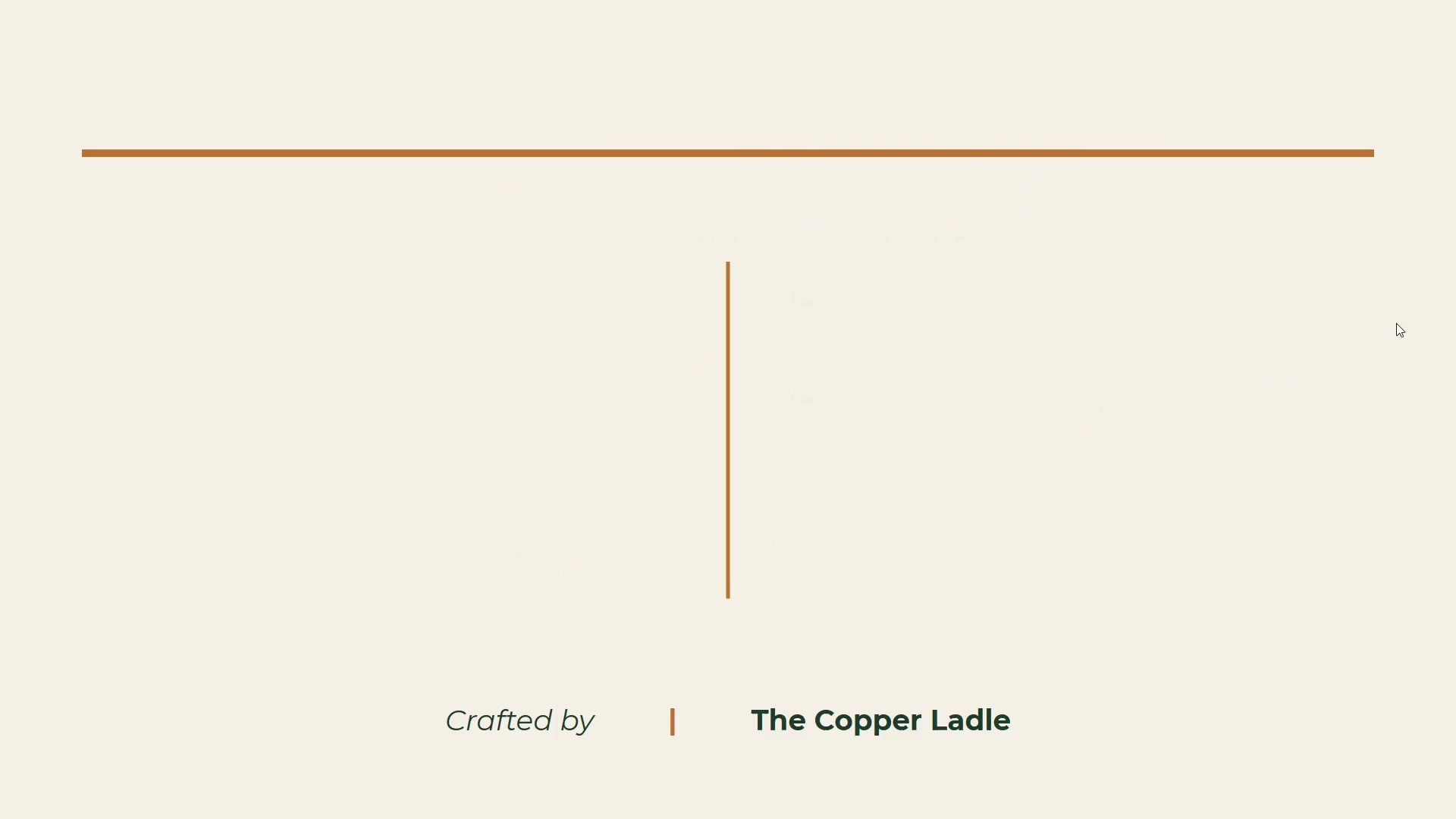 
key(ArrowRight)
 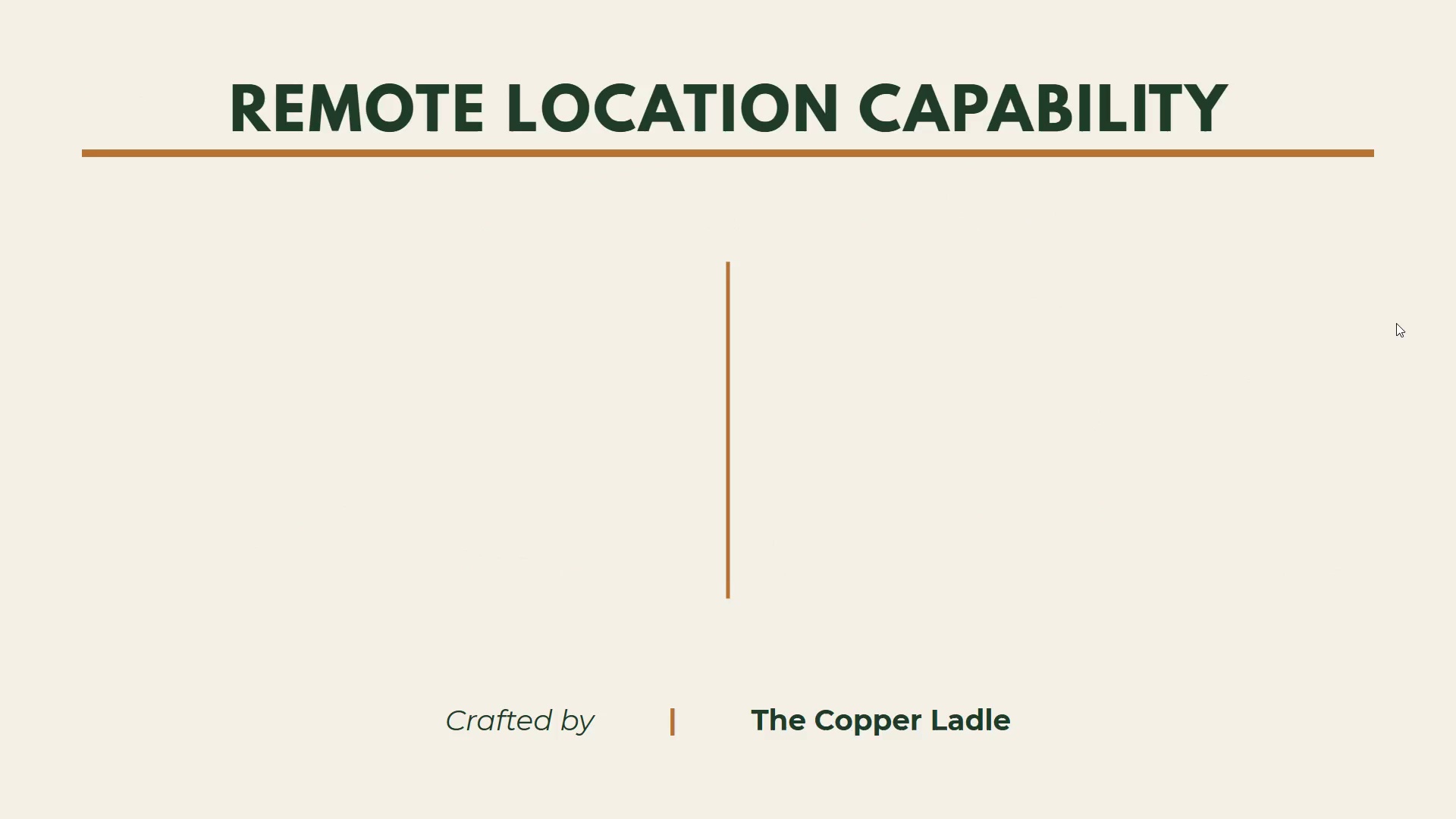 
key(ArrowRight)
 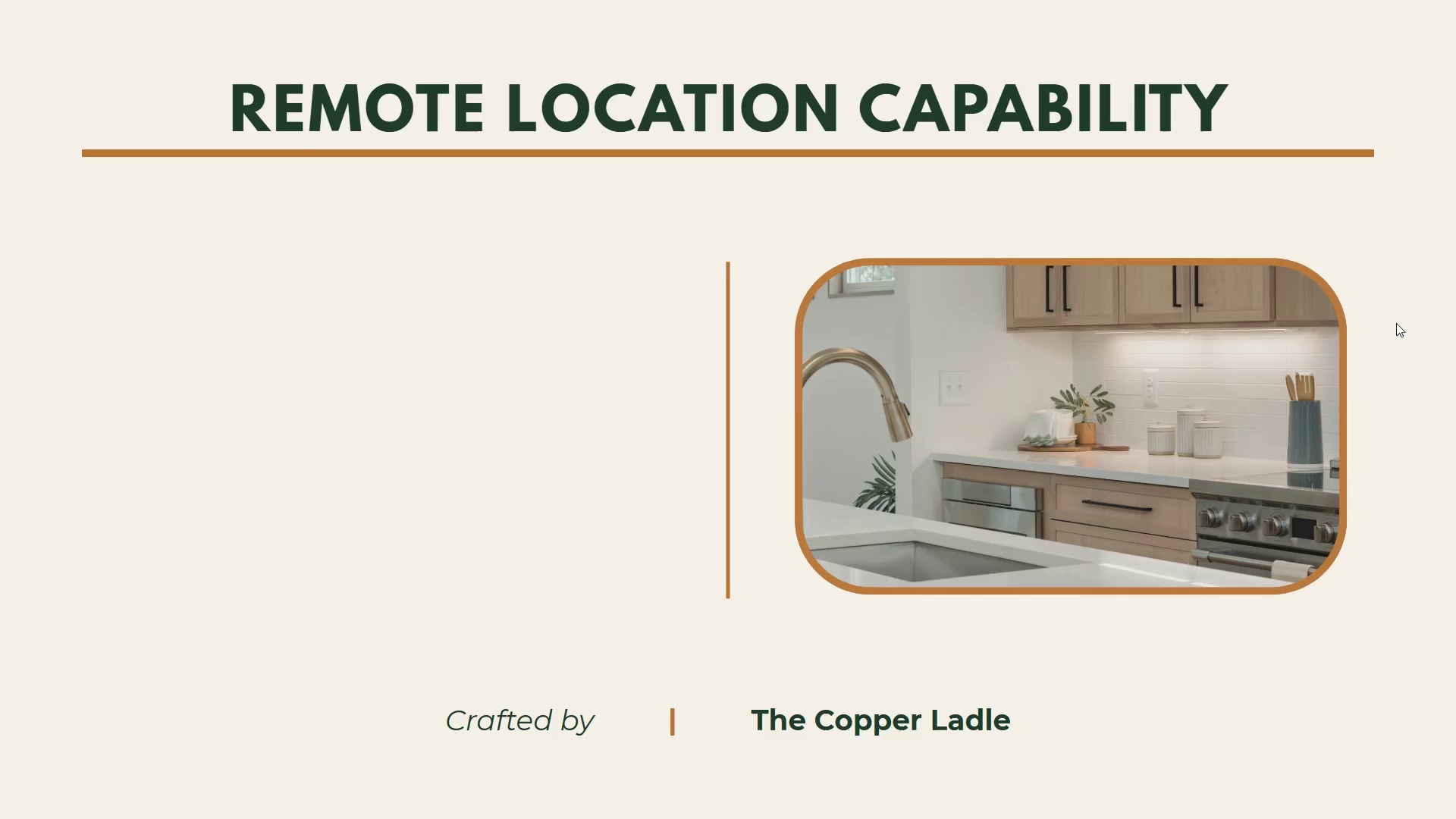 
key(ArrowRight)
 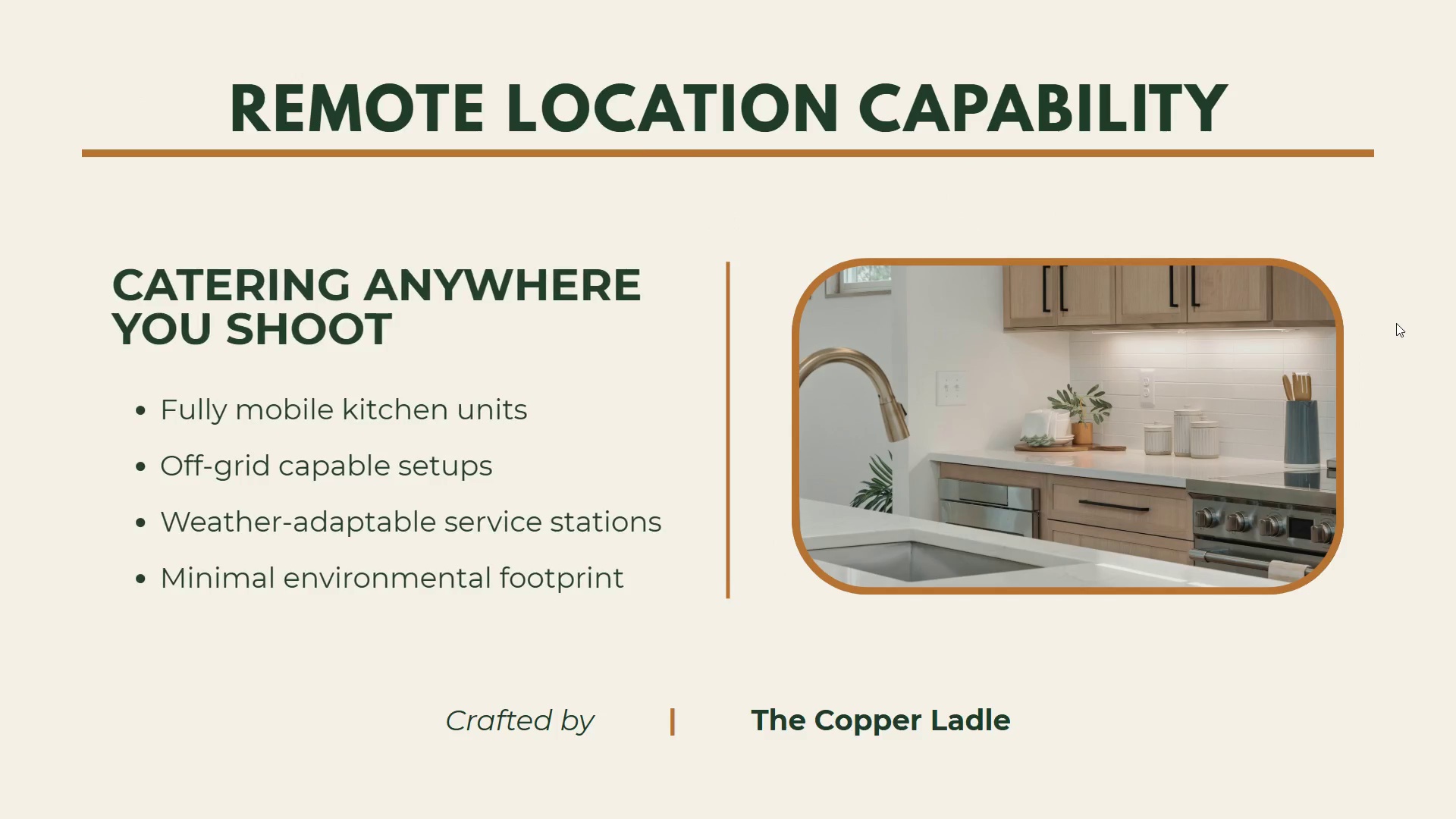 
key(ArrowRight)
 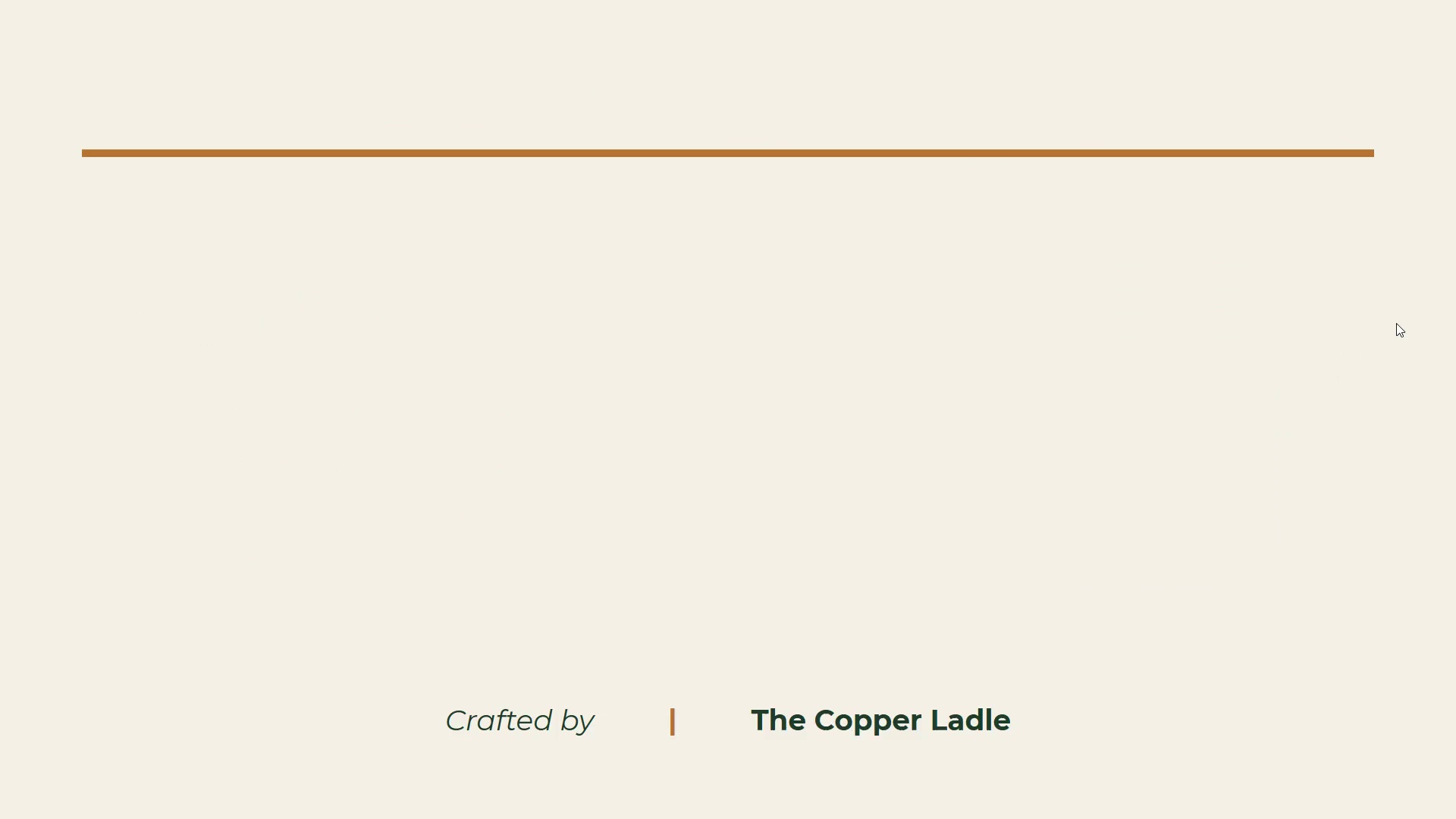 
key(ArrowRight)
 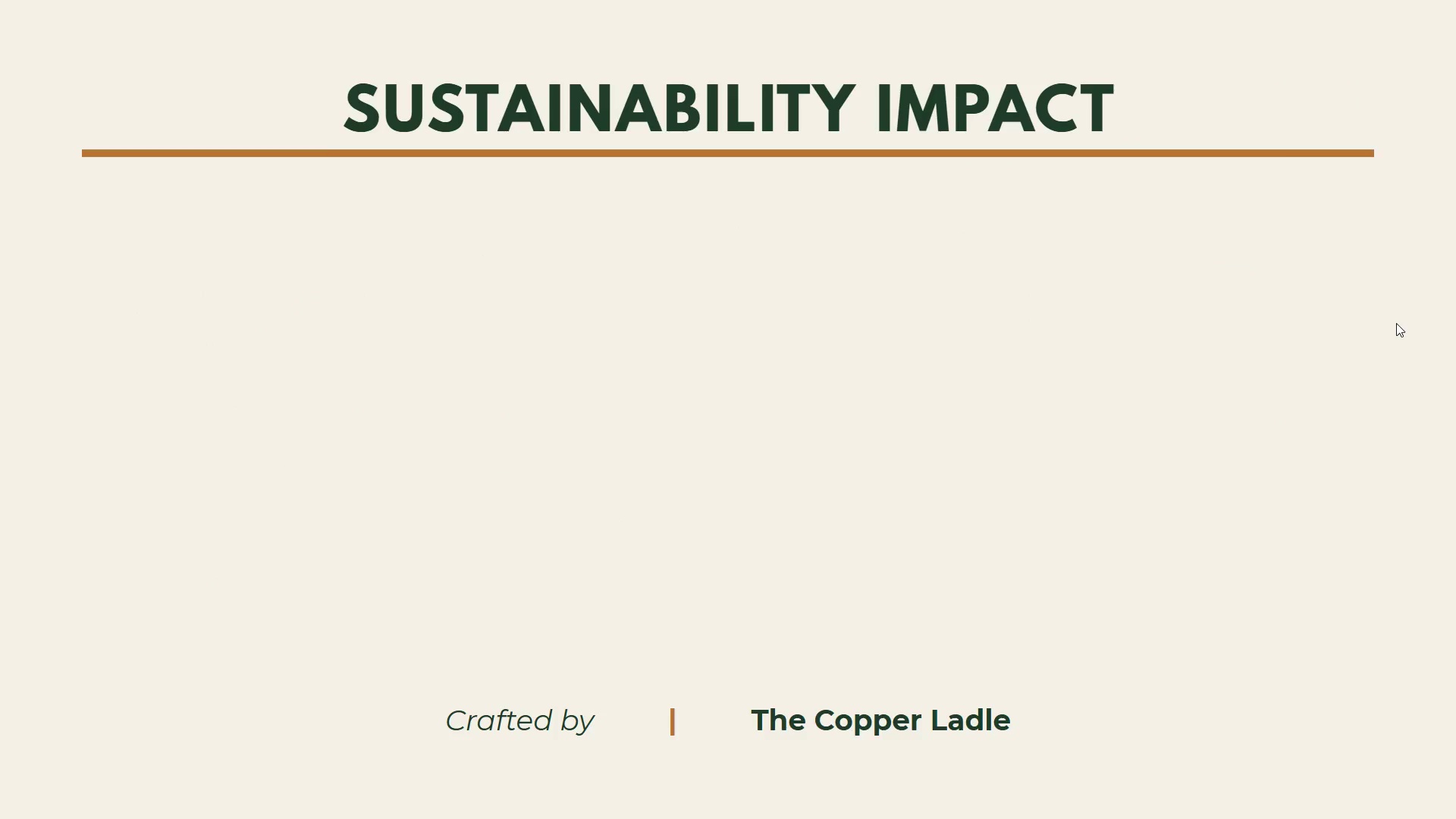 
key(ArrowRight)
 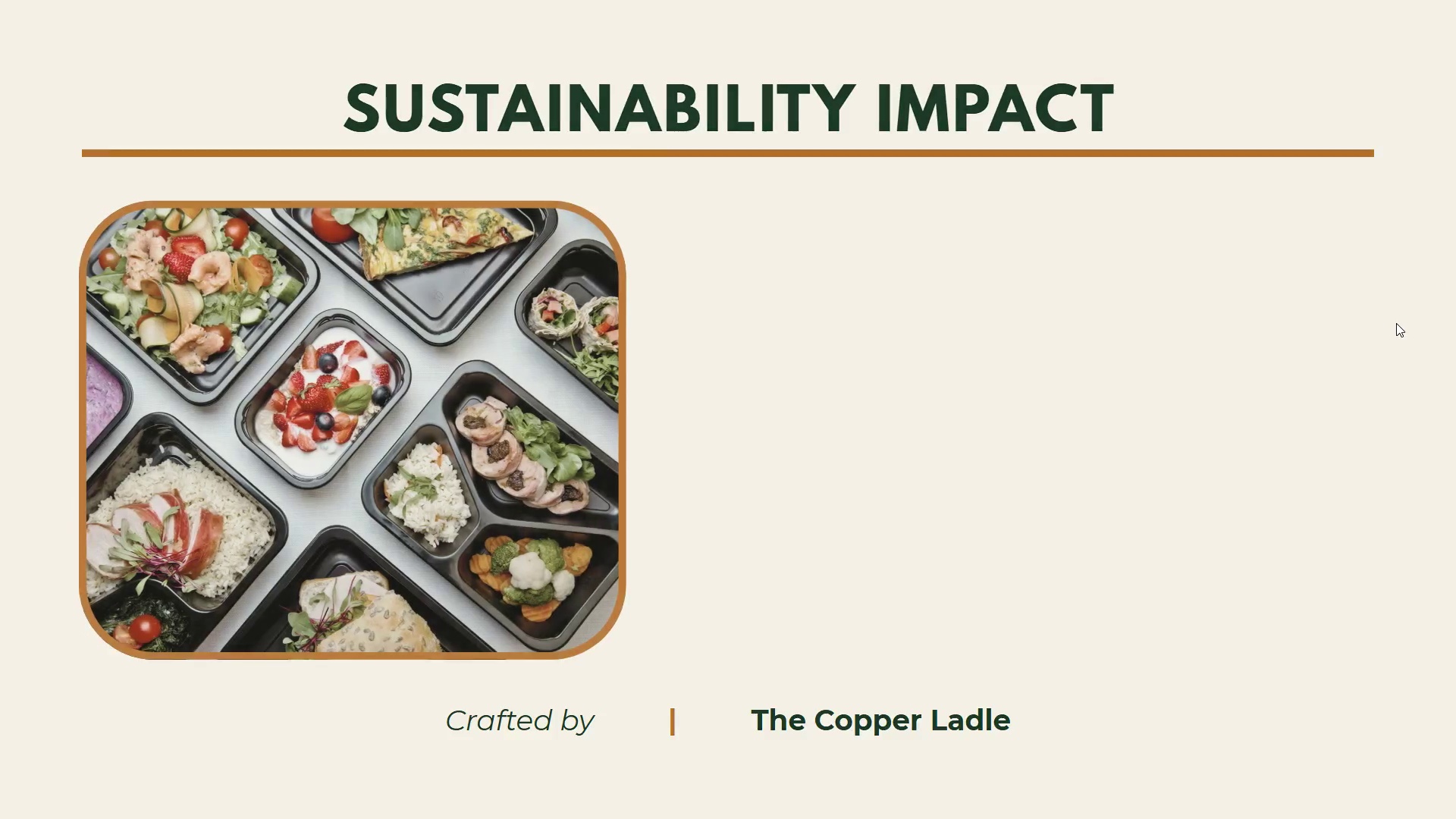 
key(ArrowRight)
 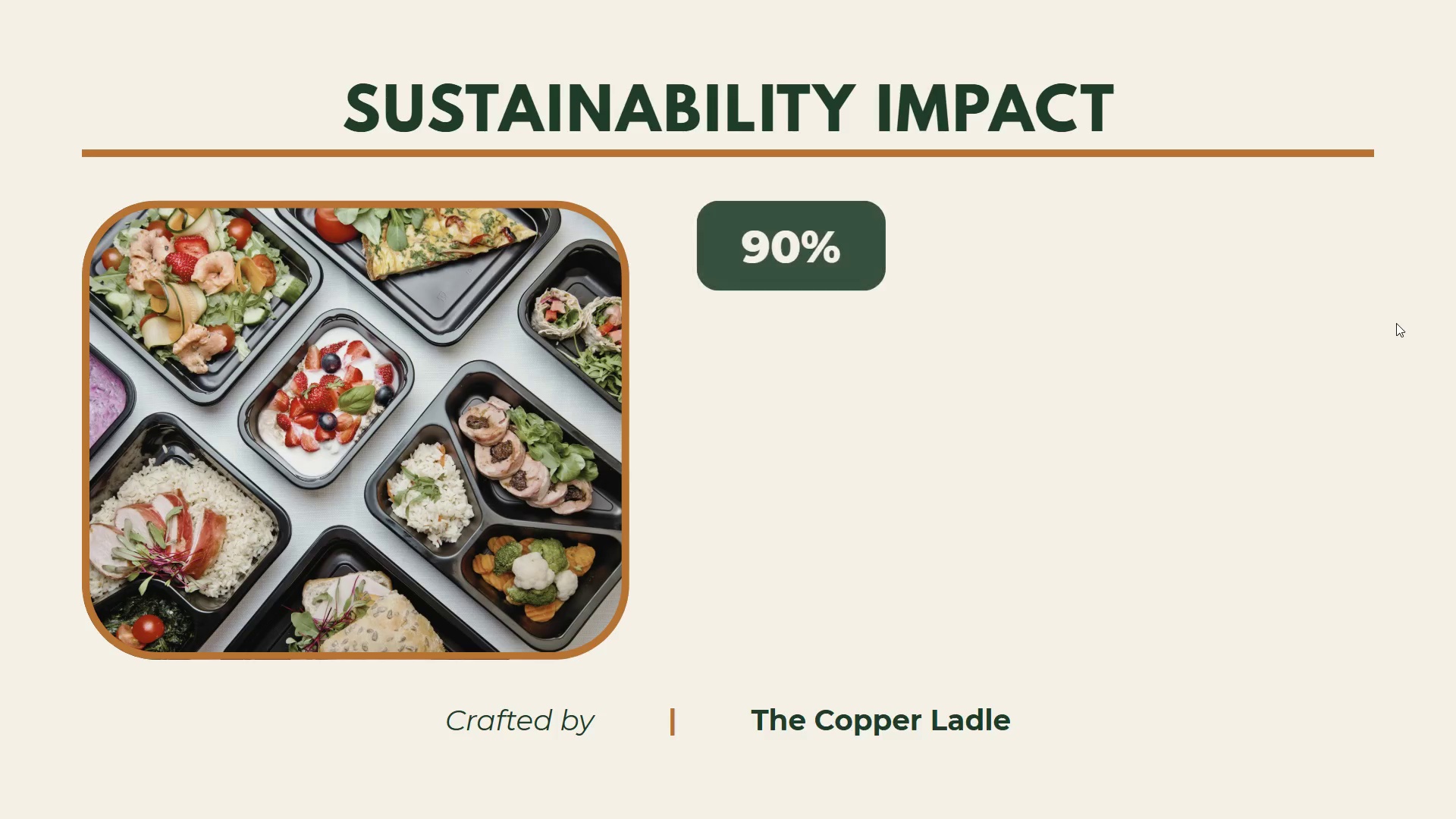 
key(ArrowRight)
 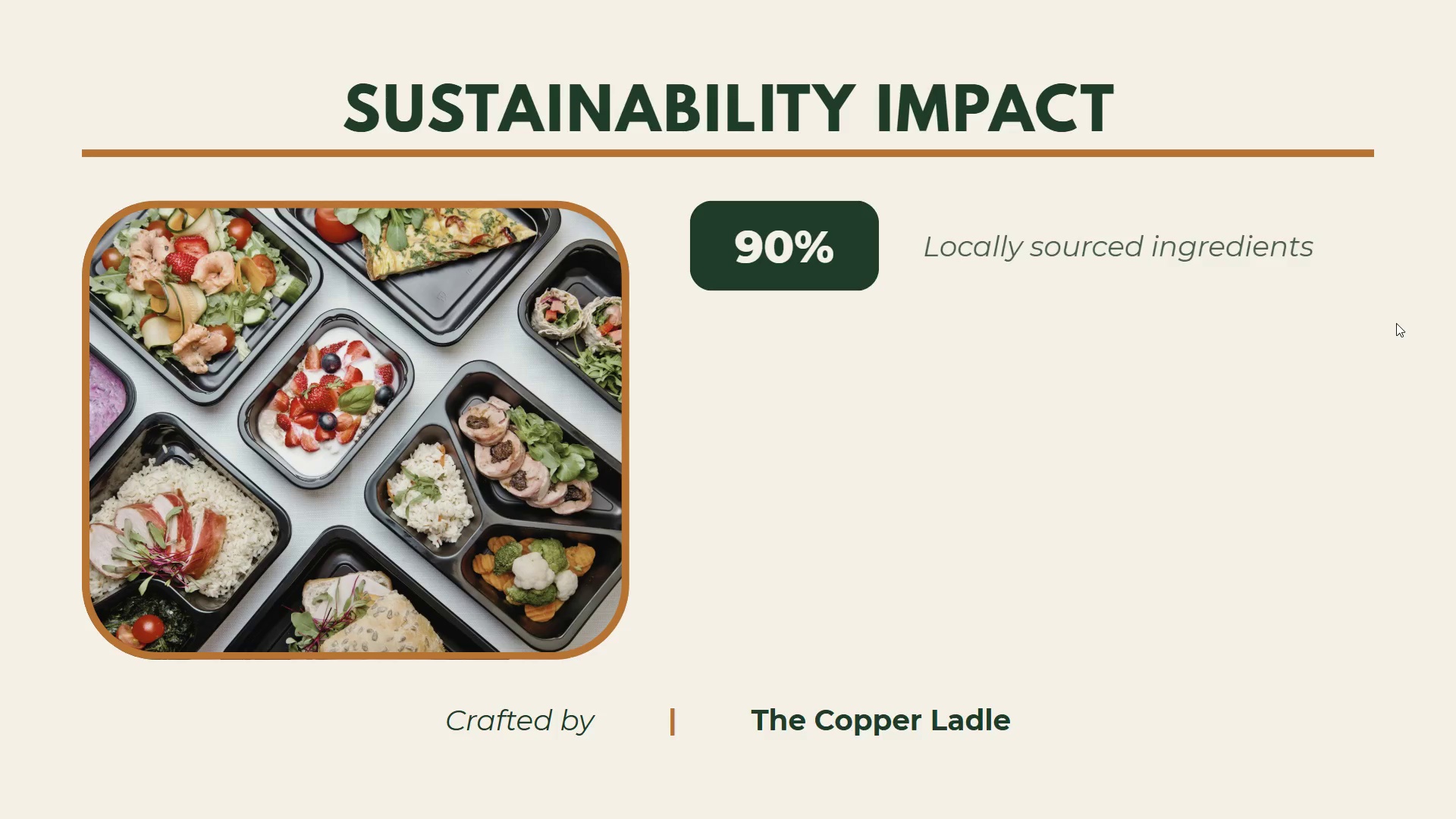 
key(ArrowRight)
 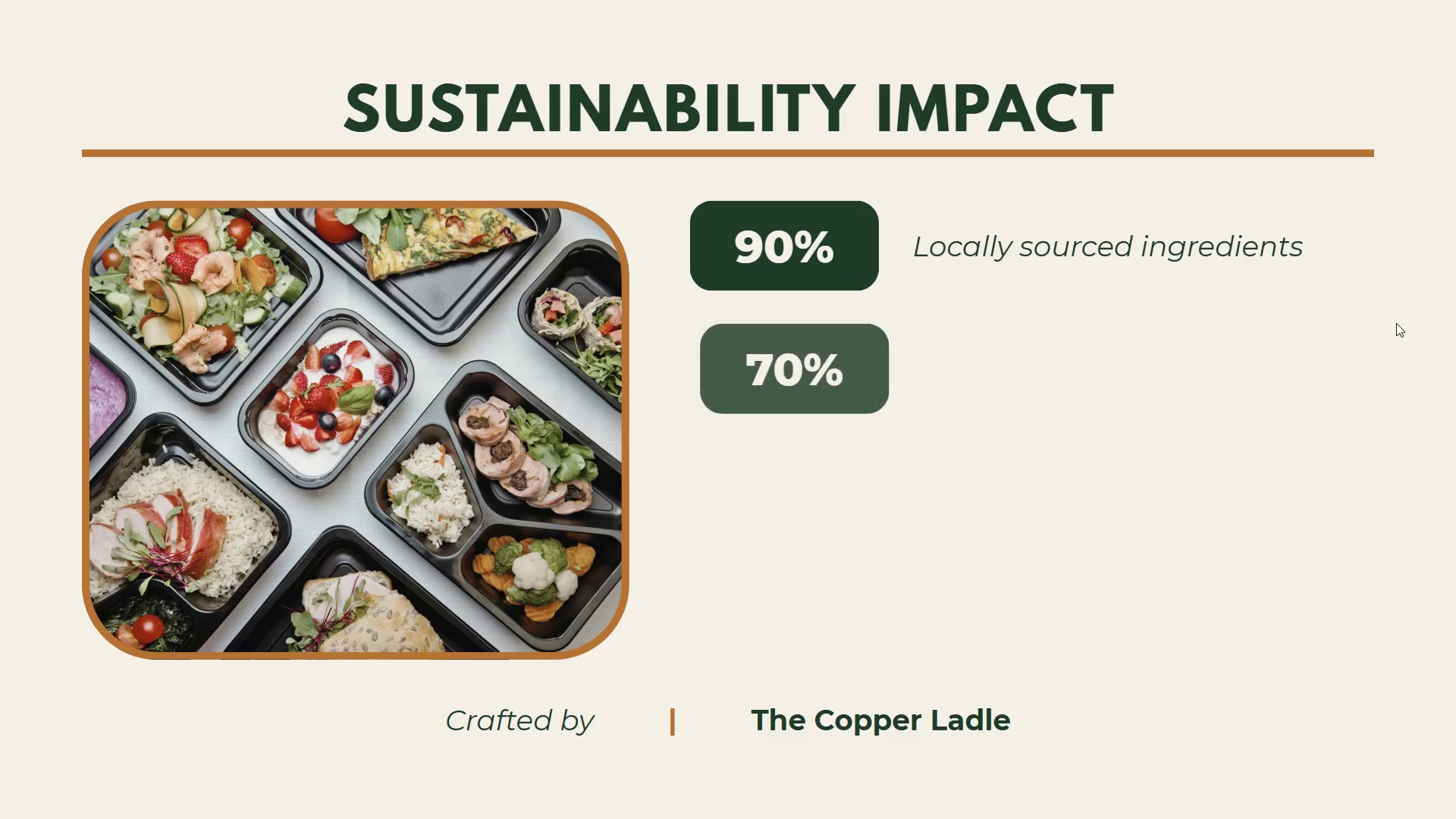 
key(ArrowRight)
 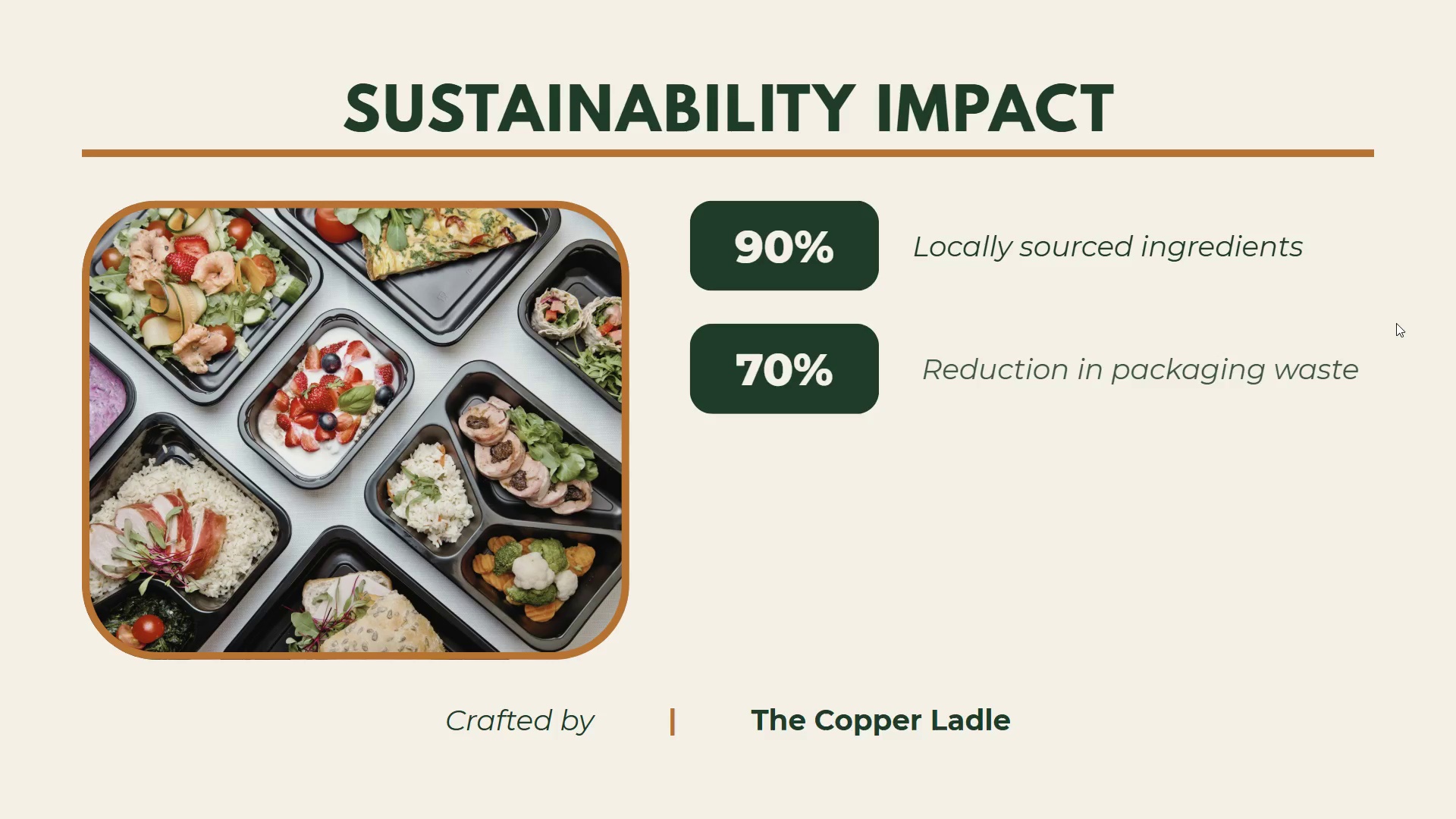 
key(ArrowRight)
 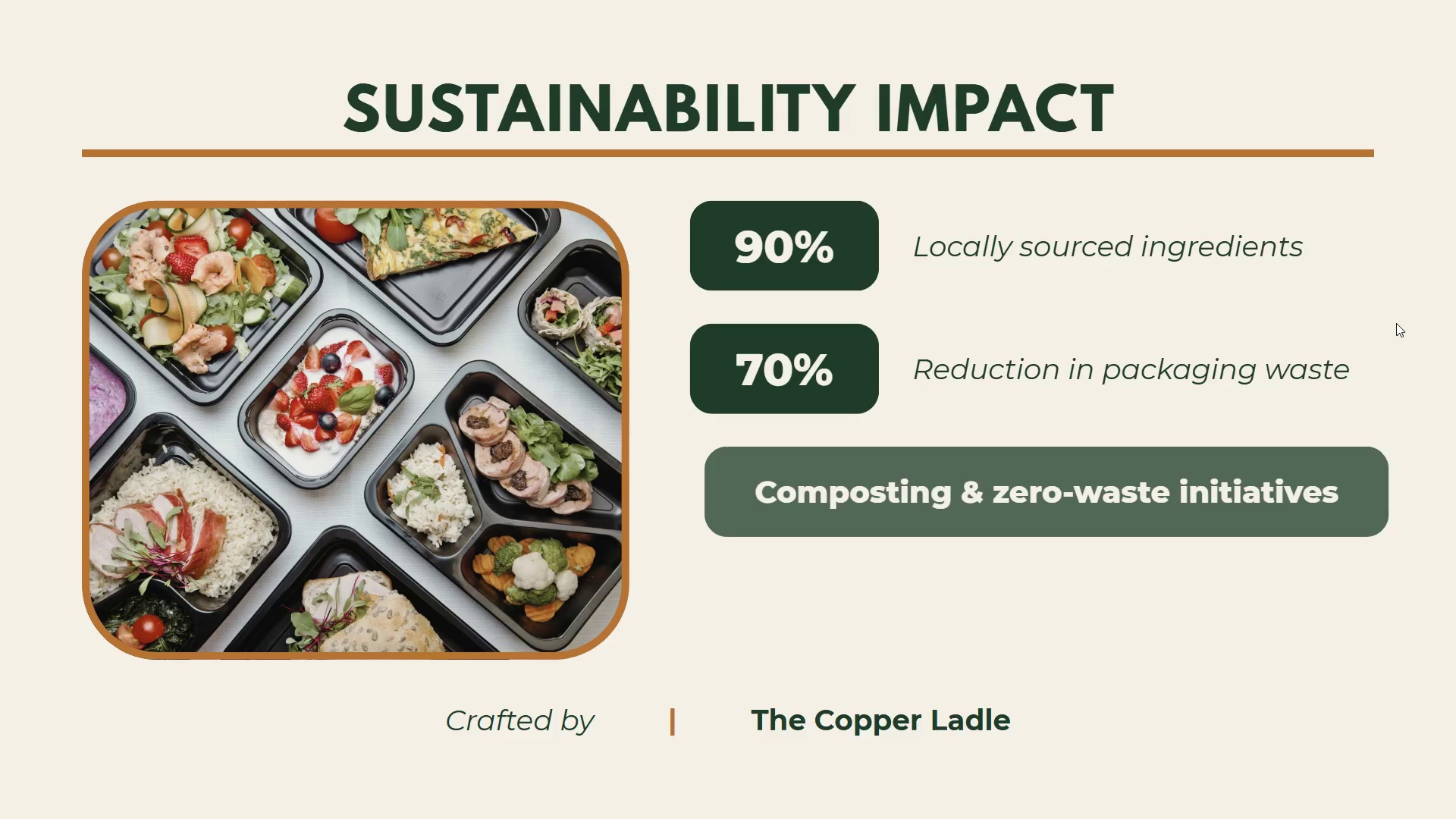 
key(ArrowRight)
 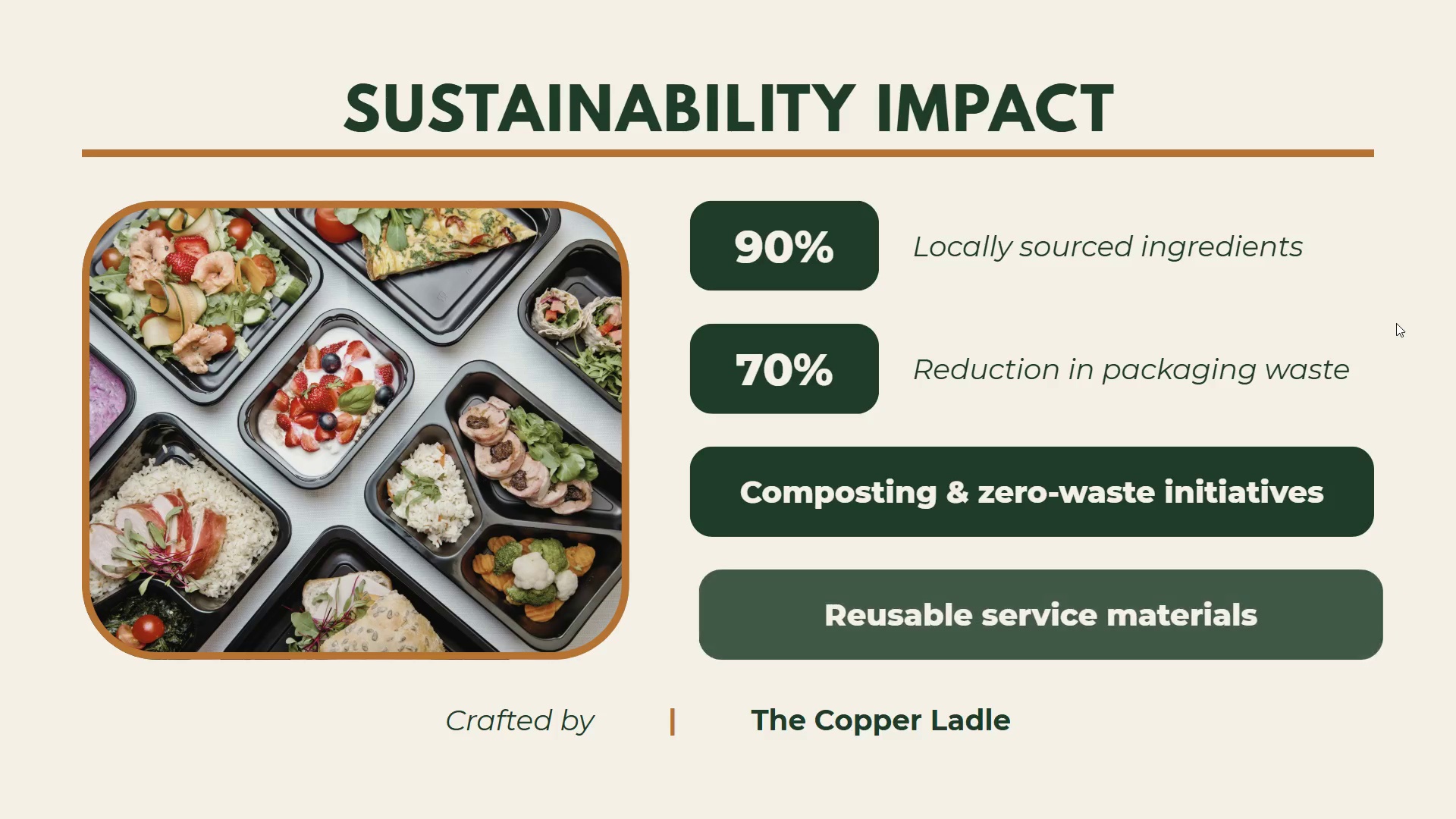 
key(ArrowRight)
 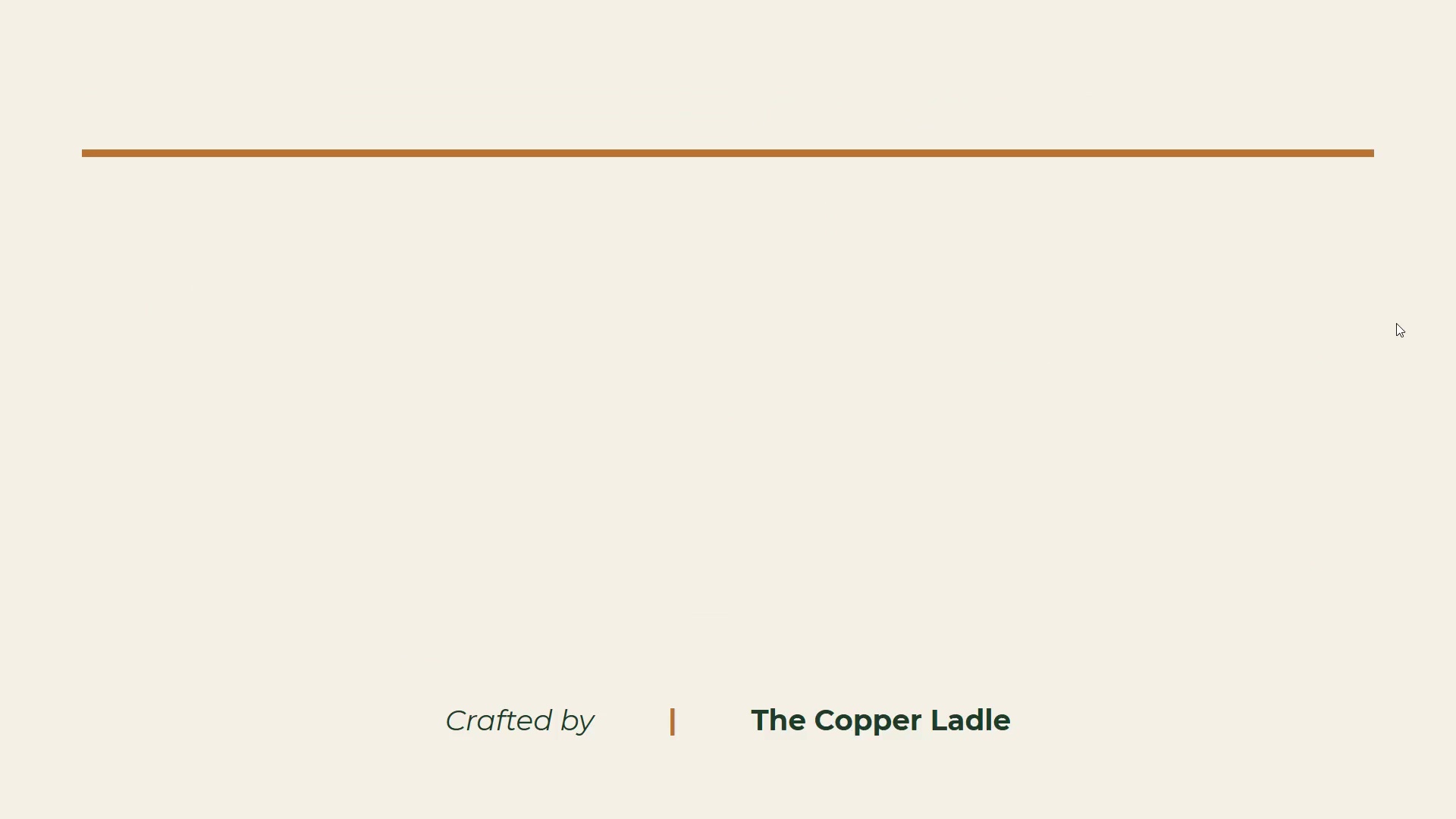 
key(ArrowRight)
 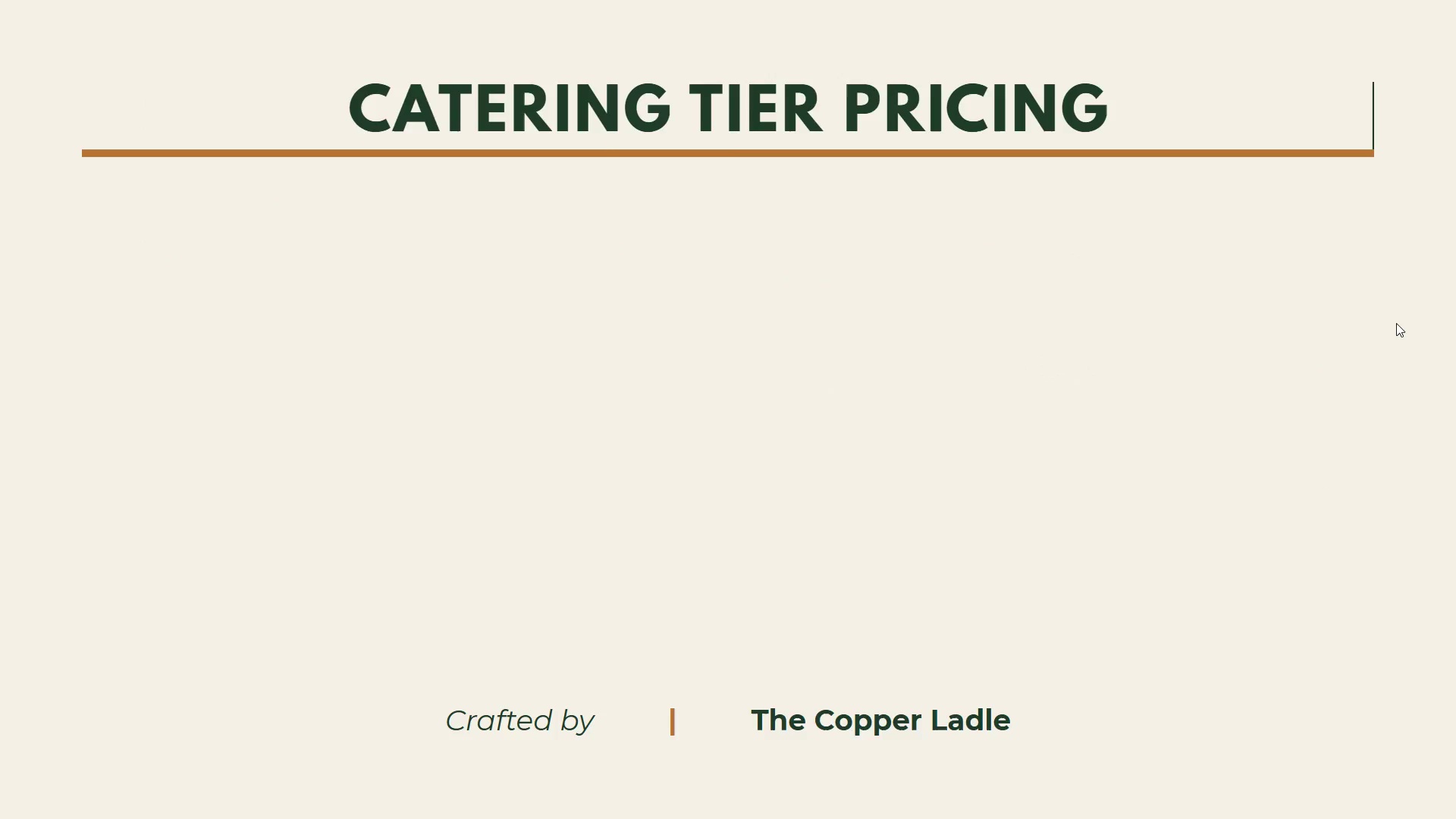 
key(ArrowRight)
 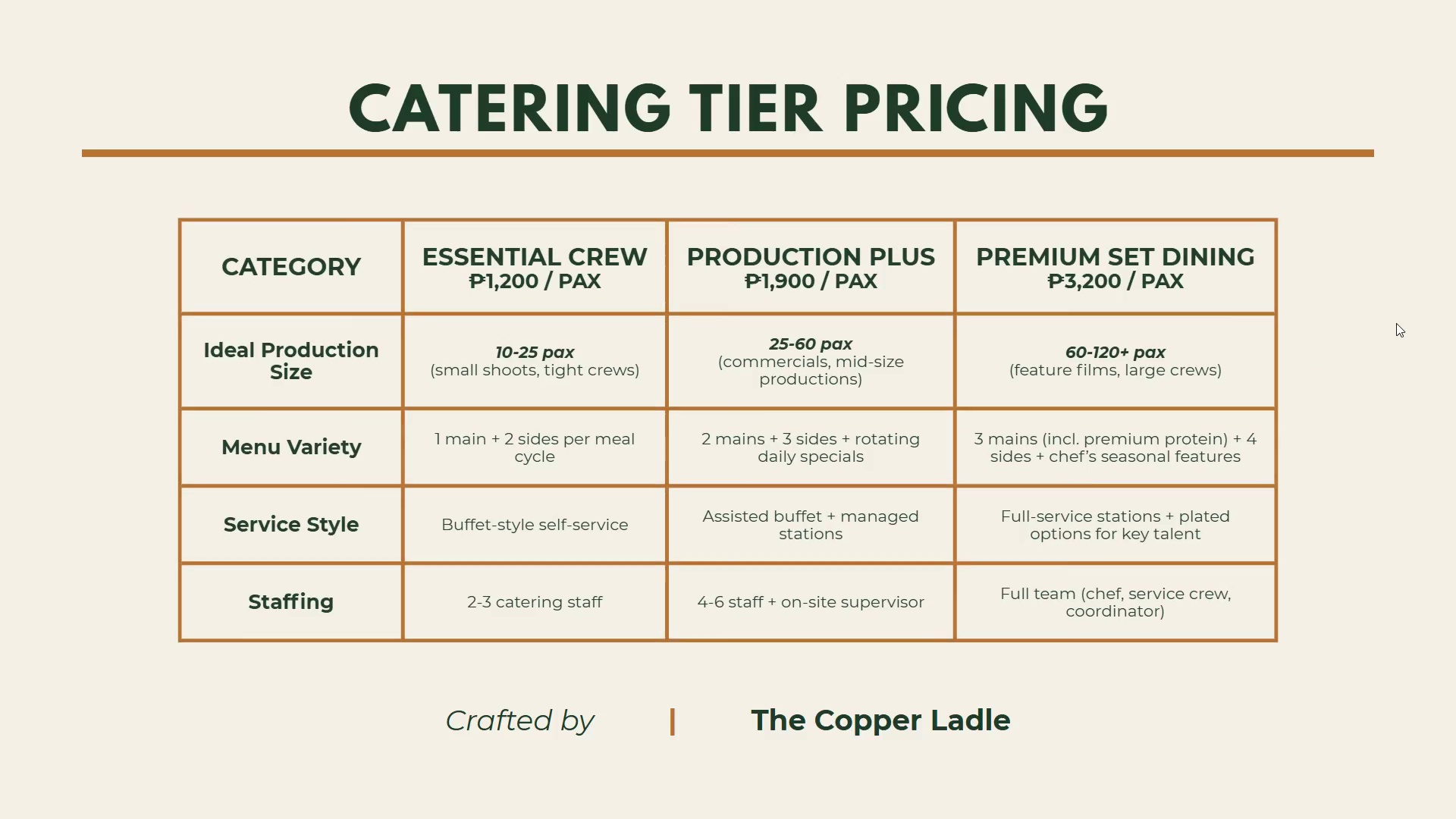 
key(ArrowRight)
 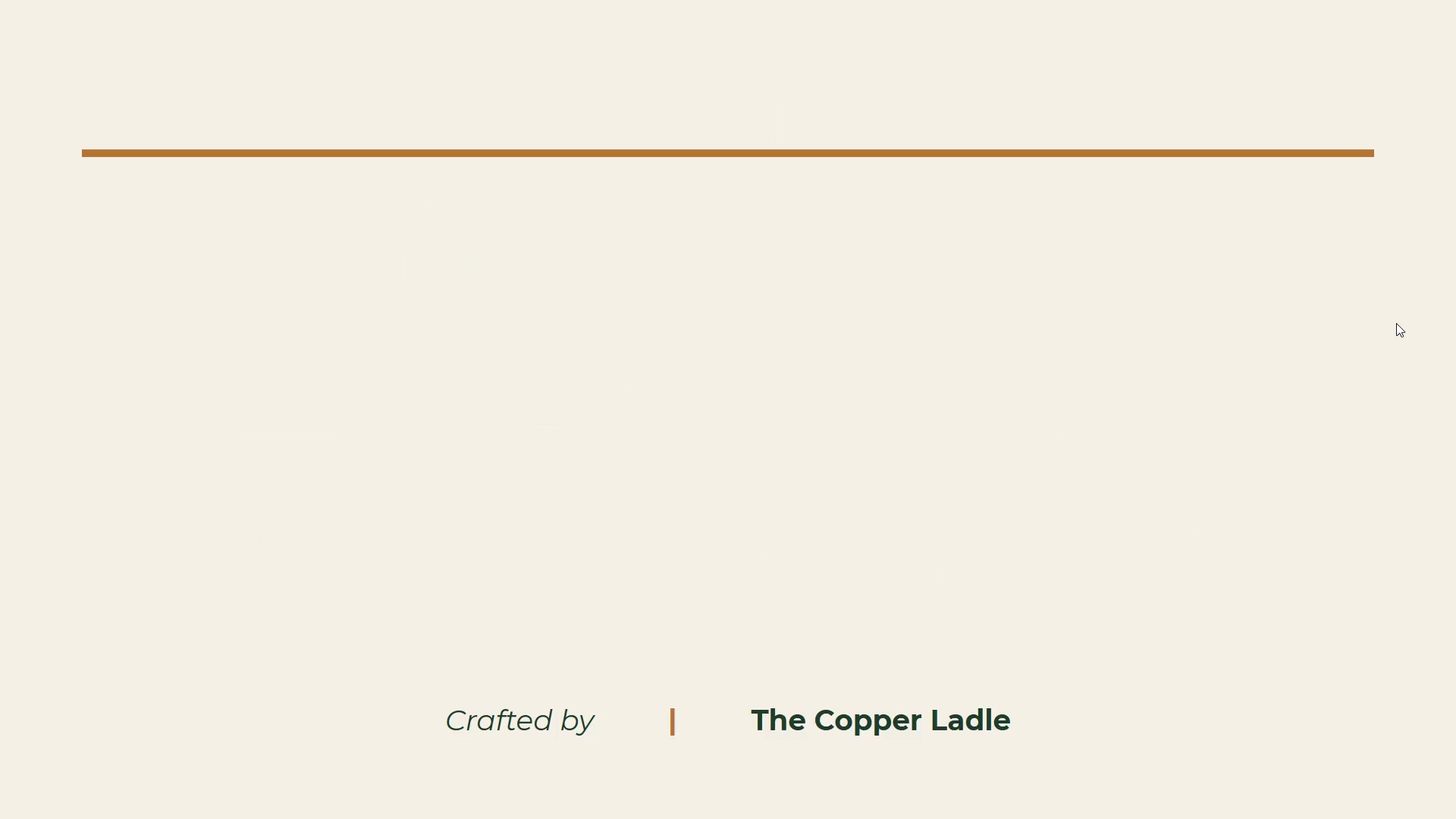 
key(ArrowRight)
 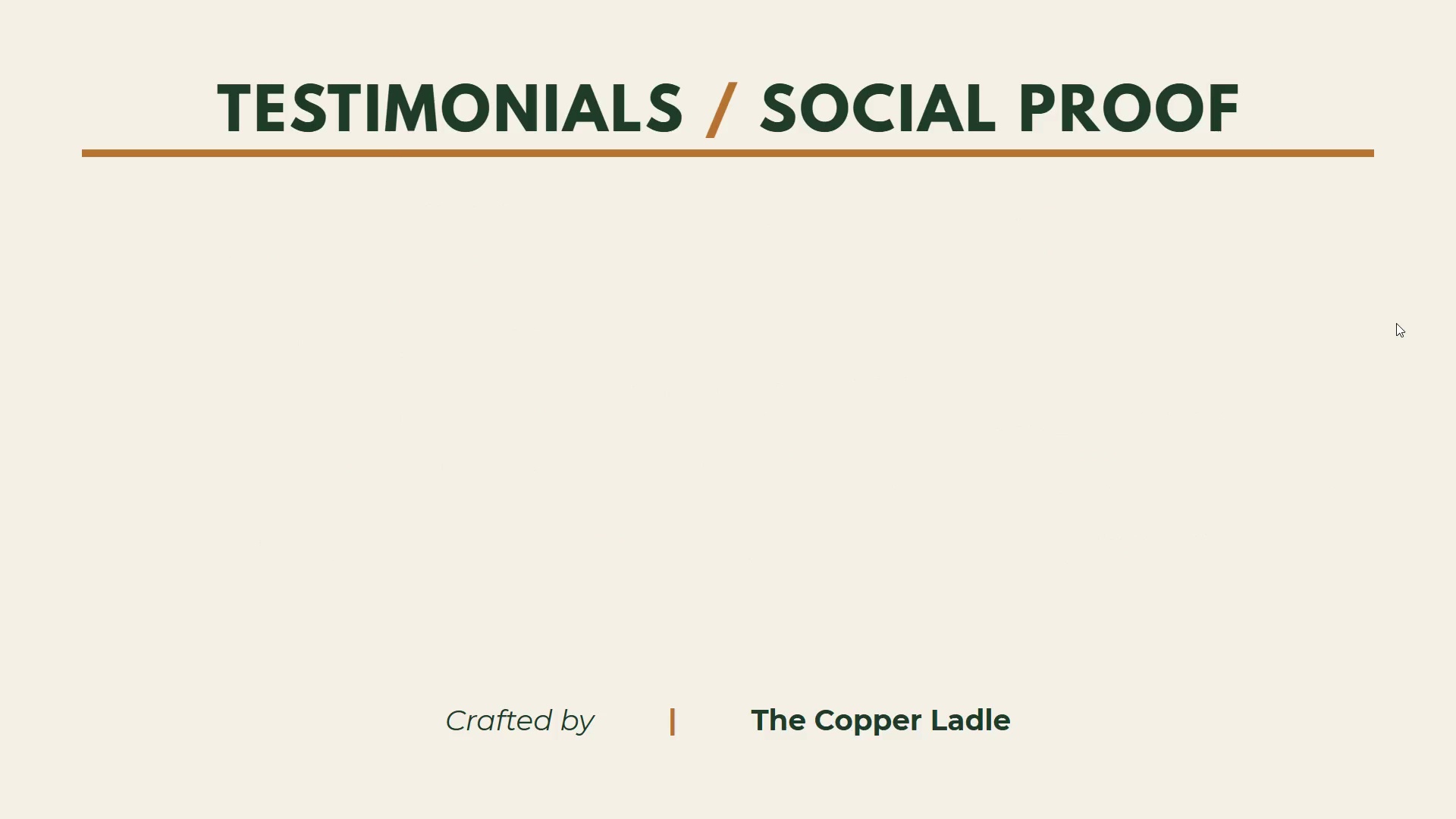 
key(ArrowRight)
 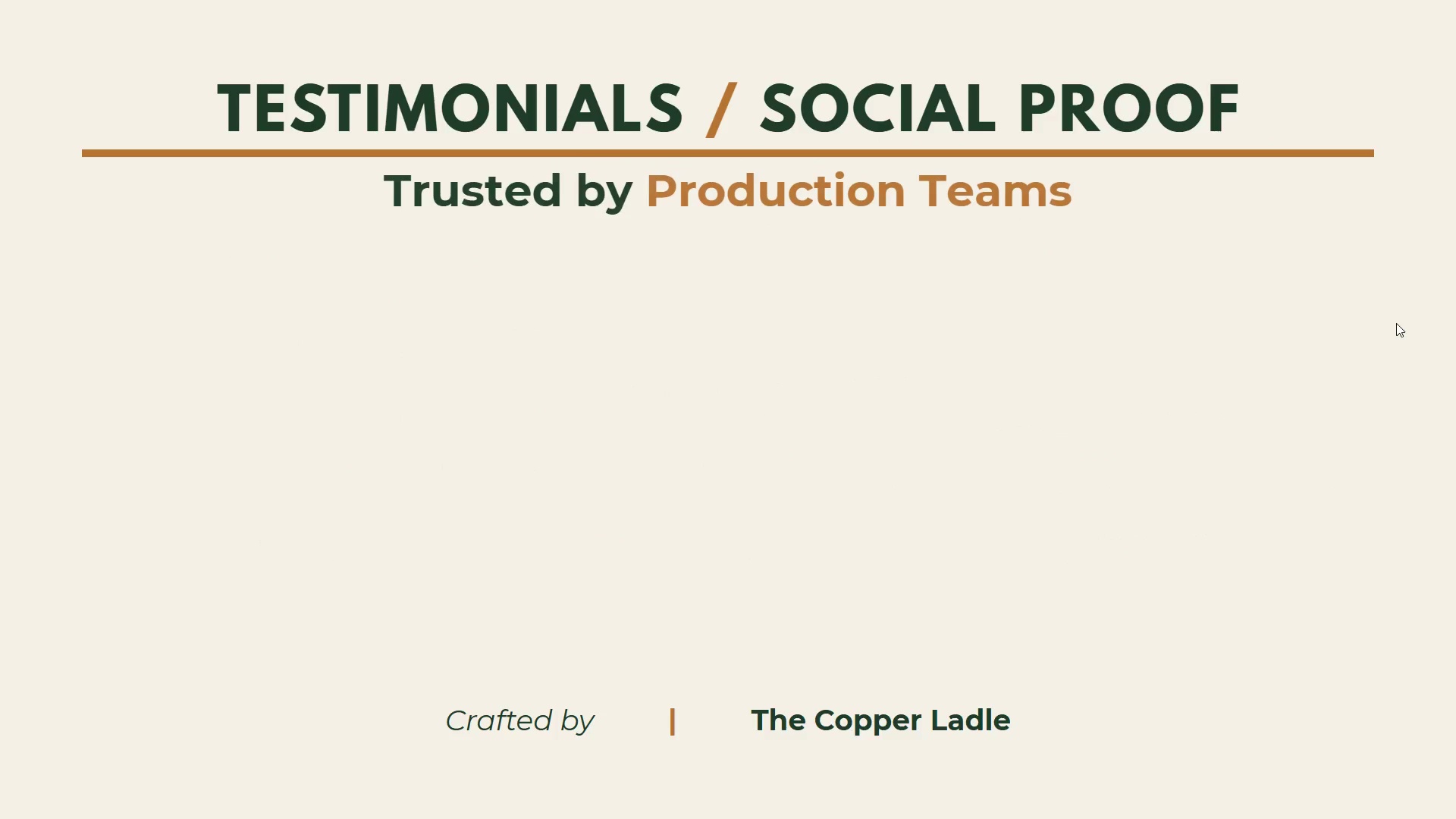 
key(ArrowRight)
 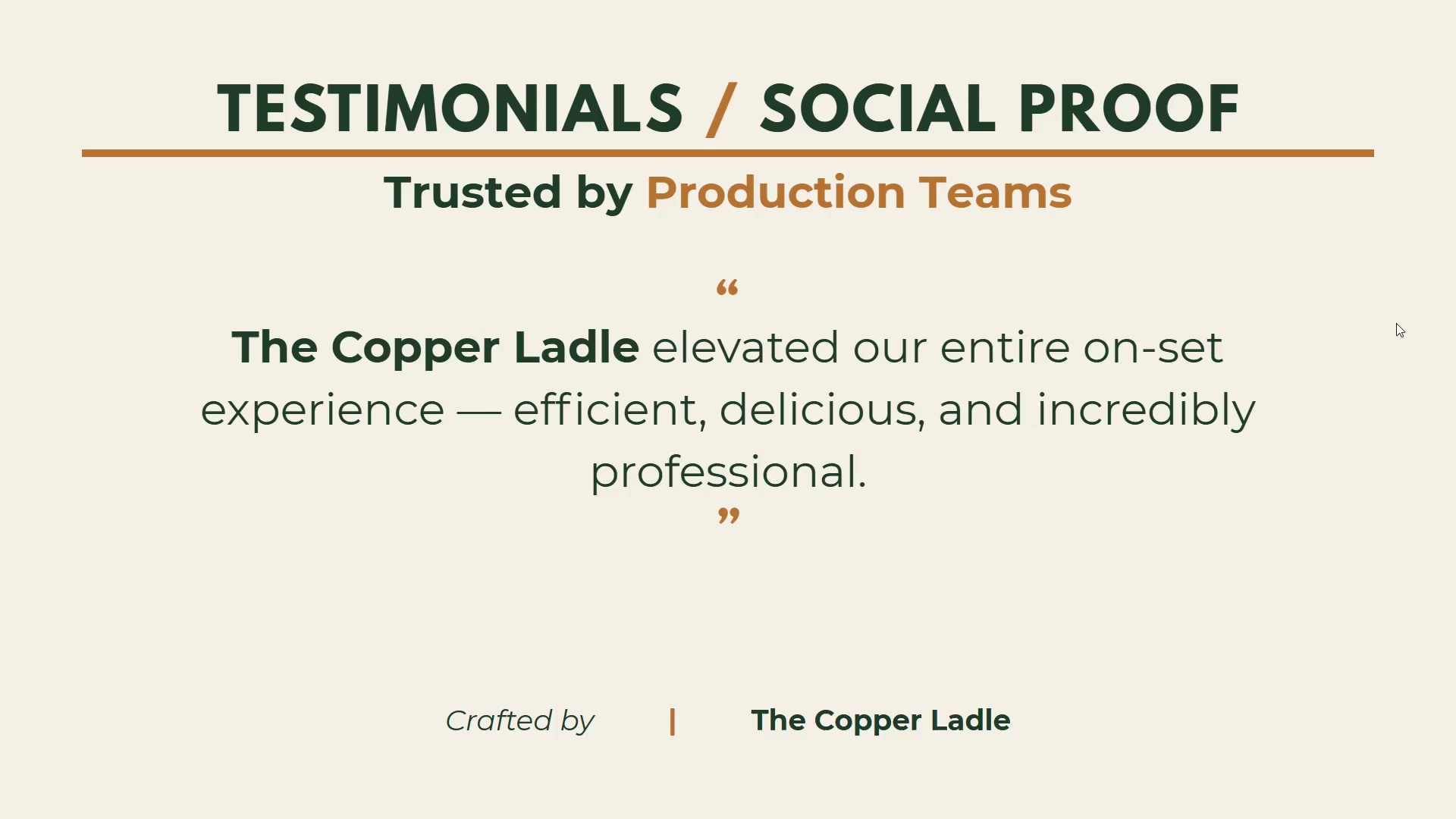 
key(ArrowRight)
 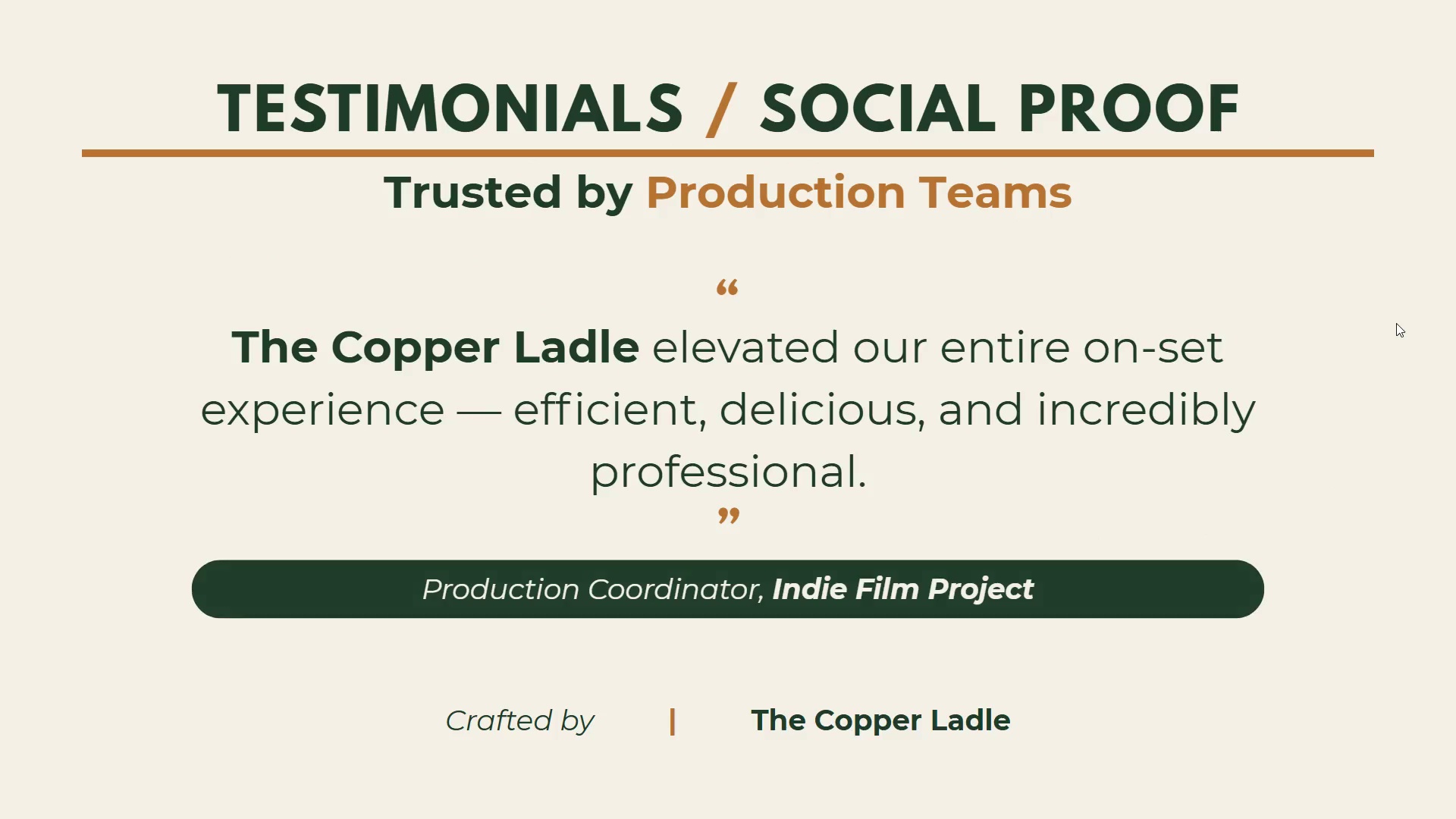 
key(ArrowRight)
 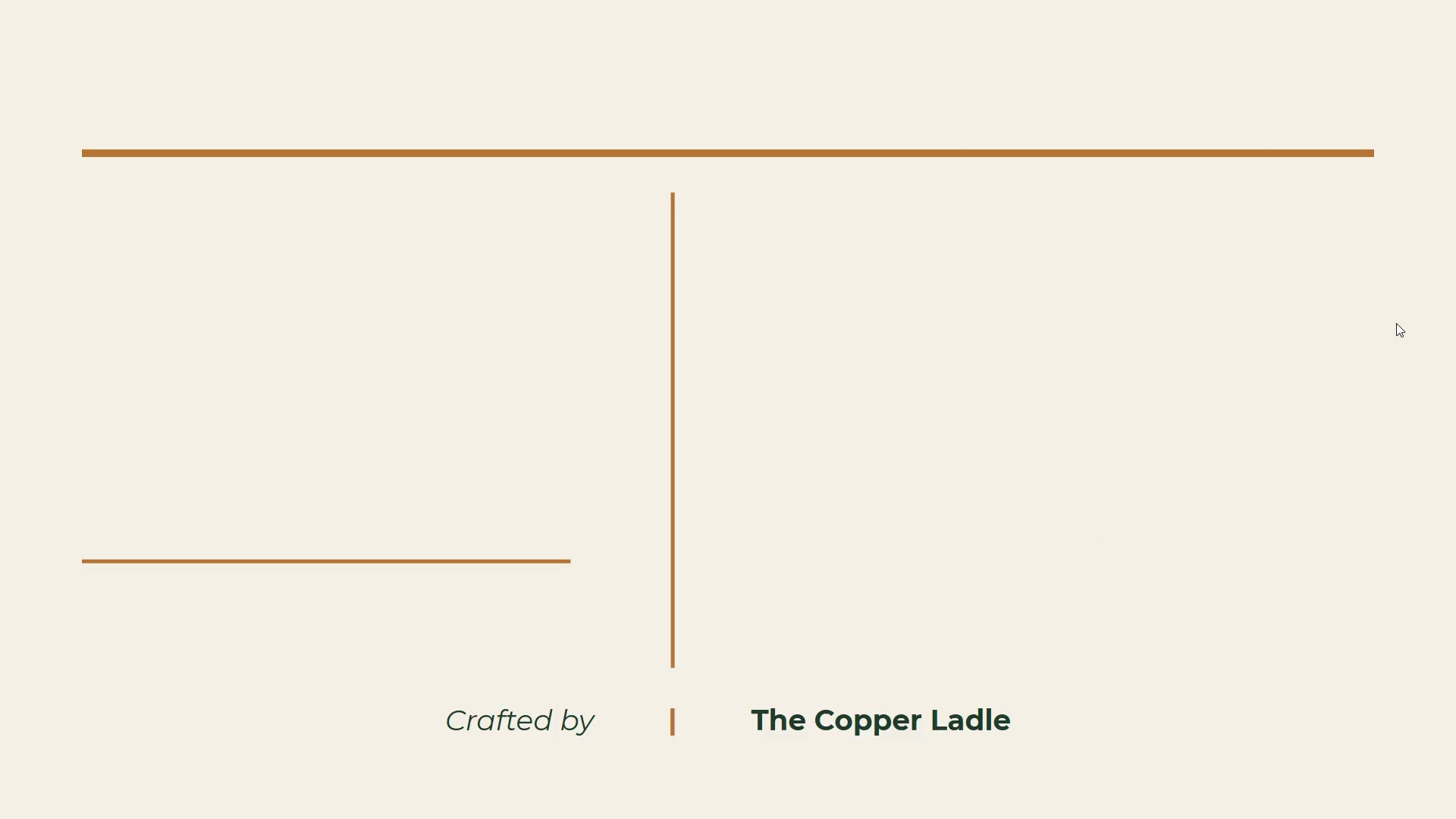 
key(ArrowRight)
 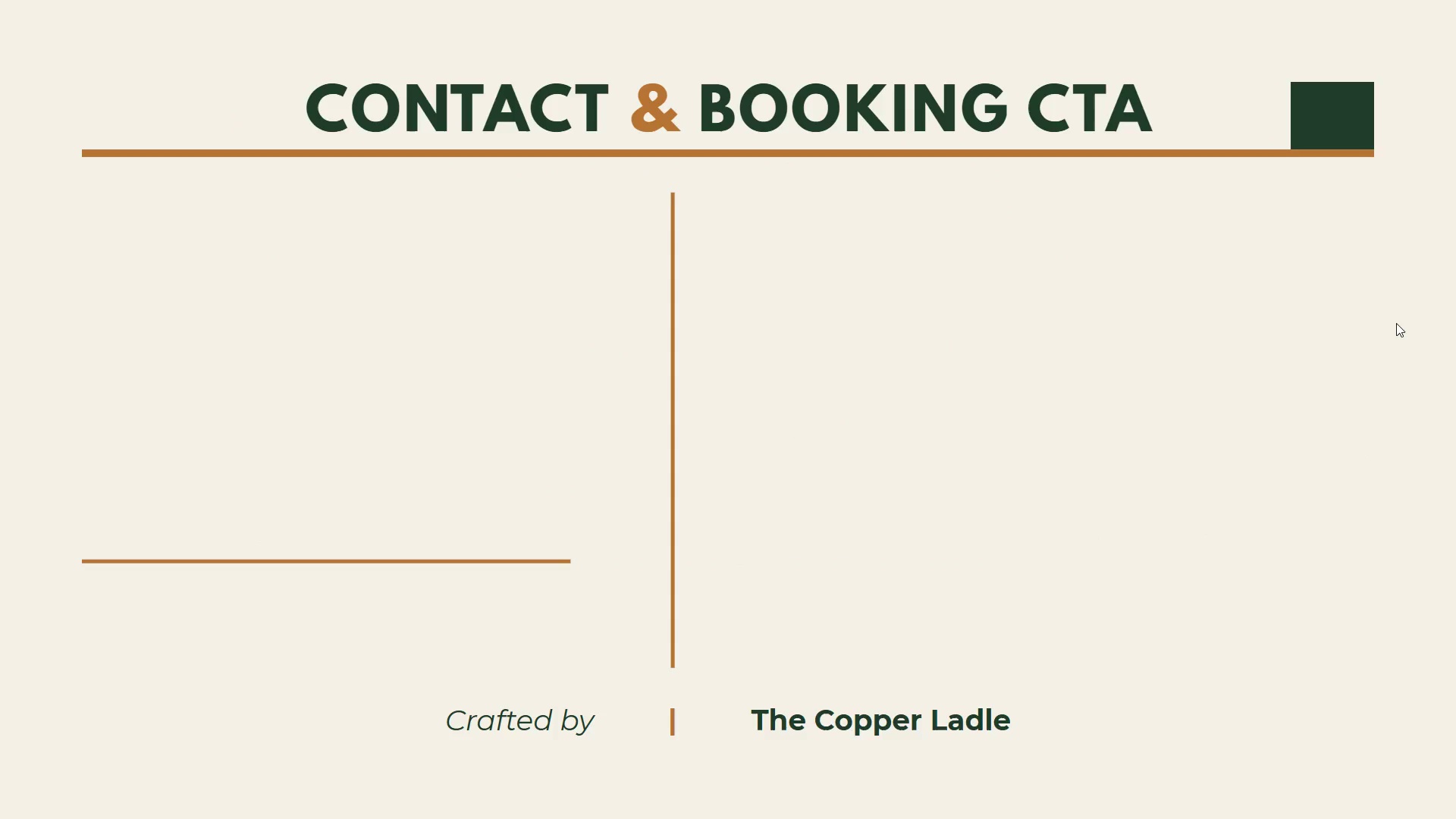 
key(ArrowRight)
 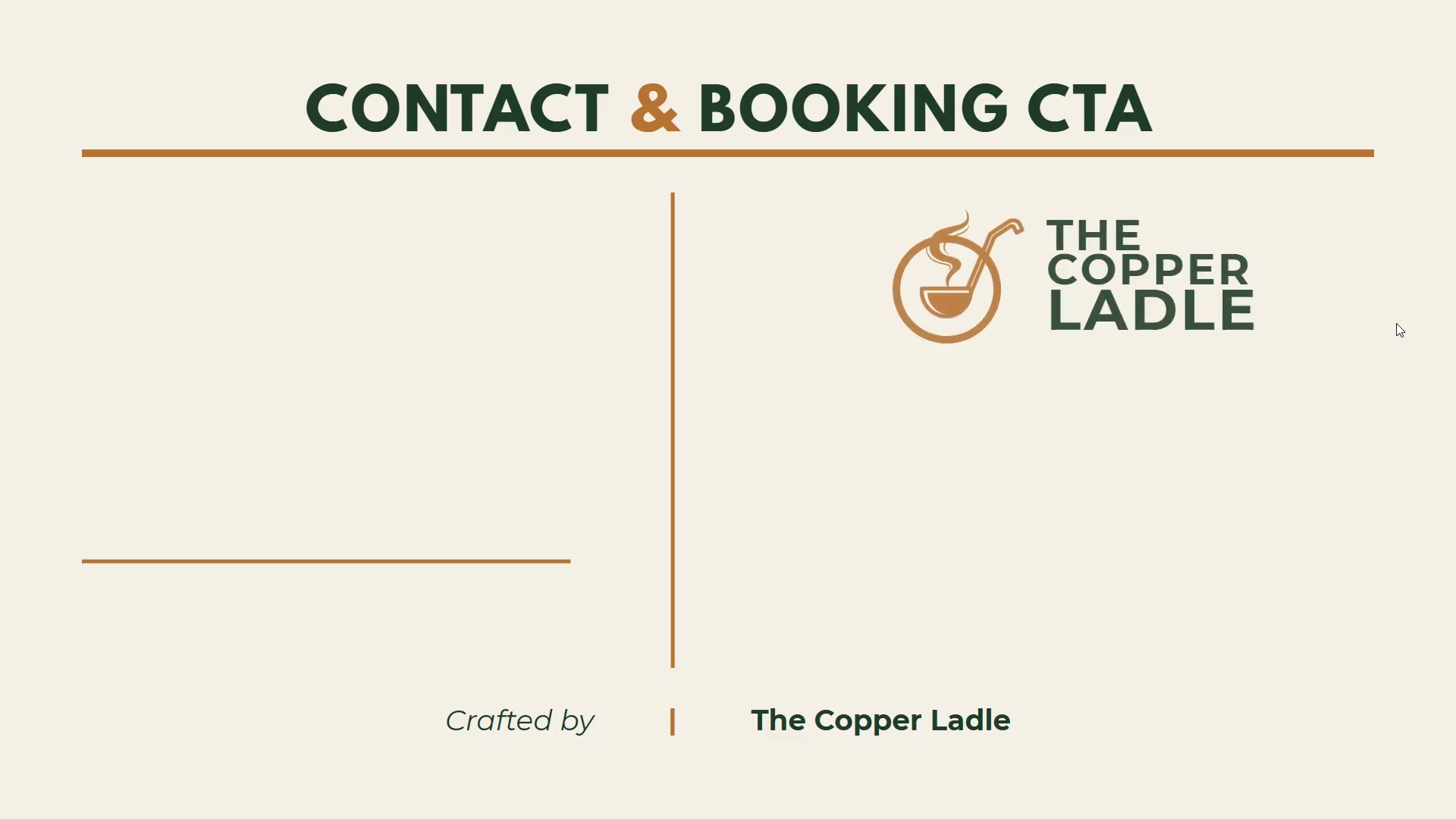 
key(ArrowRight)
 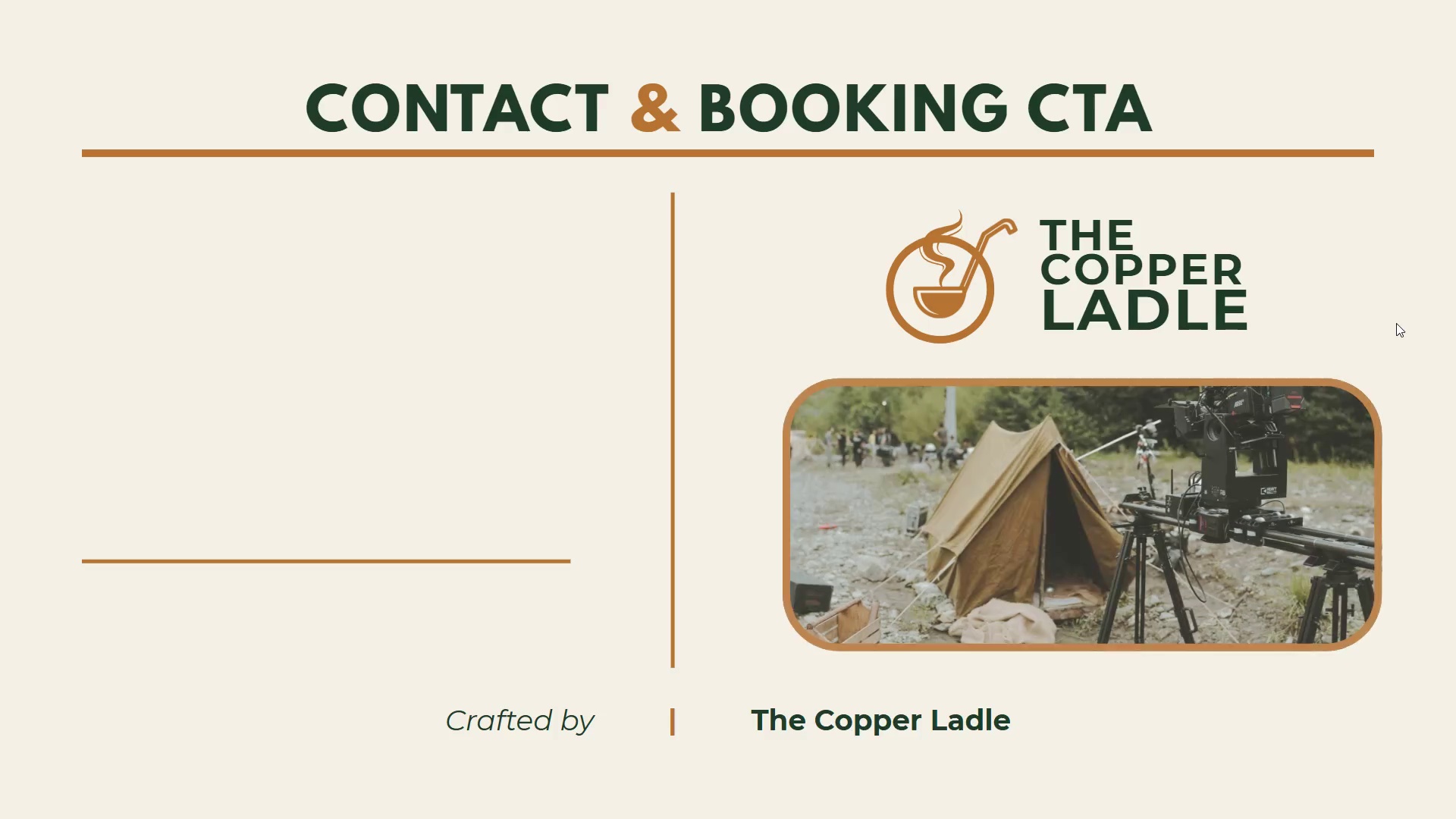 
key(ArrowRight)
 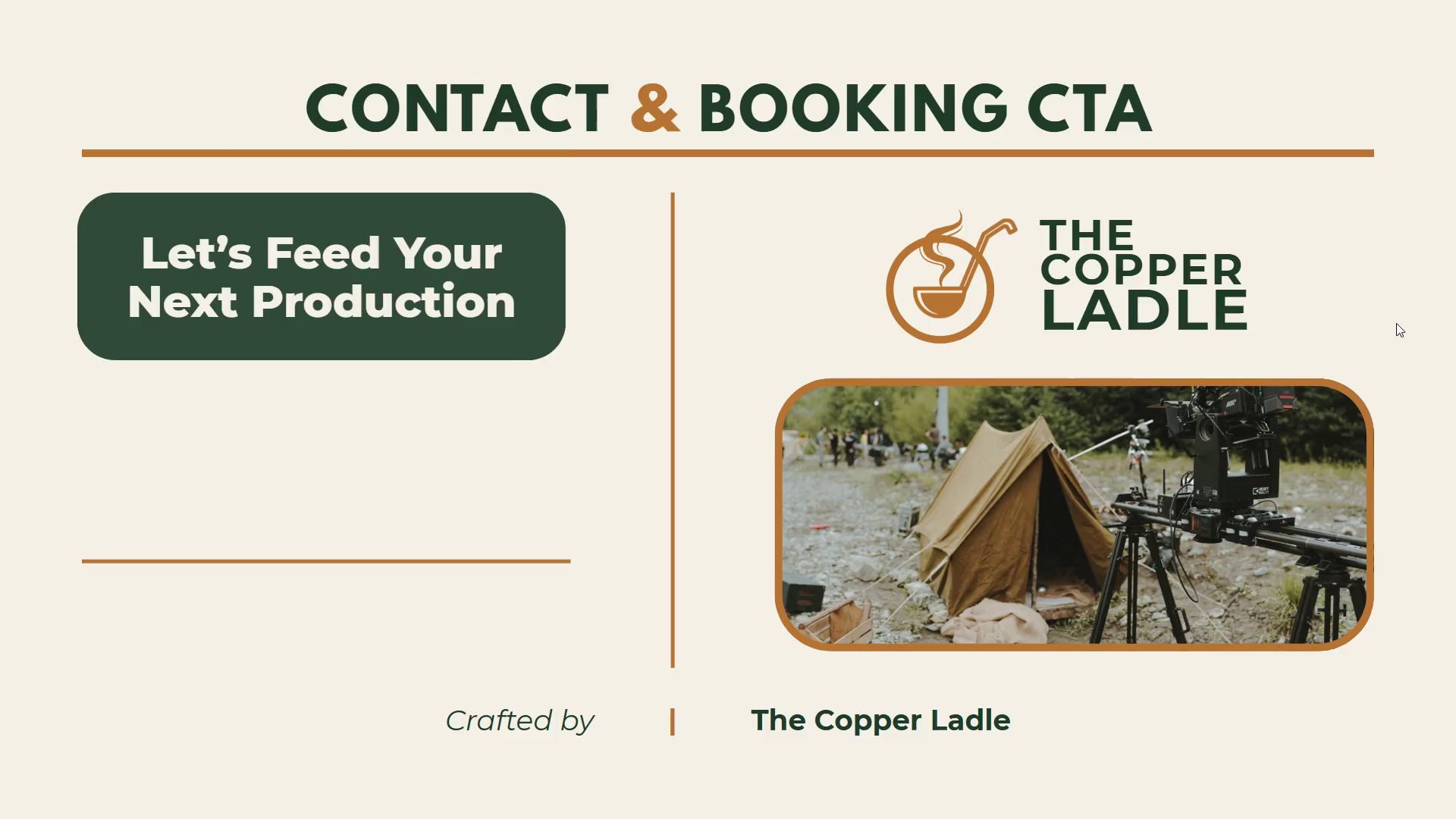 
key(ArrowRight)
 